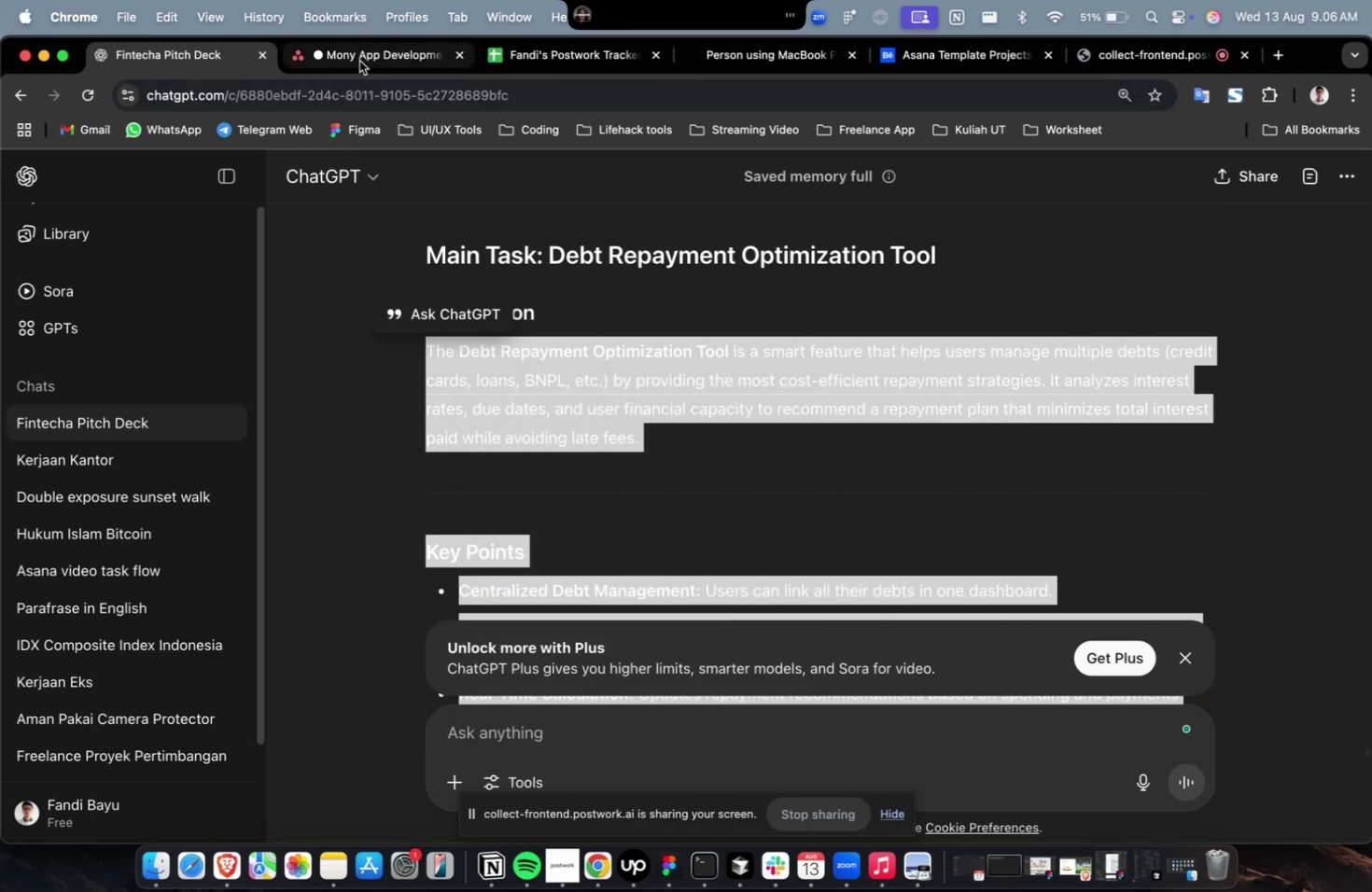 
left_click([359, 61])
 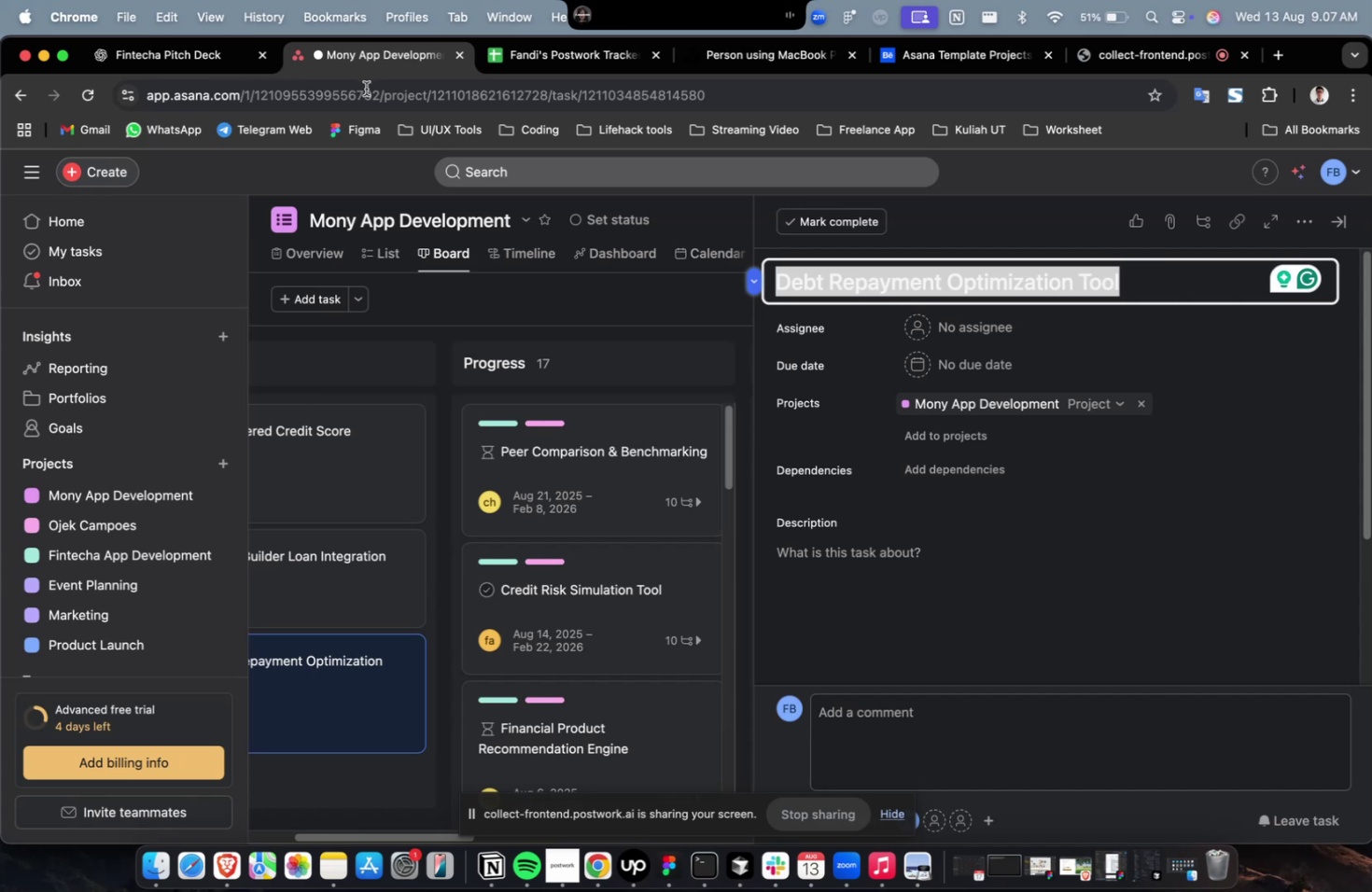 
wait(28.03)
 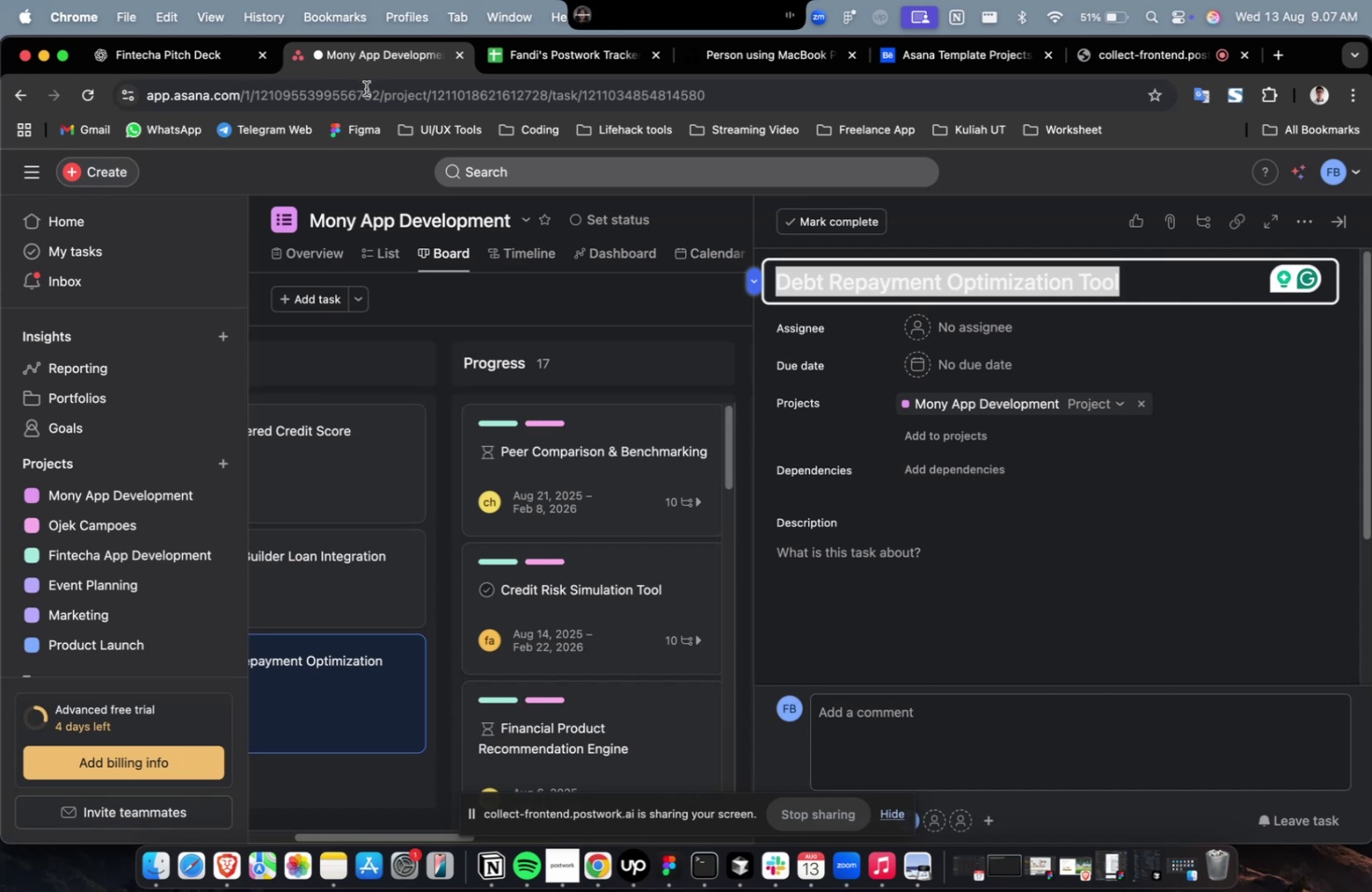 
left_click([978, 547])
 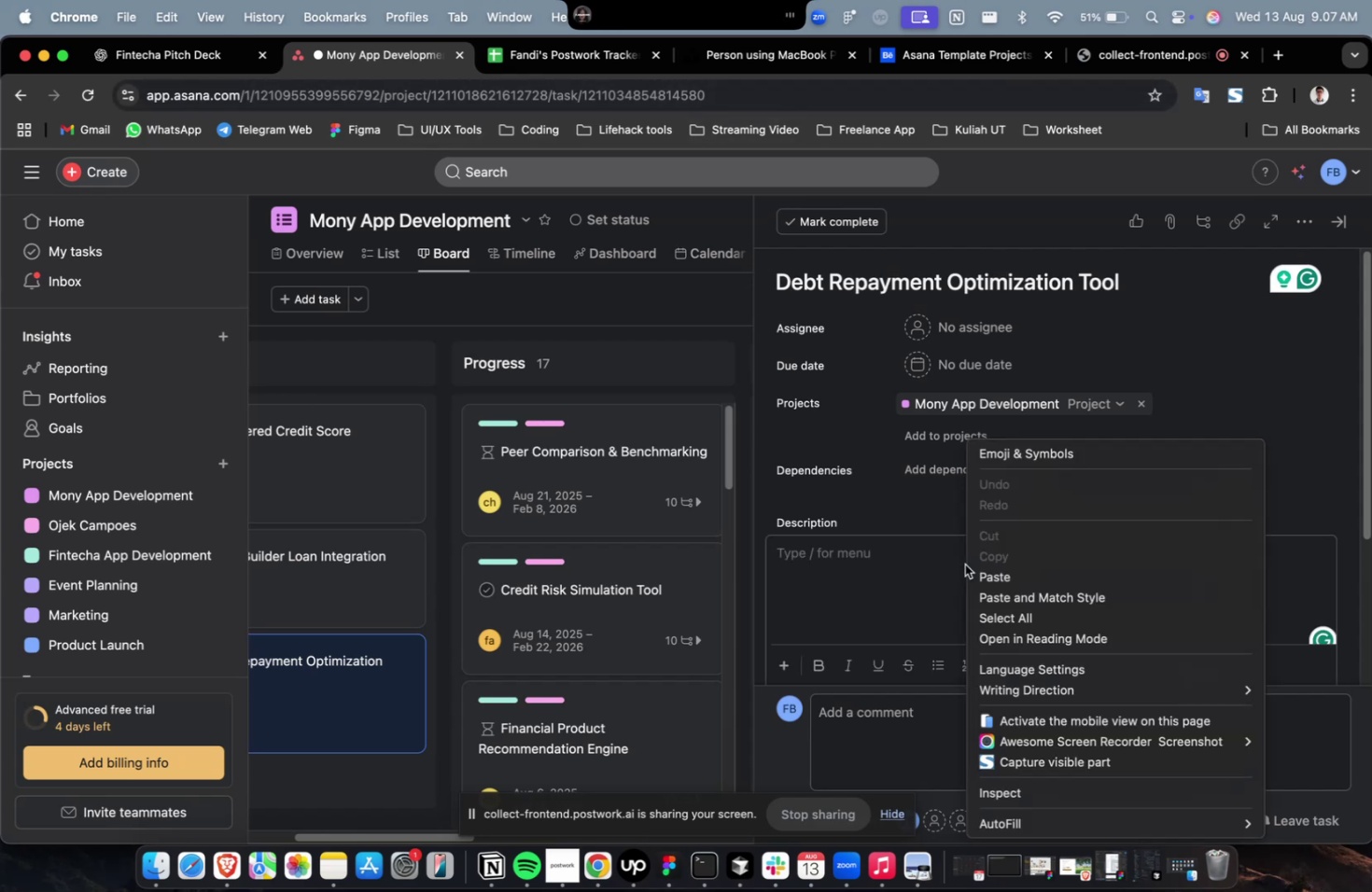 
right_click([964, 564])
 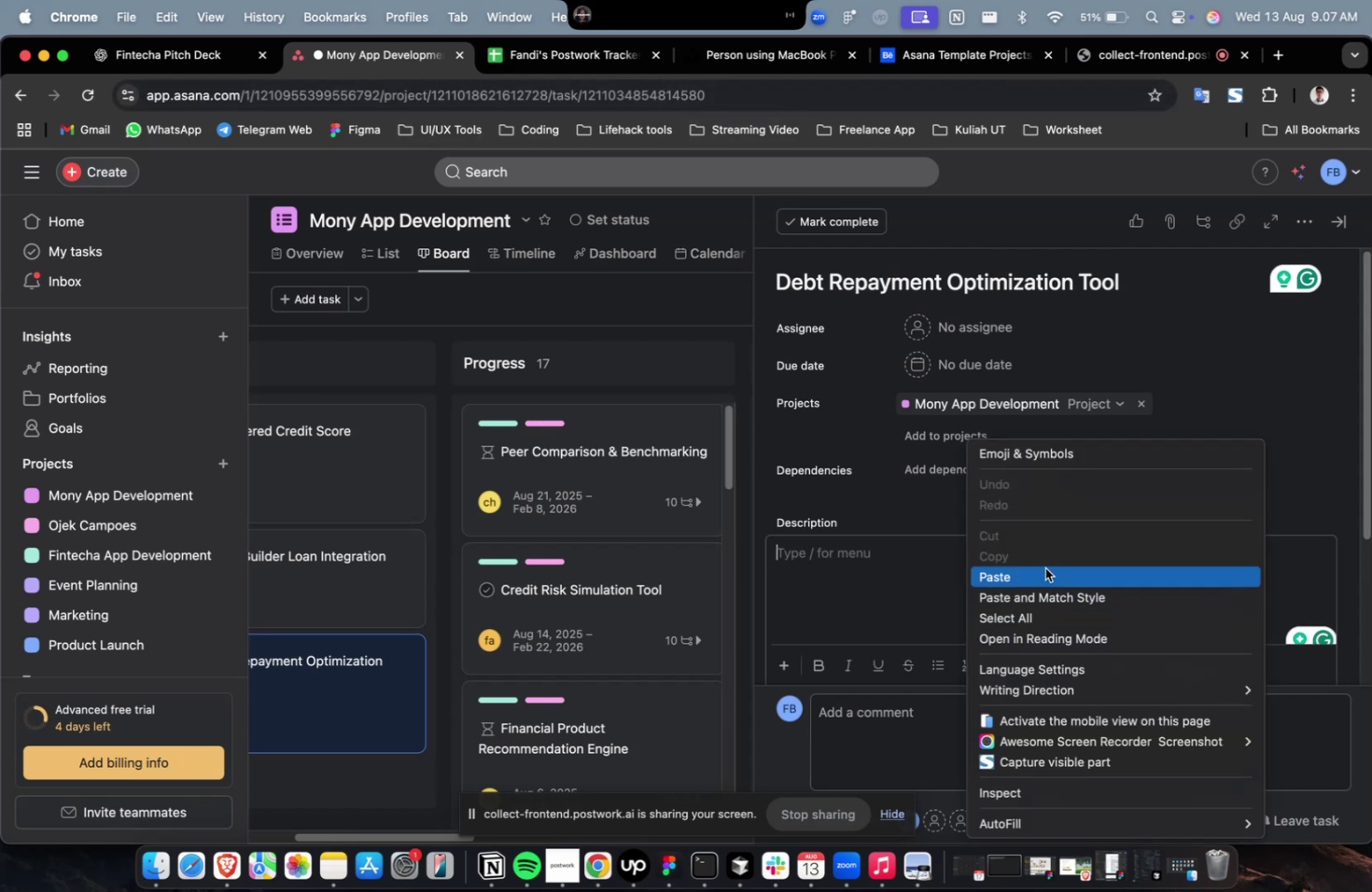 
left_click([1044, 567])
 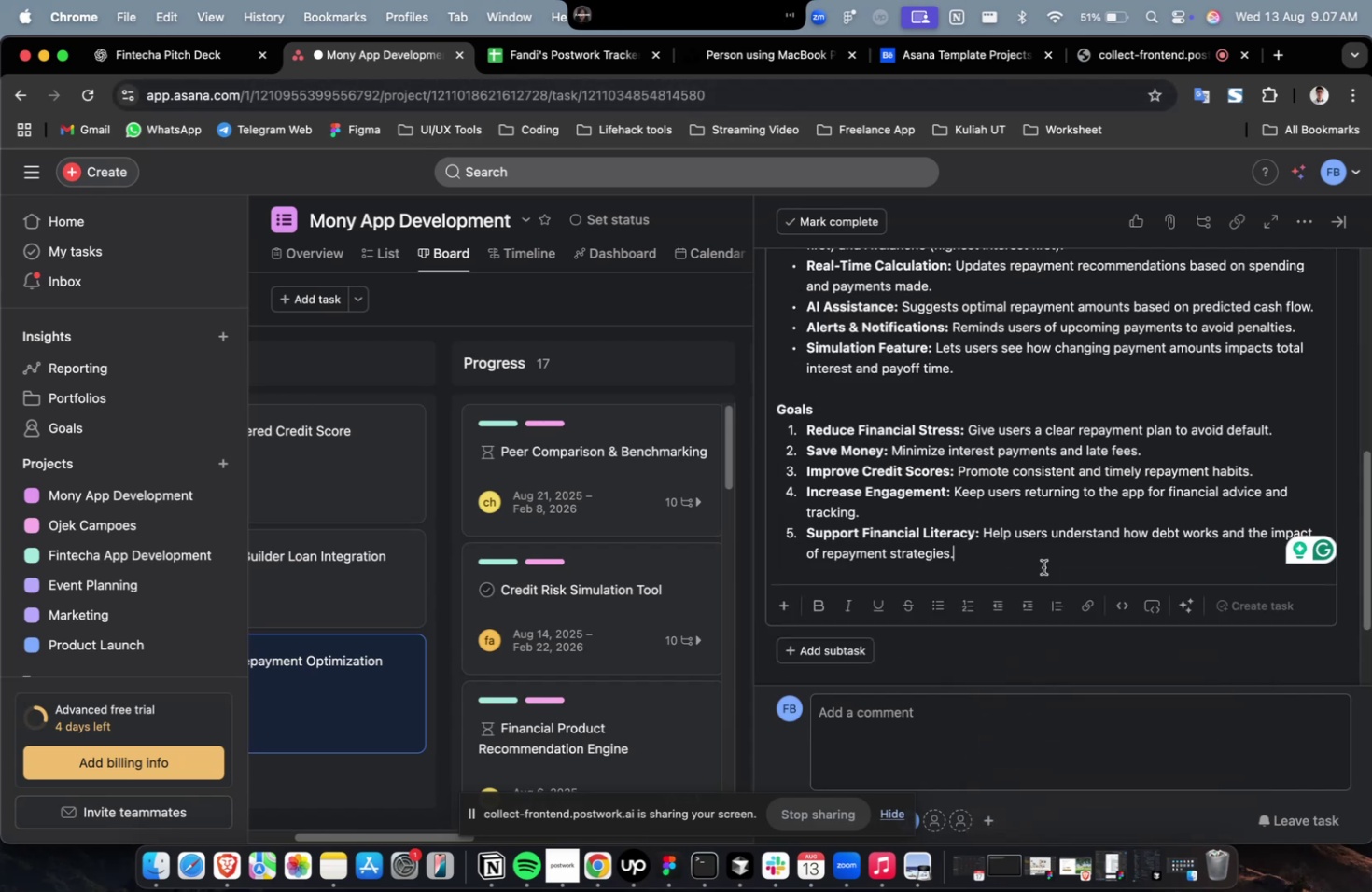 
scroll: coordinate [982, 424], scroll_direction: up, amount: 34.0
 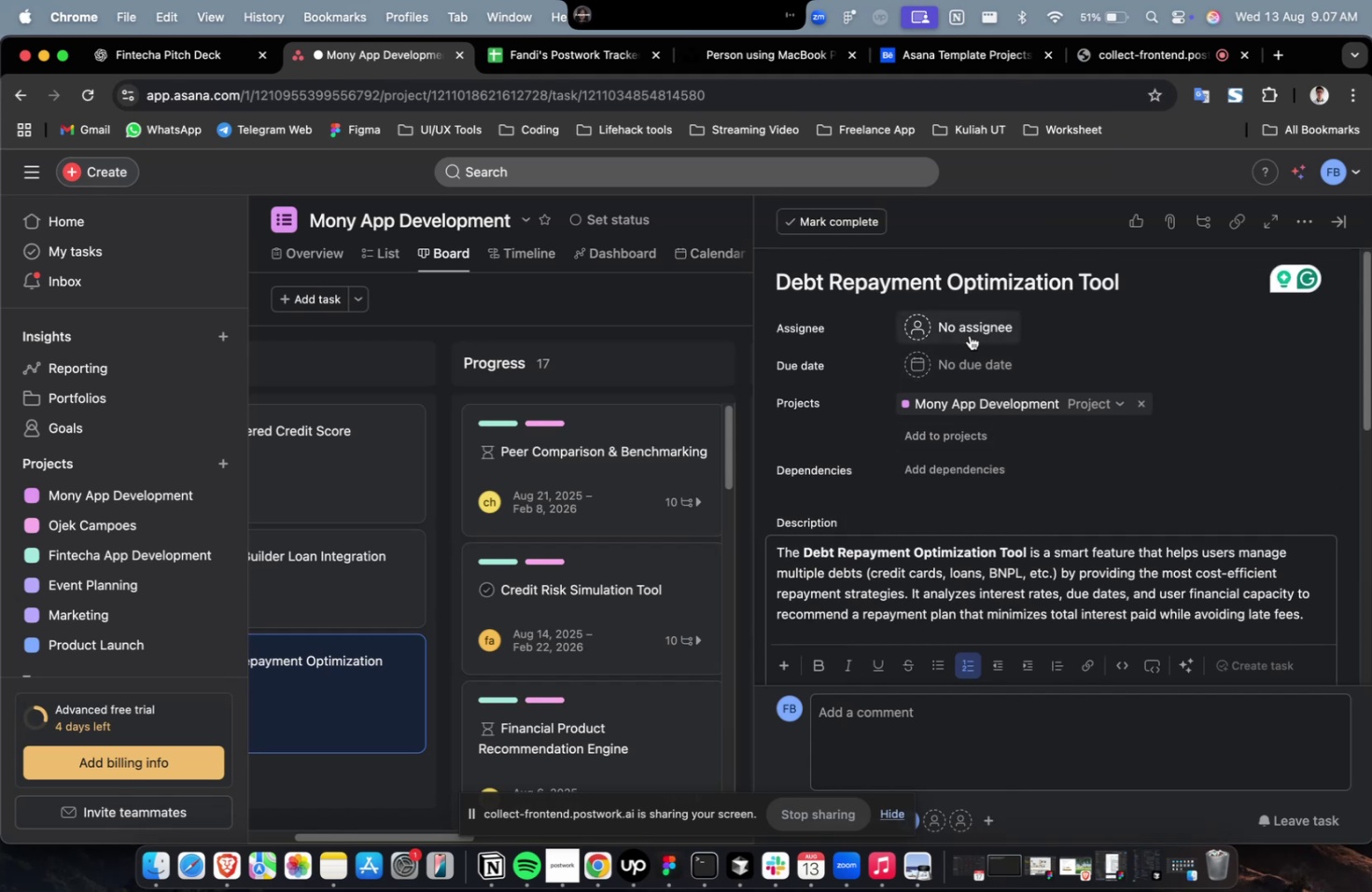 
left_click([969, 335])
 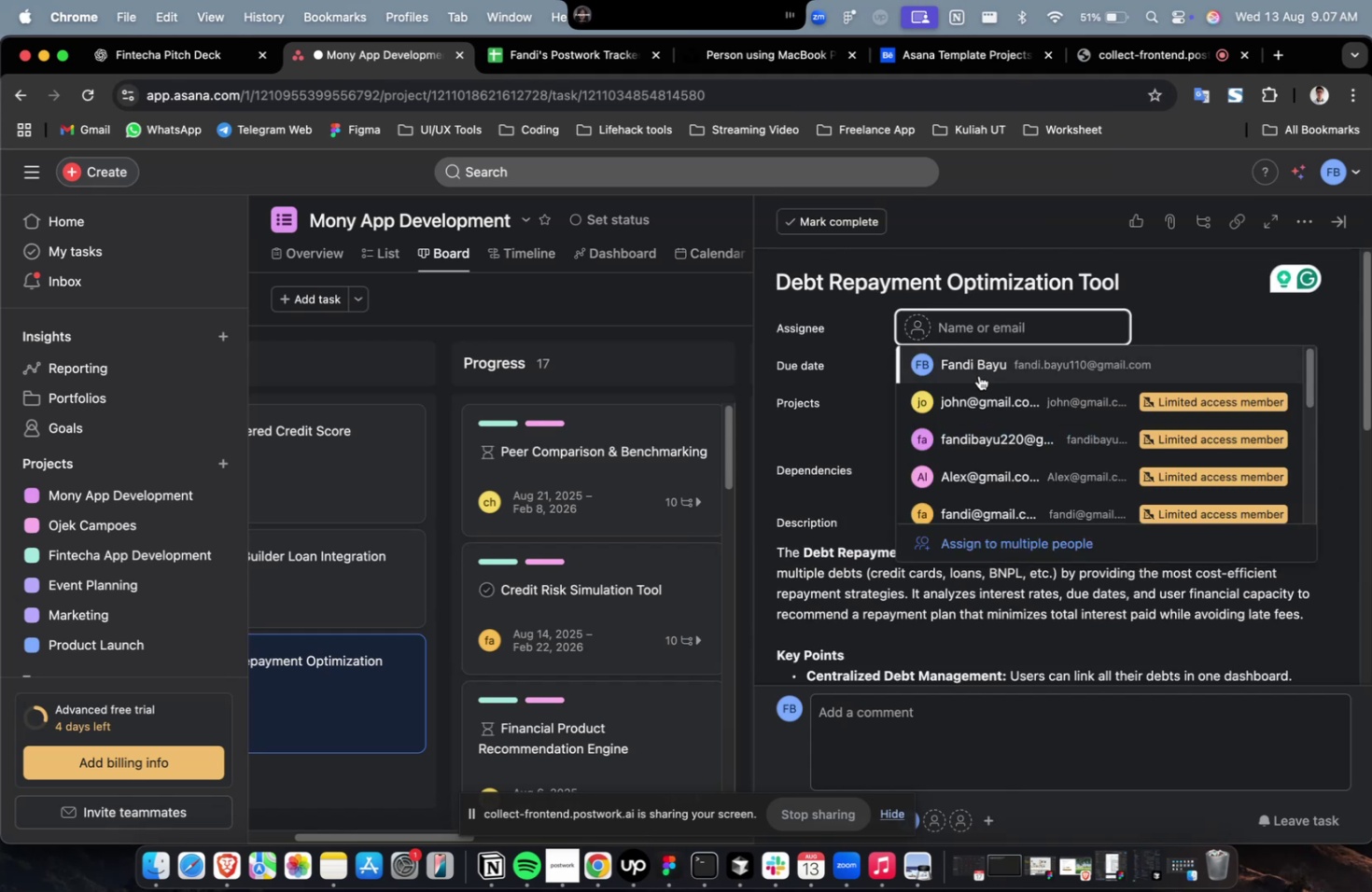 
left_click([990, 411])
 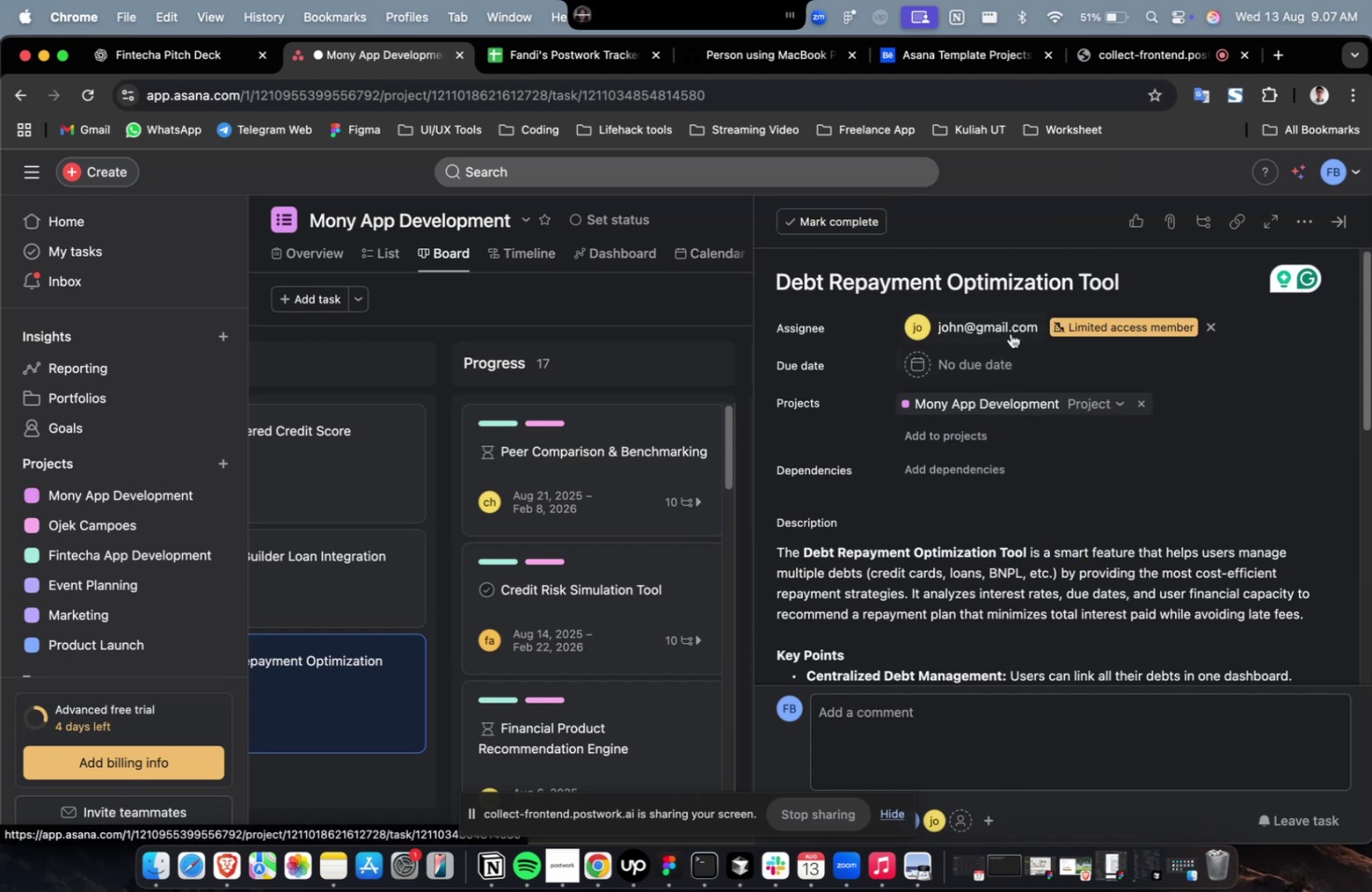 
left_click([982, 330])
 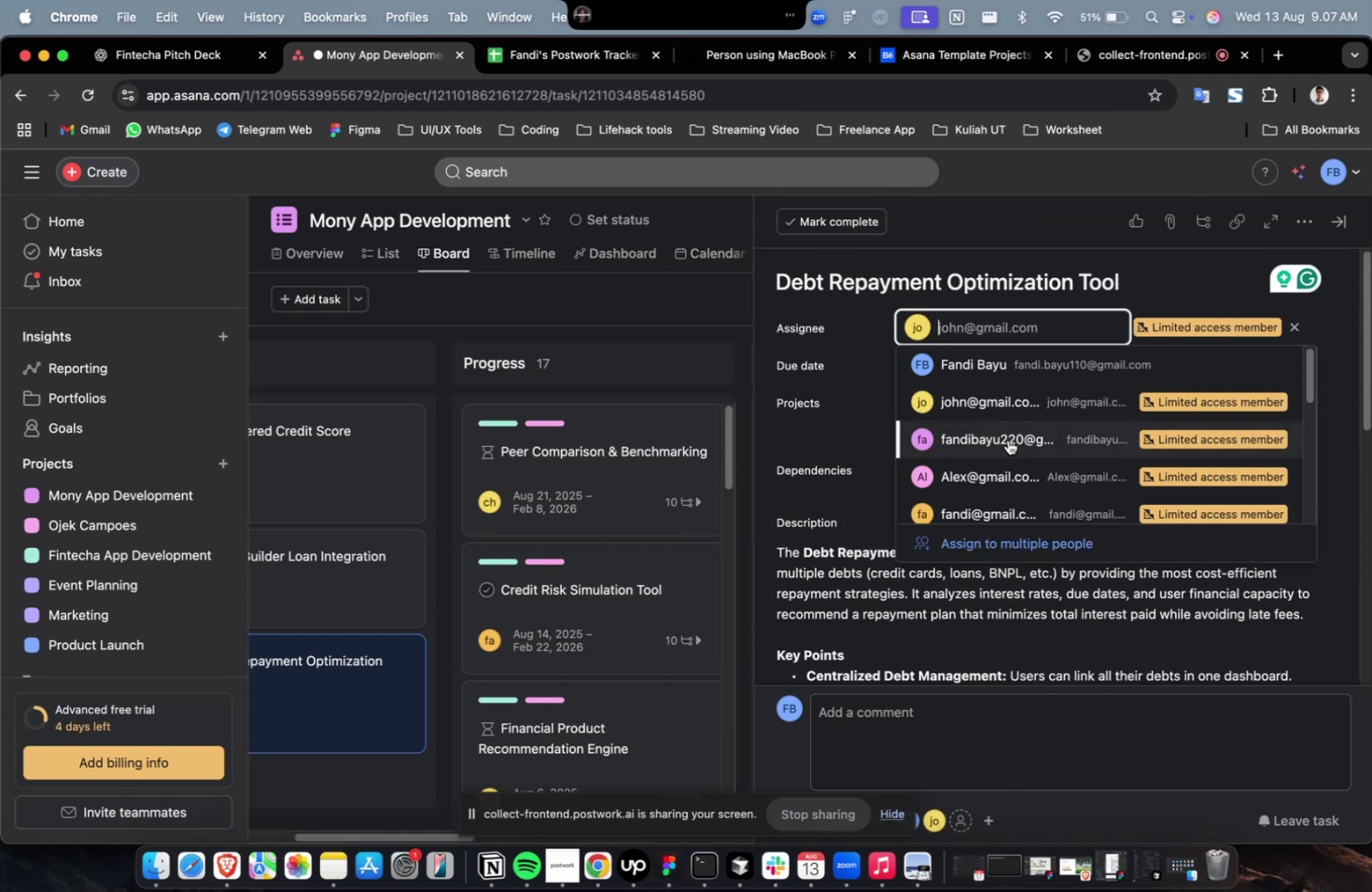 
scroll: coordinate [1007, 439], scroll_direction: down, amount: 9.0
 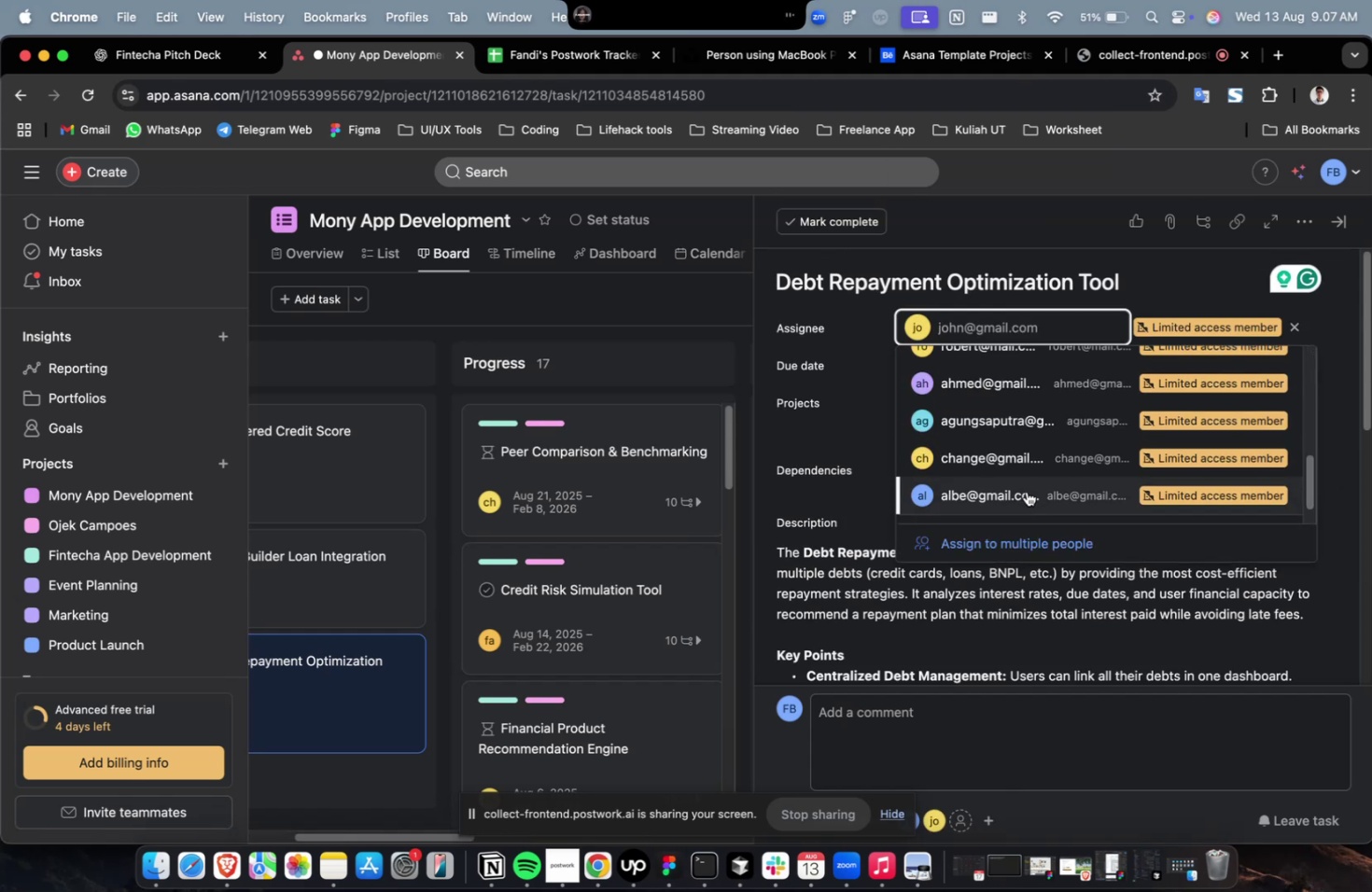 
left_click([1026, 491])
 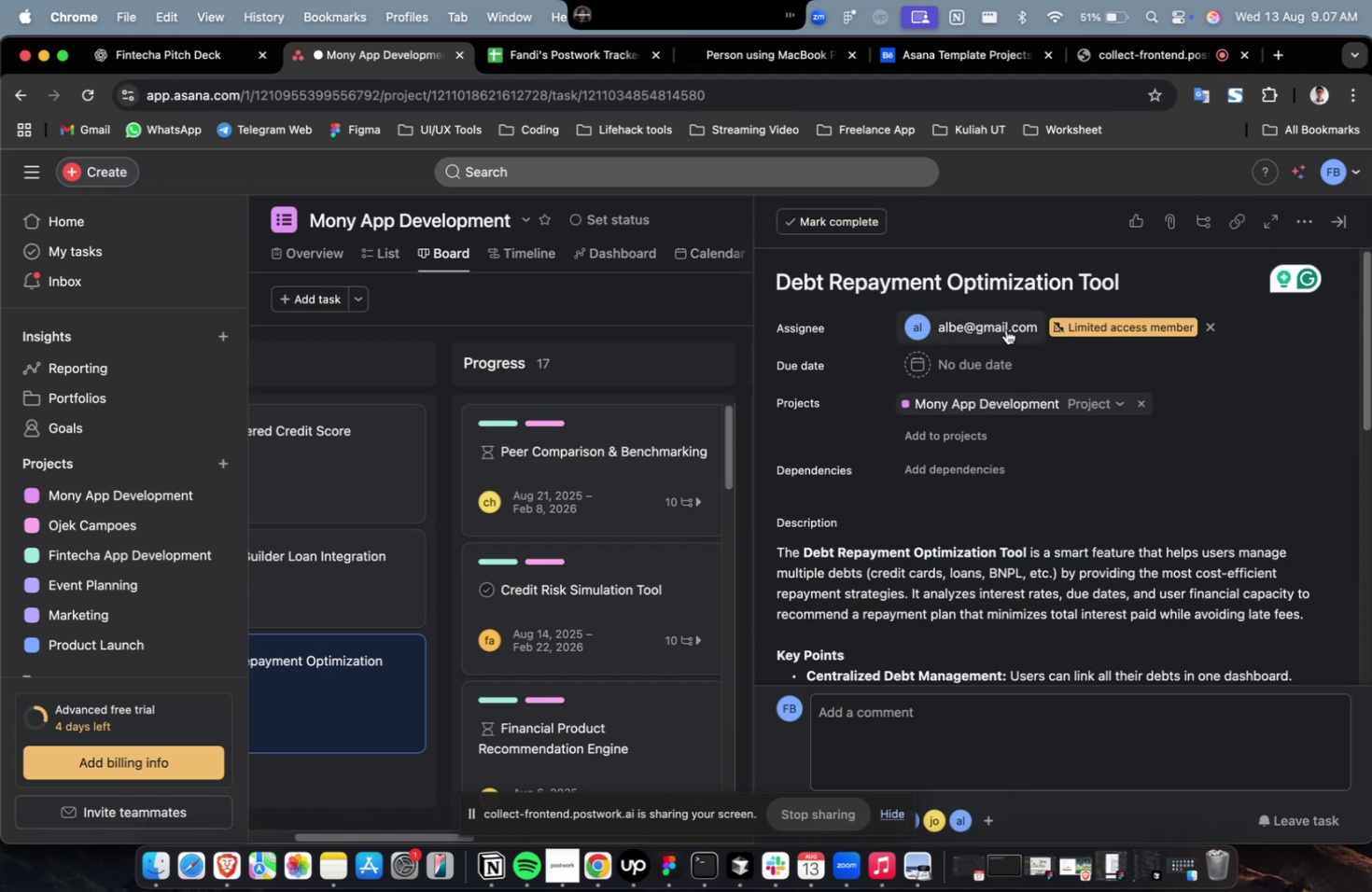 
double_click([1005, 329])
 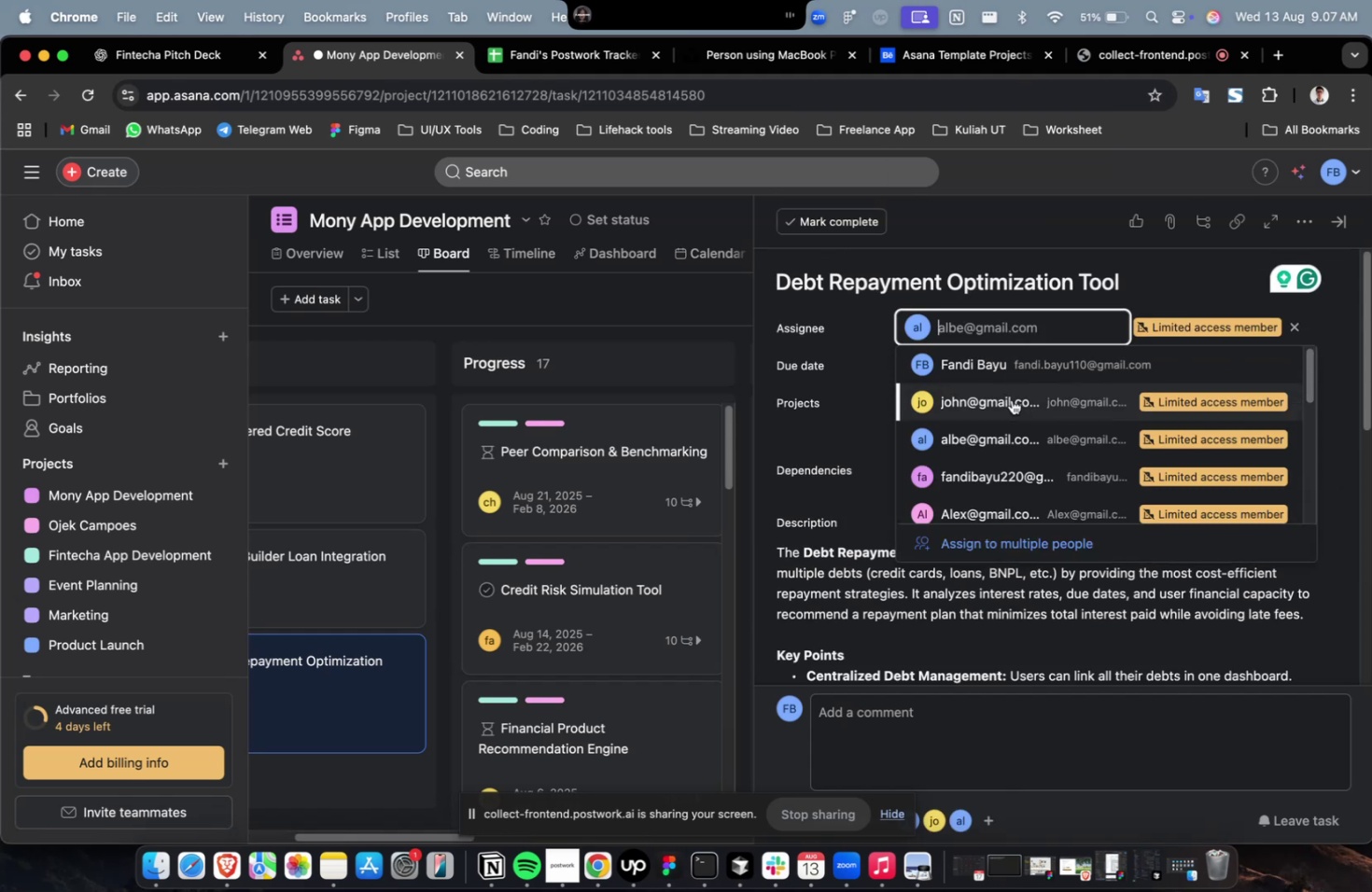 
scroll: coordinate [1011, 401], scroll_direction: down, amount: 18.0
 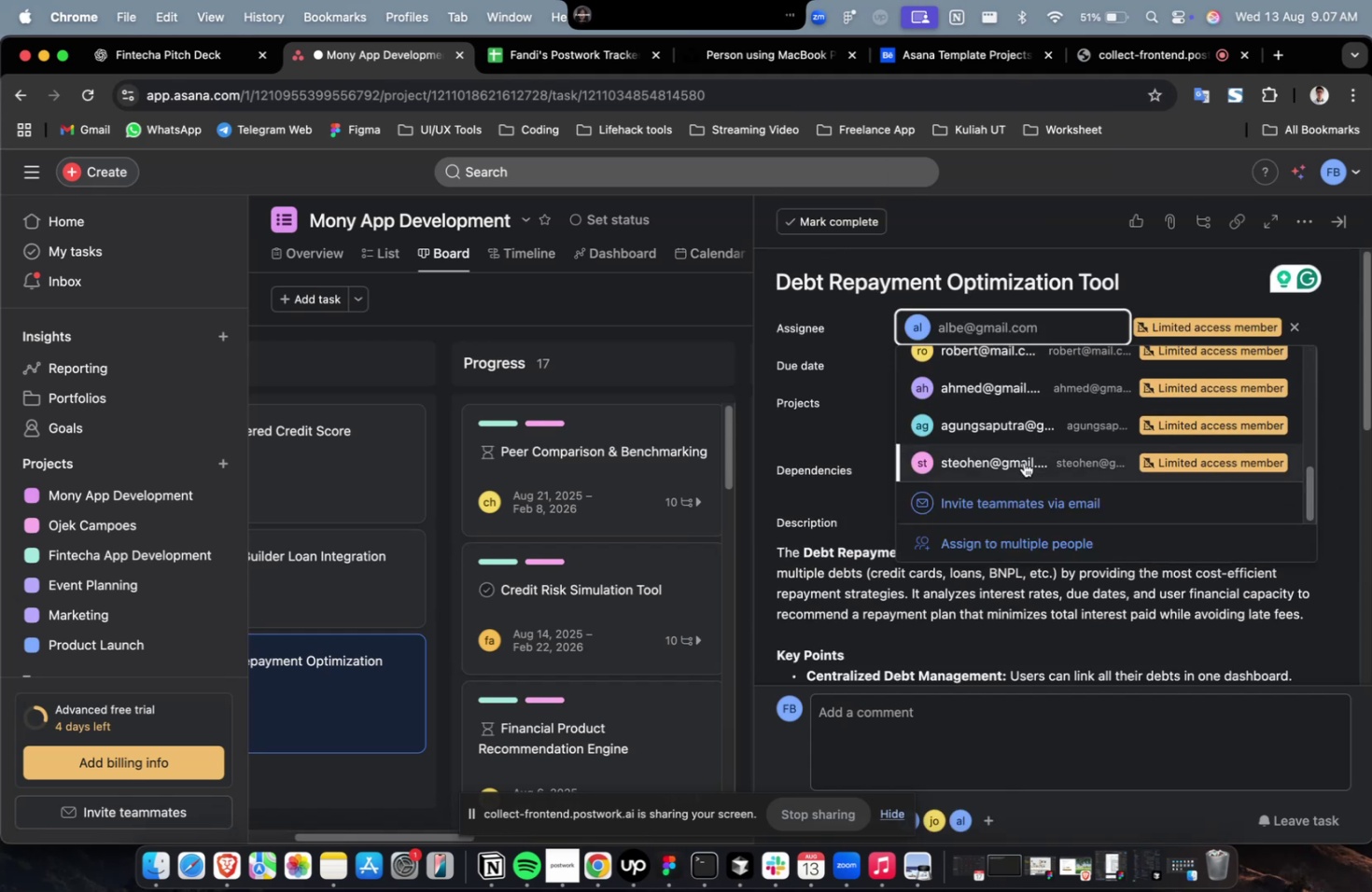 
left_click([1023, 462])
 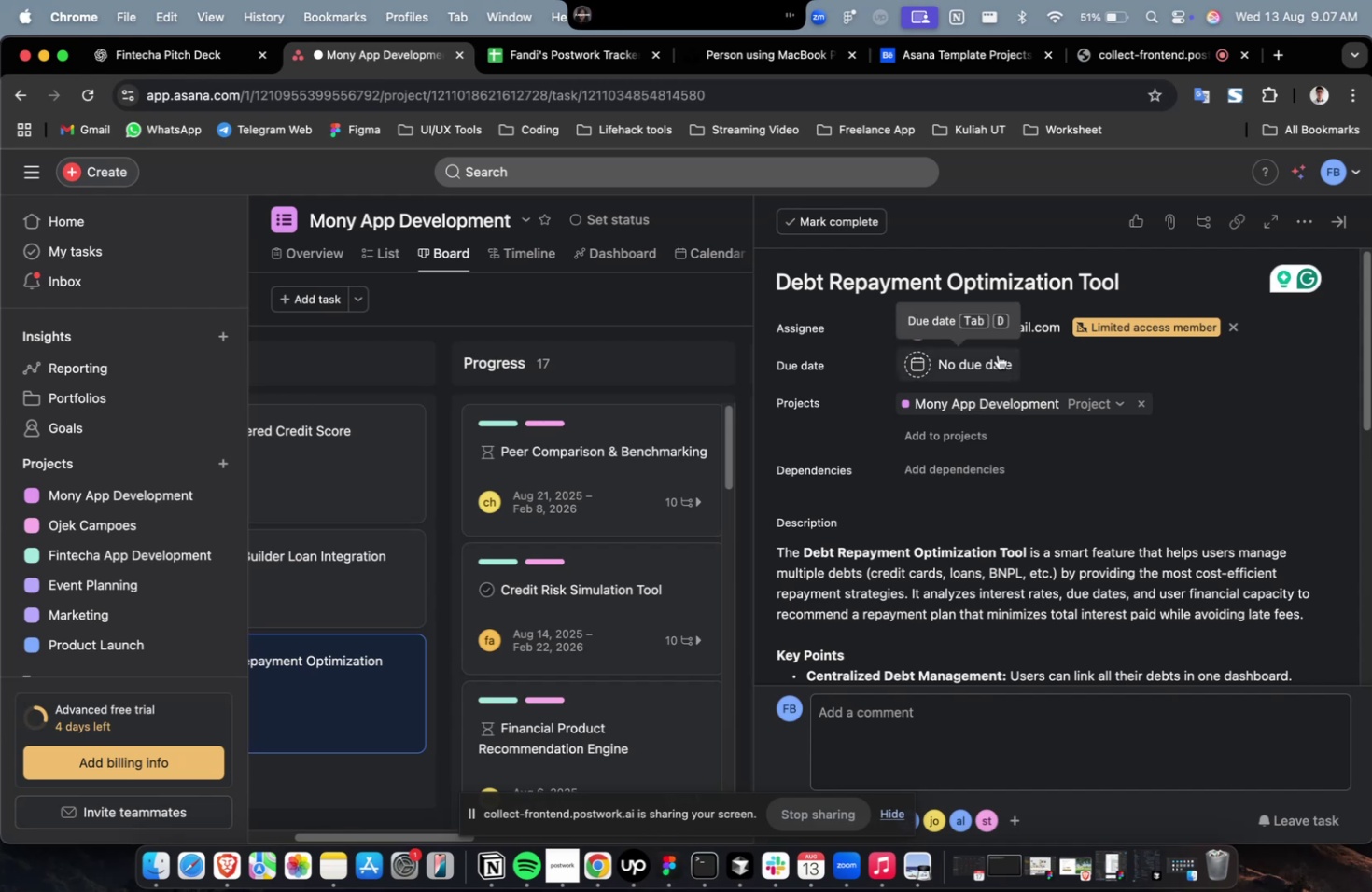 
left_click([976, 328])
 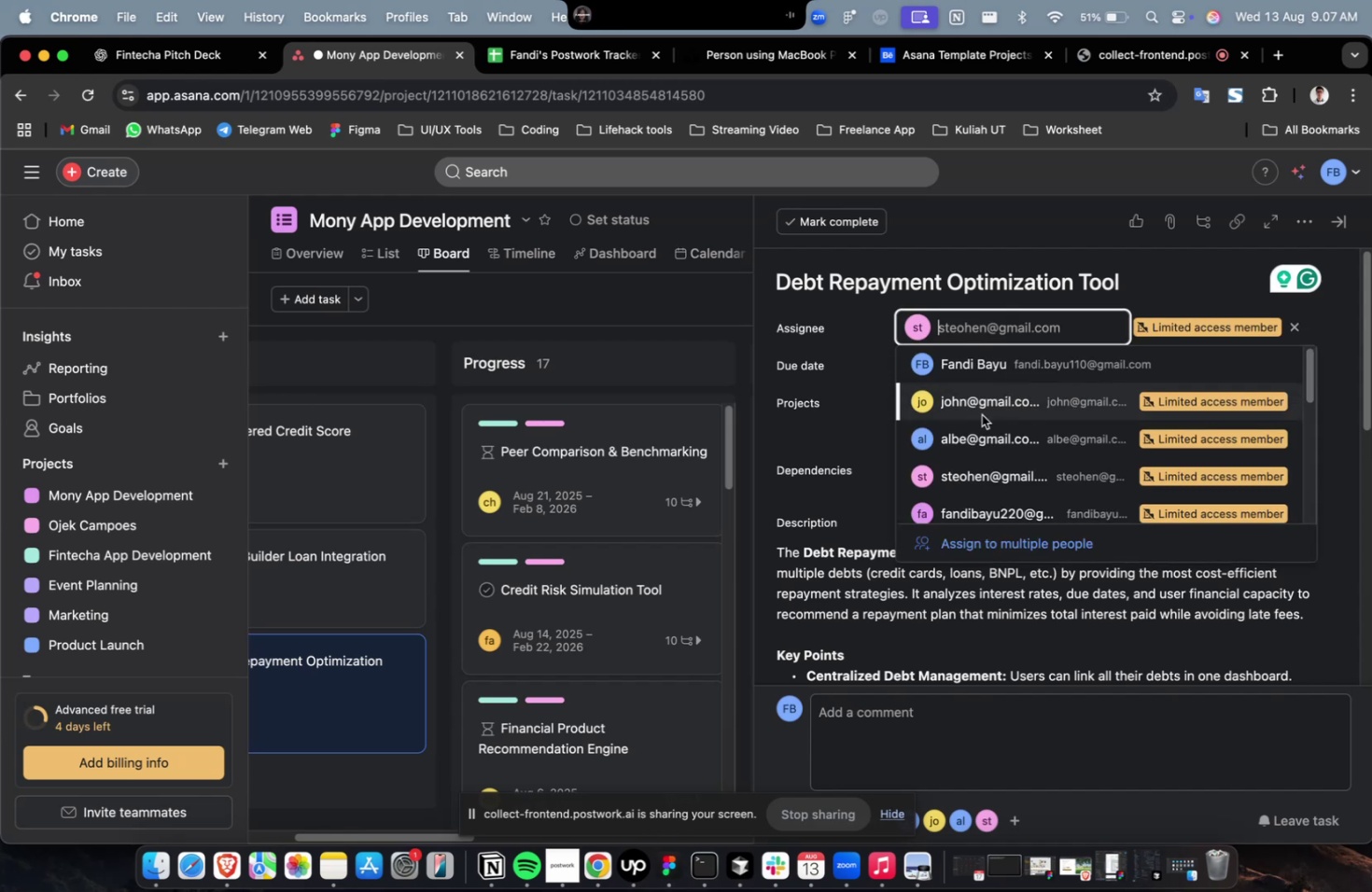 
scroll: coordinate [981, 414], scroll_direction: down, amount: 27.0
 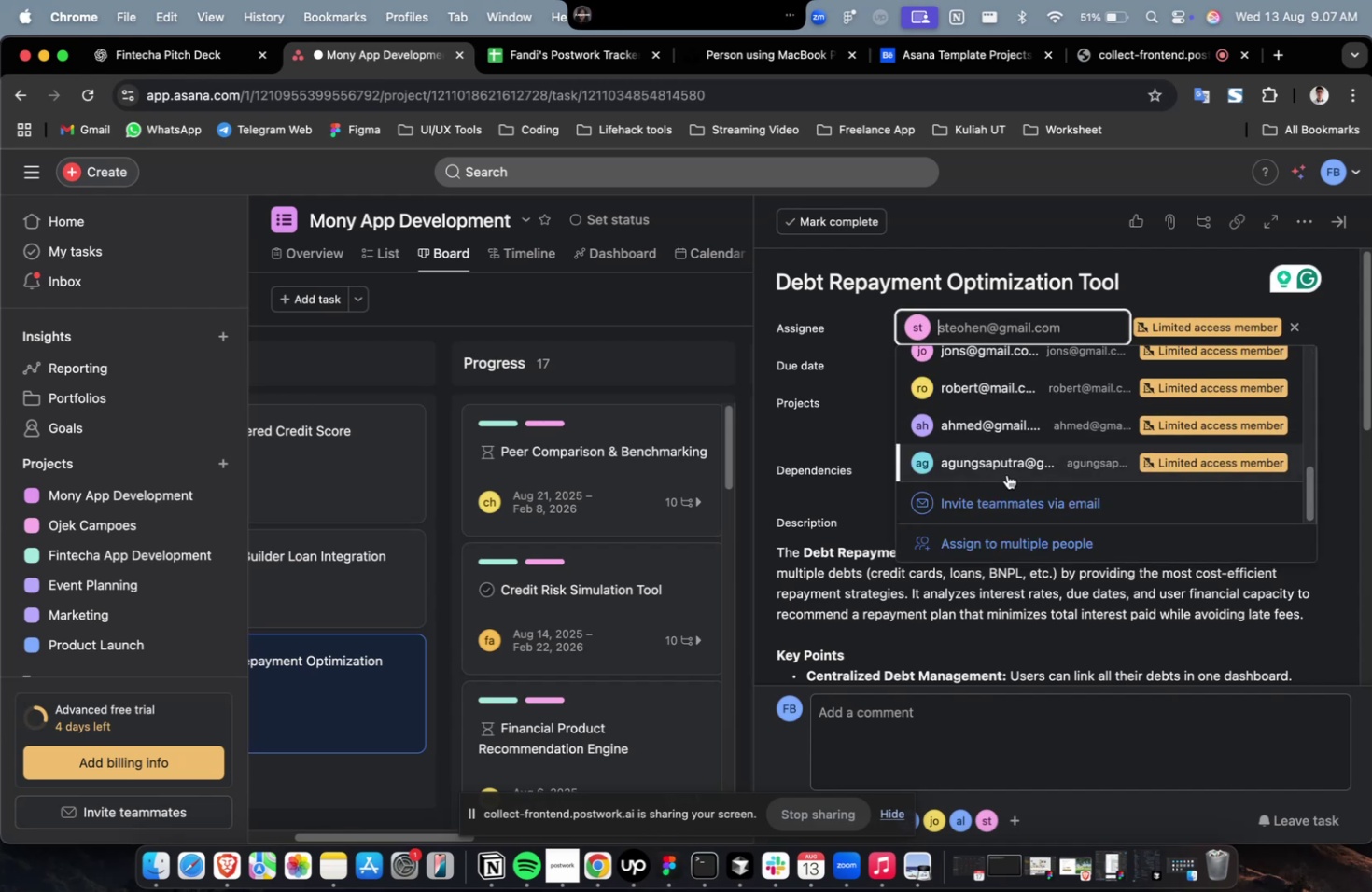 
left_click([1007, 474])
 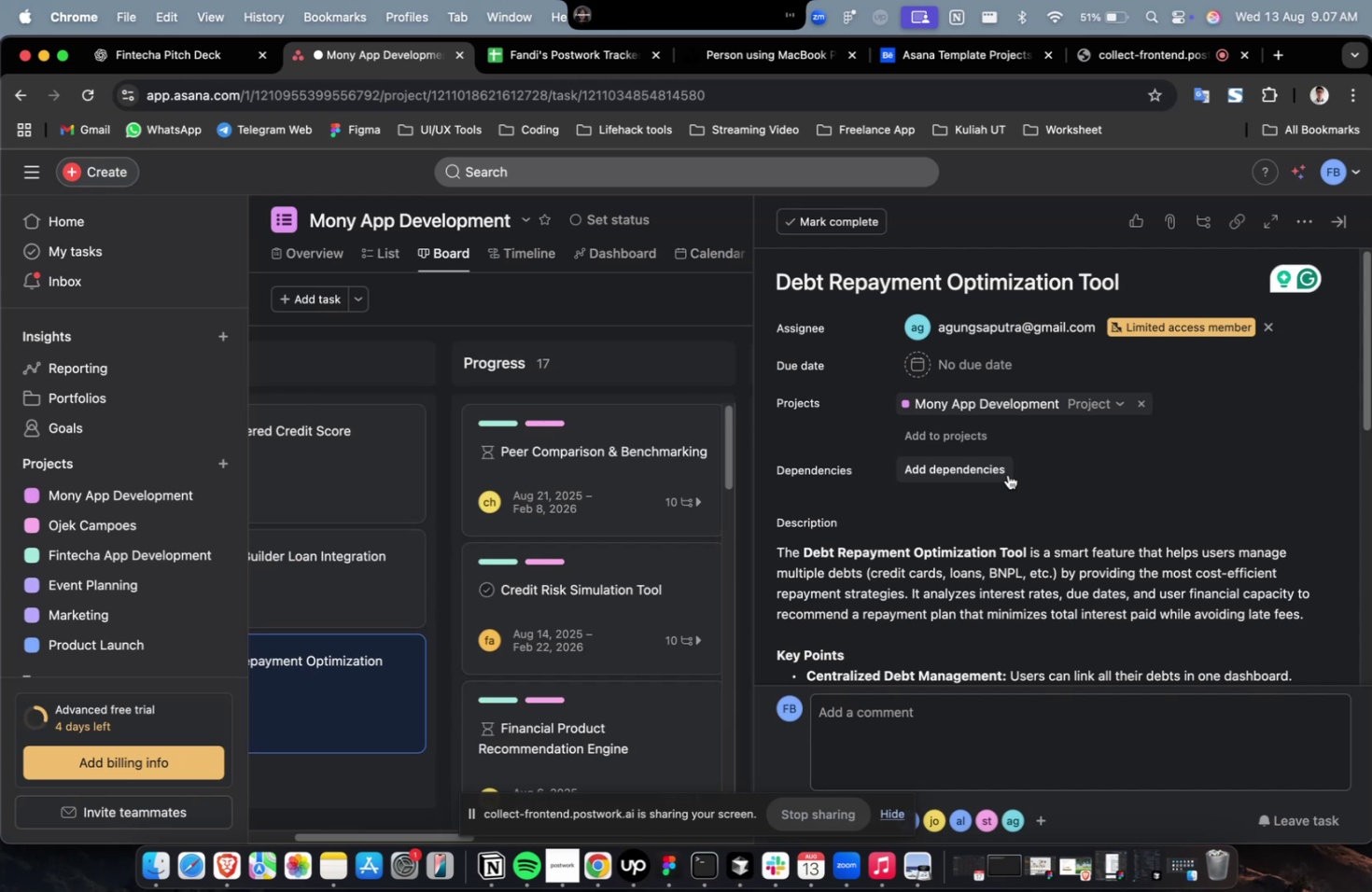 
wait(16.66)
 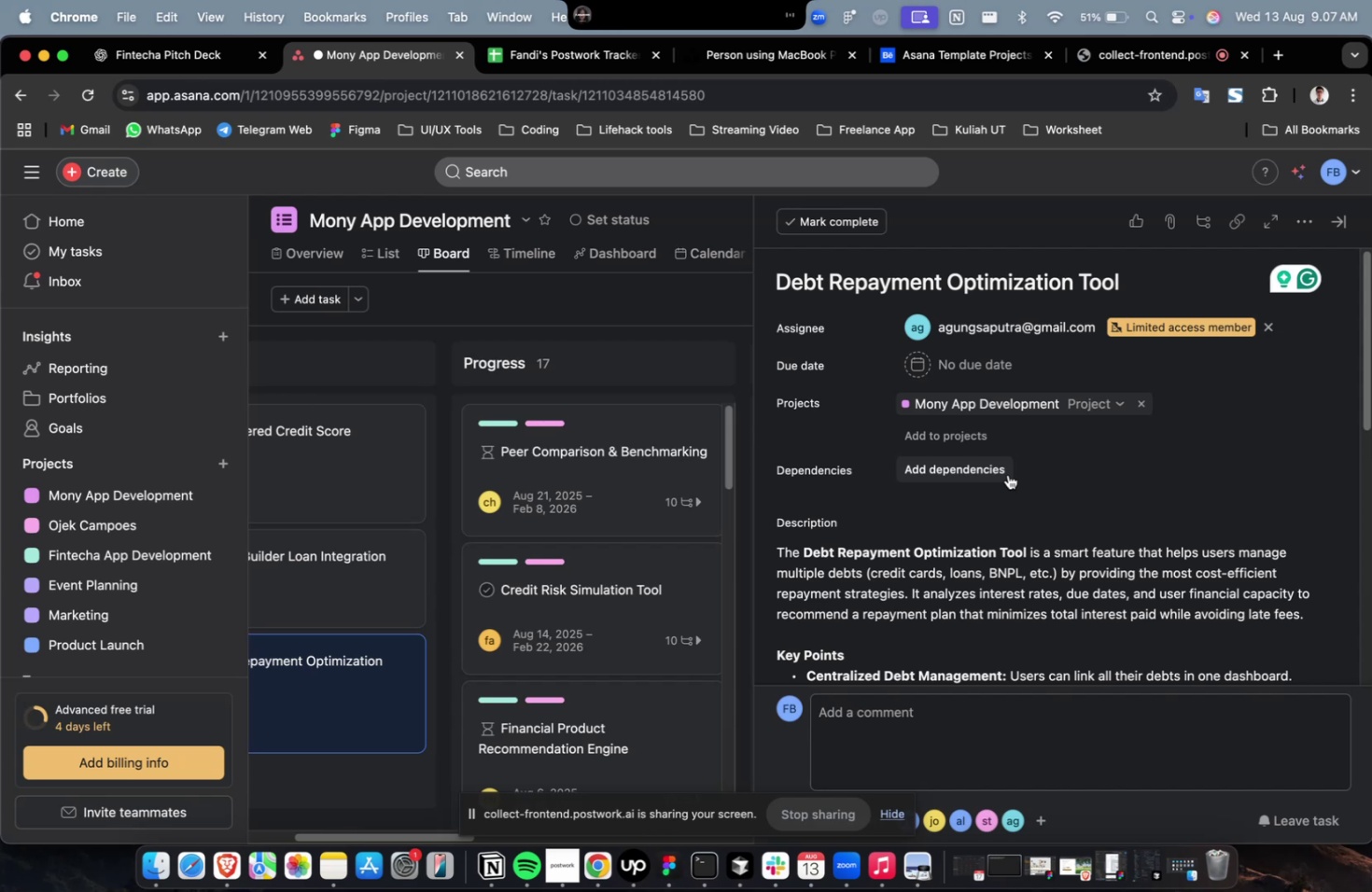 
double_click([1018, 513])
 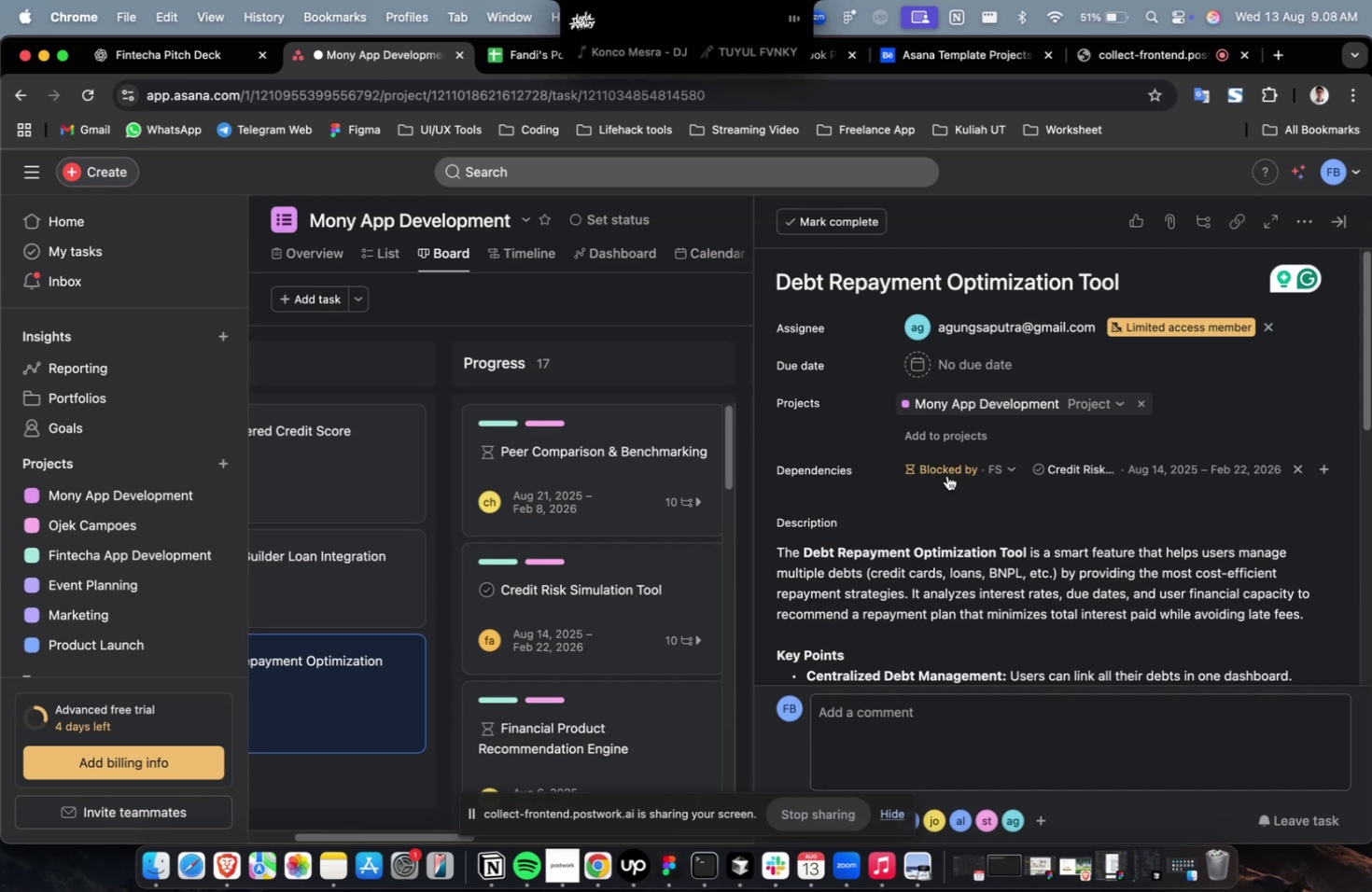 
left_click([947, 444])
 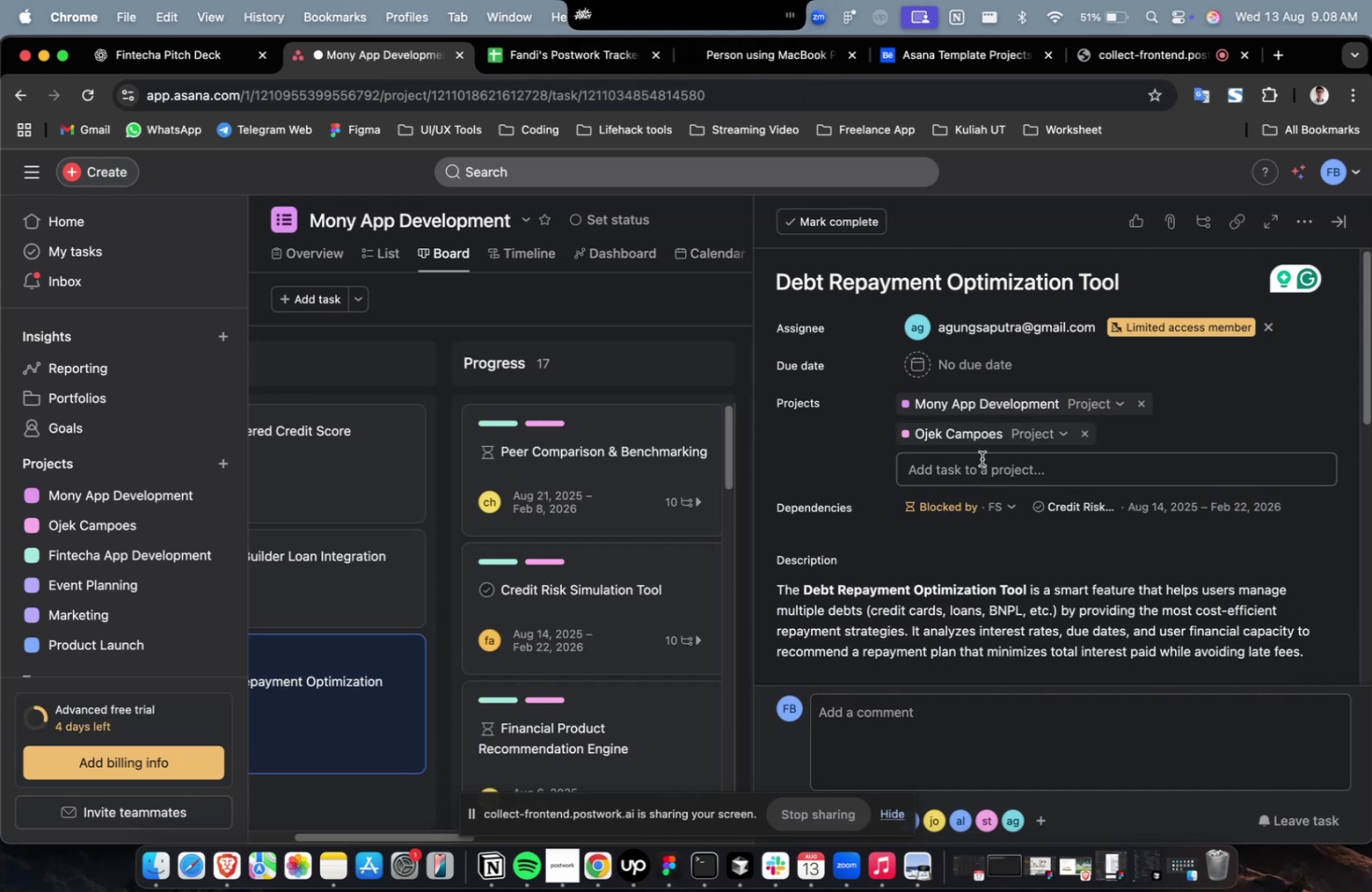 
double_click([979, 442])
 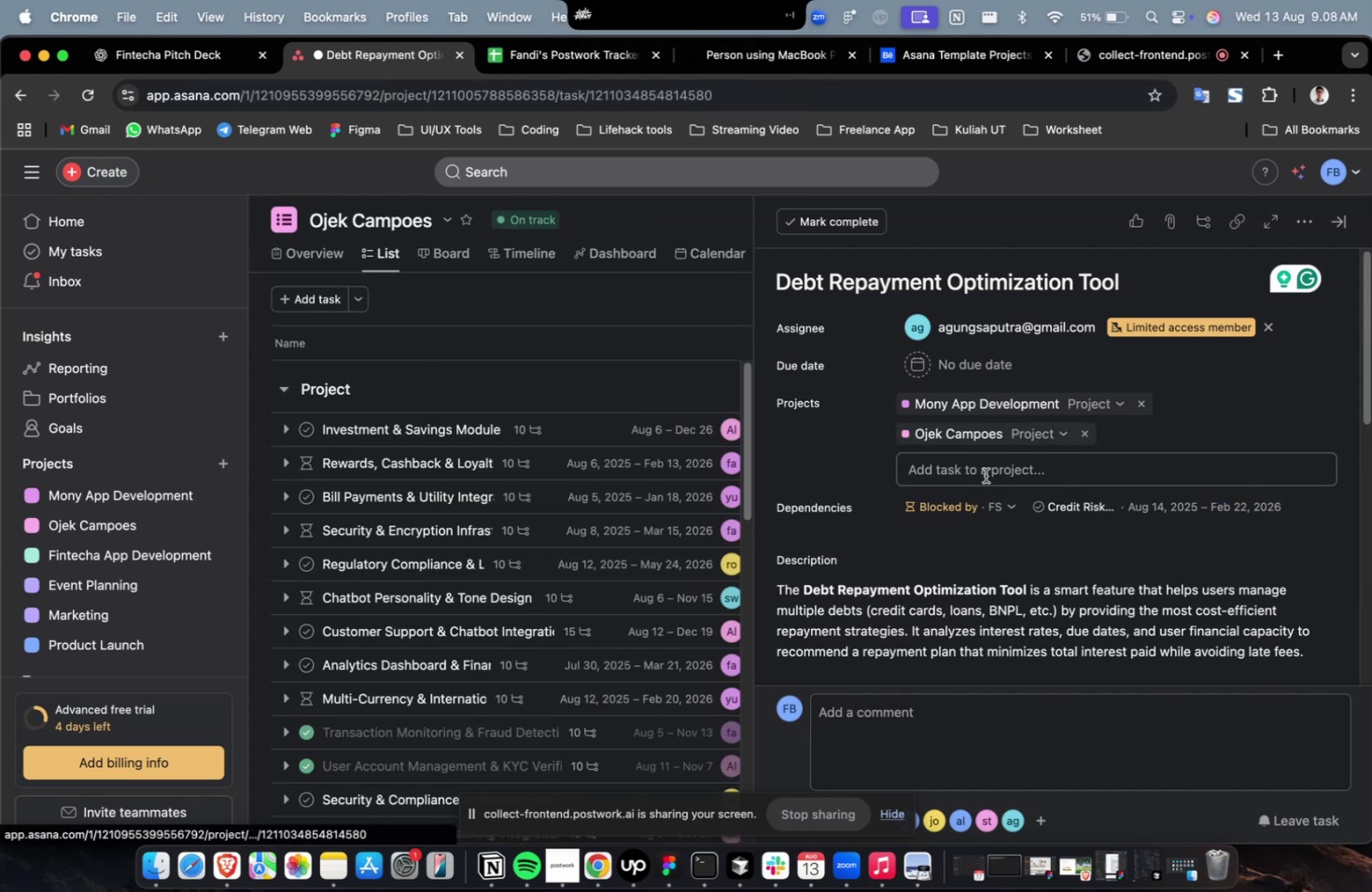 
triple_click([985, 475])
 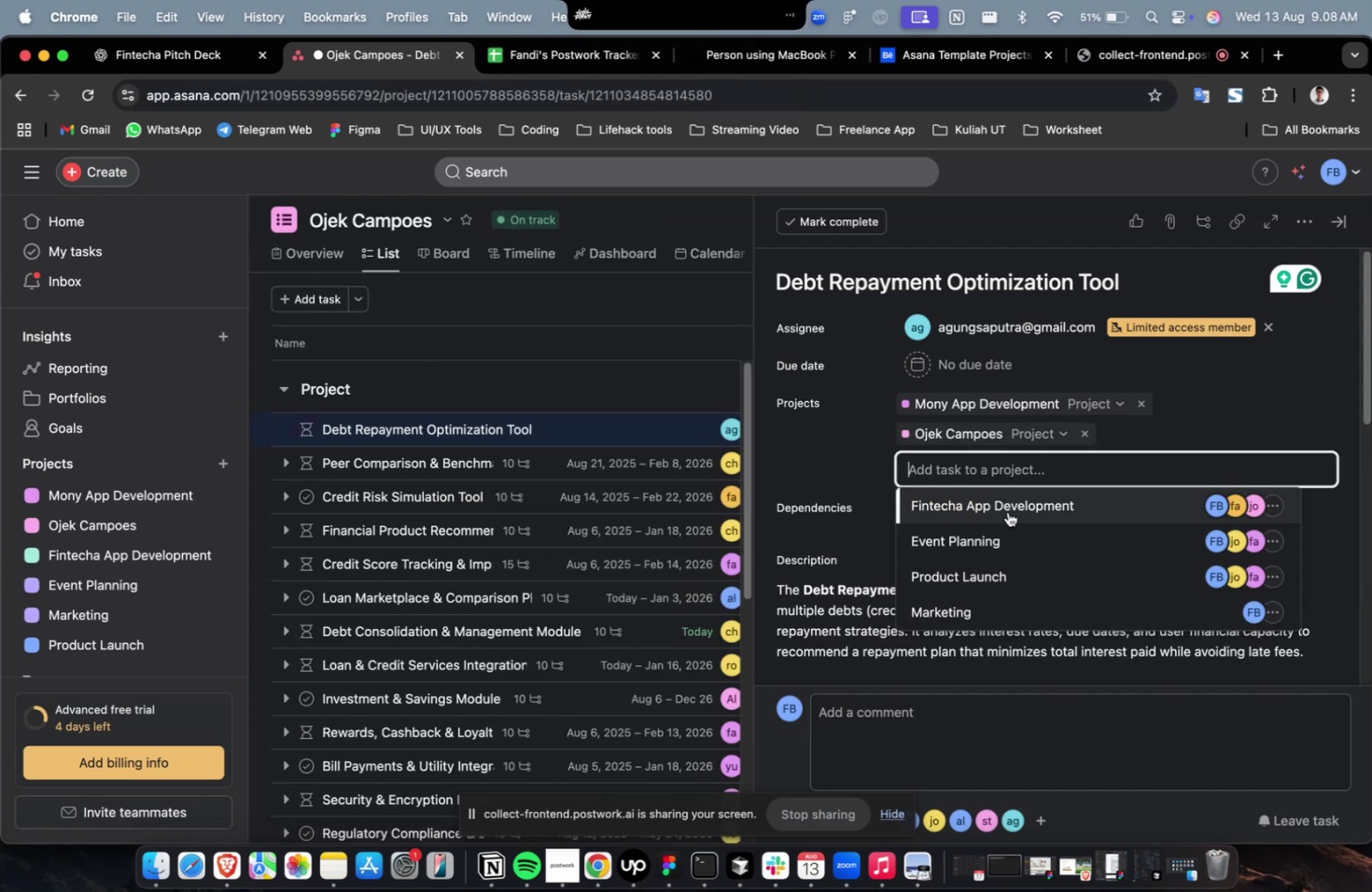 
triple_click([1007, 511])
 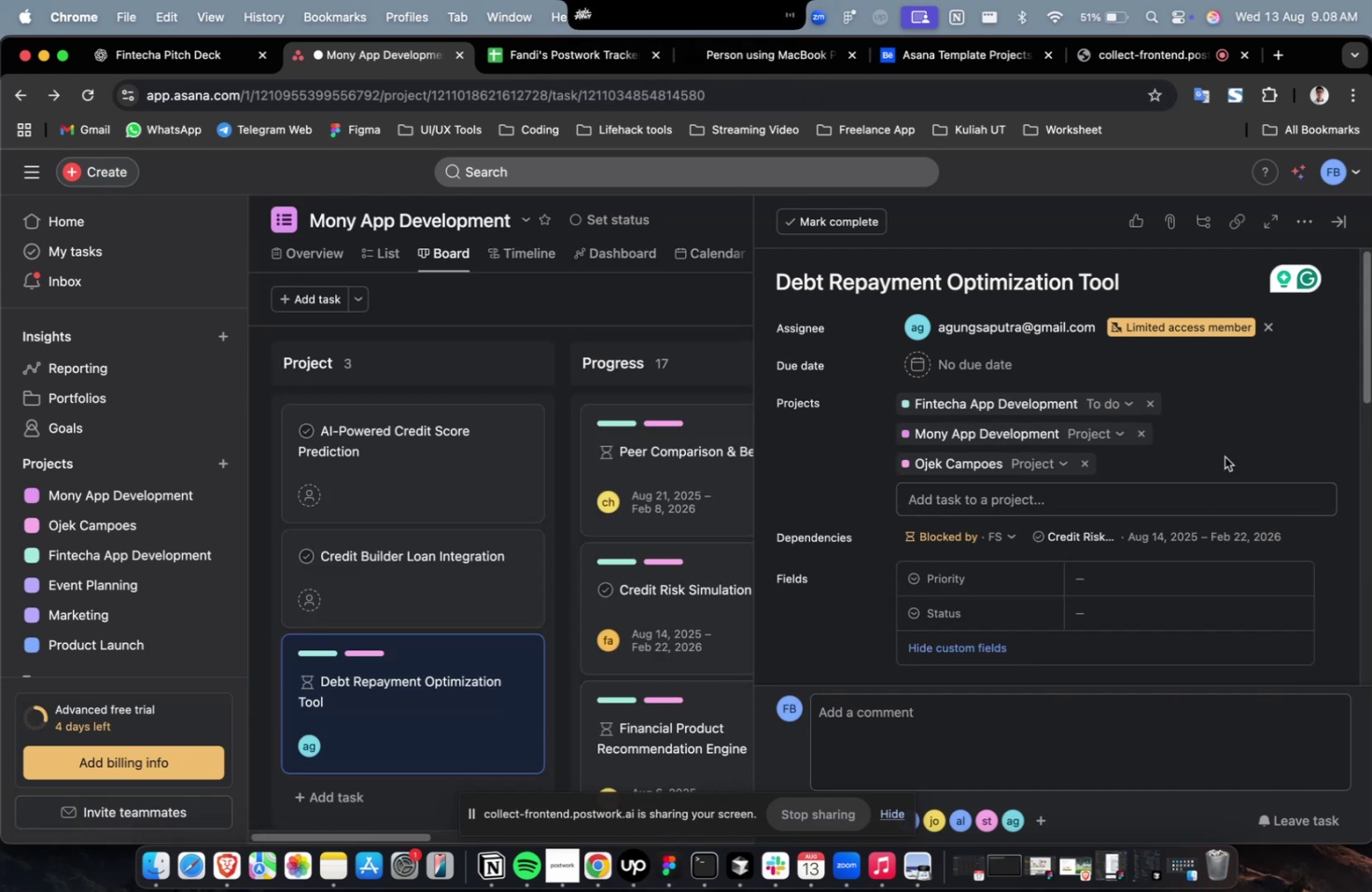 
double_click([1181, 589])
 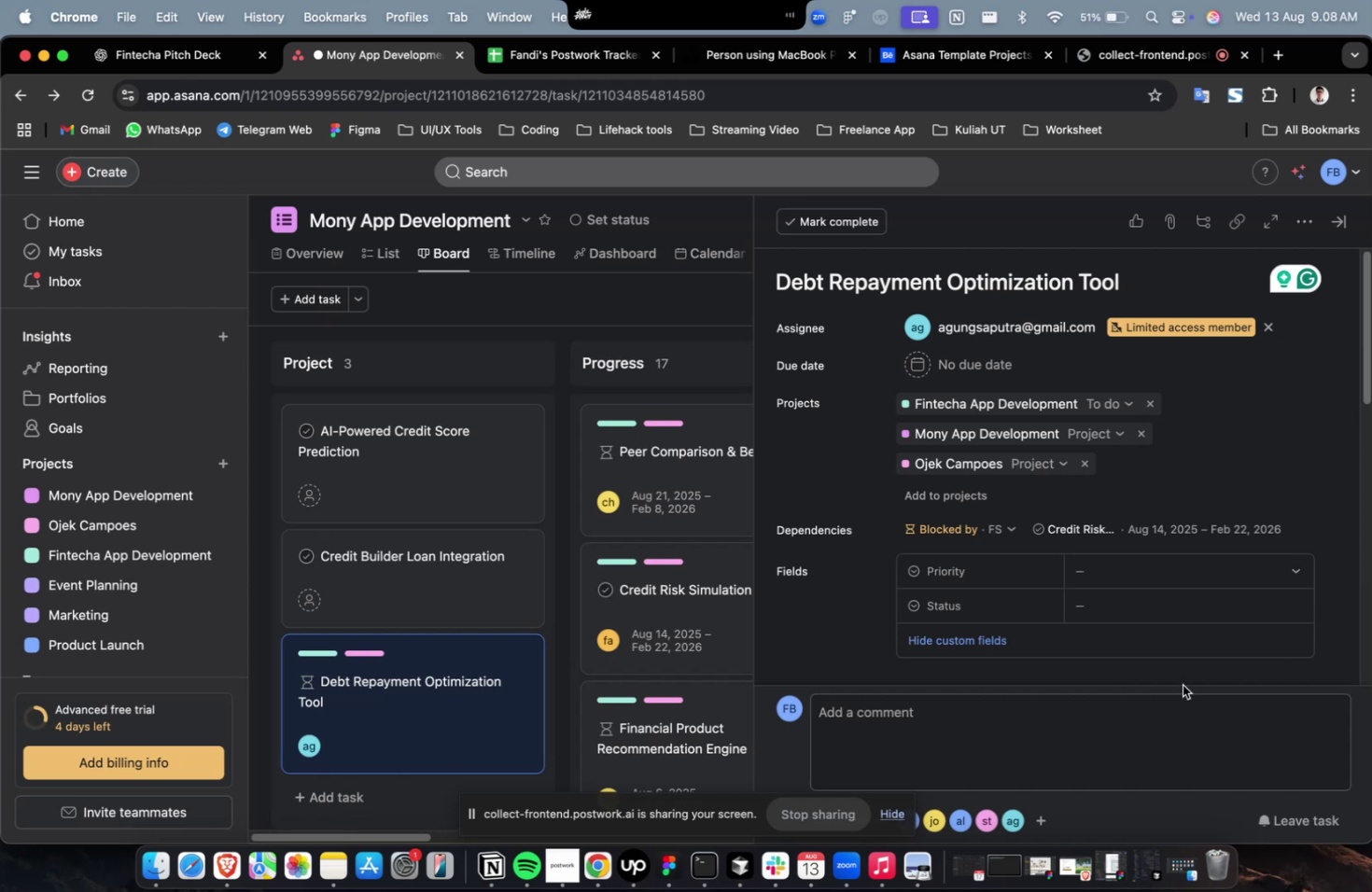 
left_click([1168, 561])
 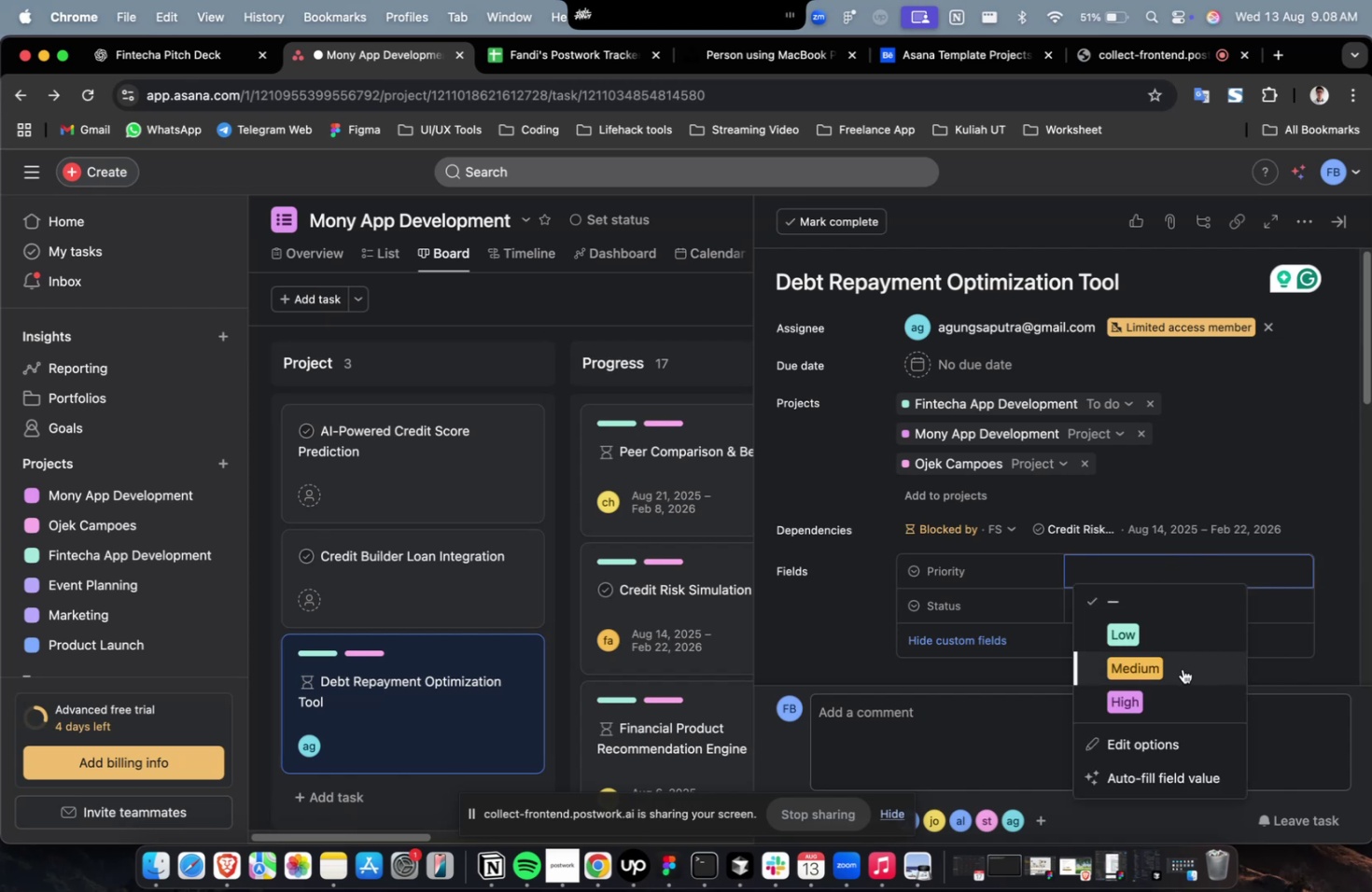 
left_click([1182, 668])
 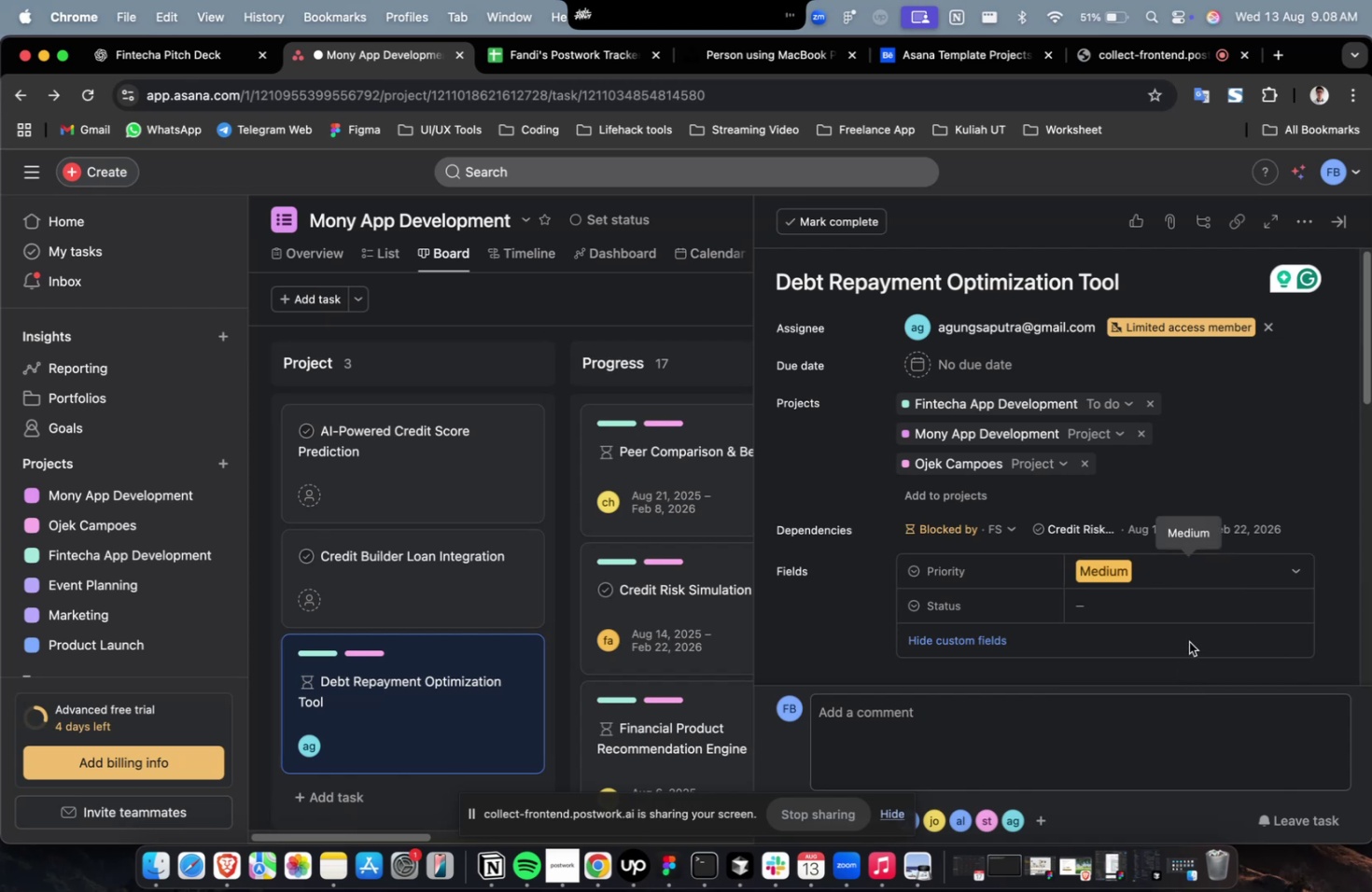 
wait(5.06)
 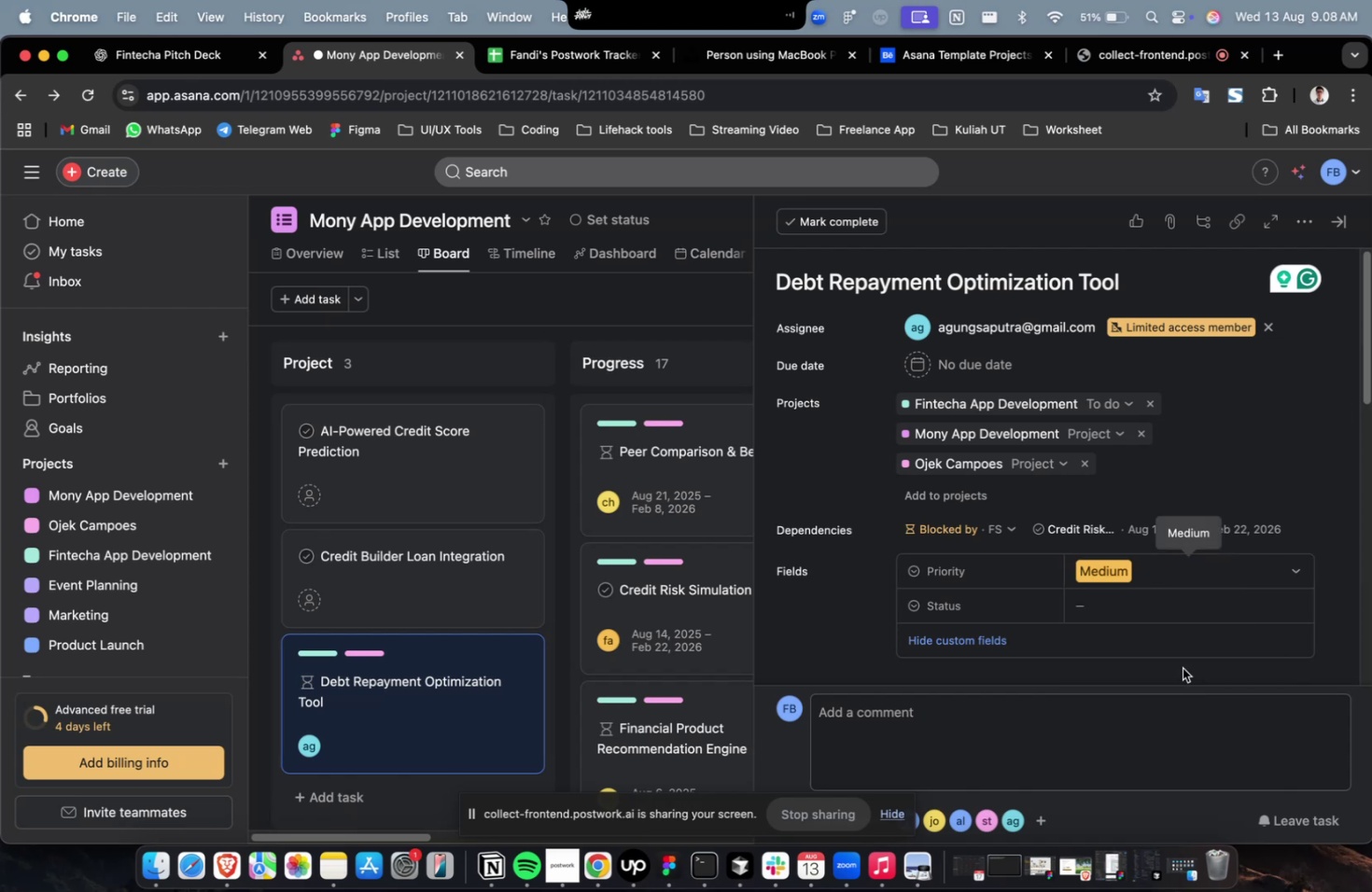 
double_click([1194, 606])
 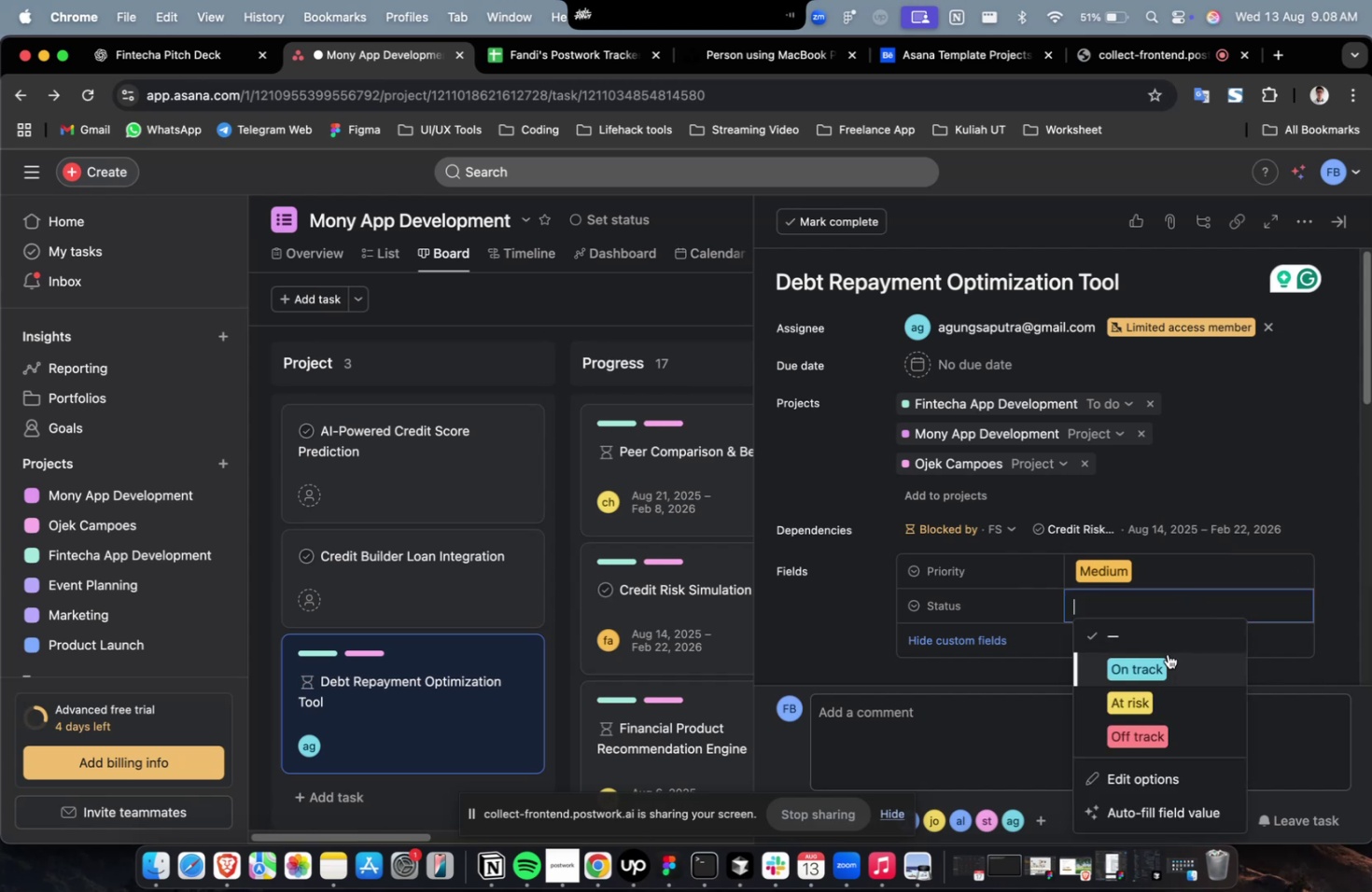 
triple_click([1167, 653])
 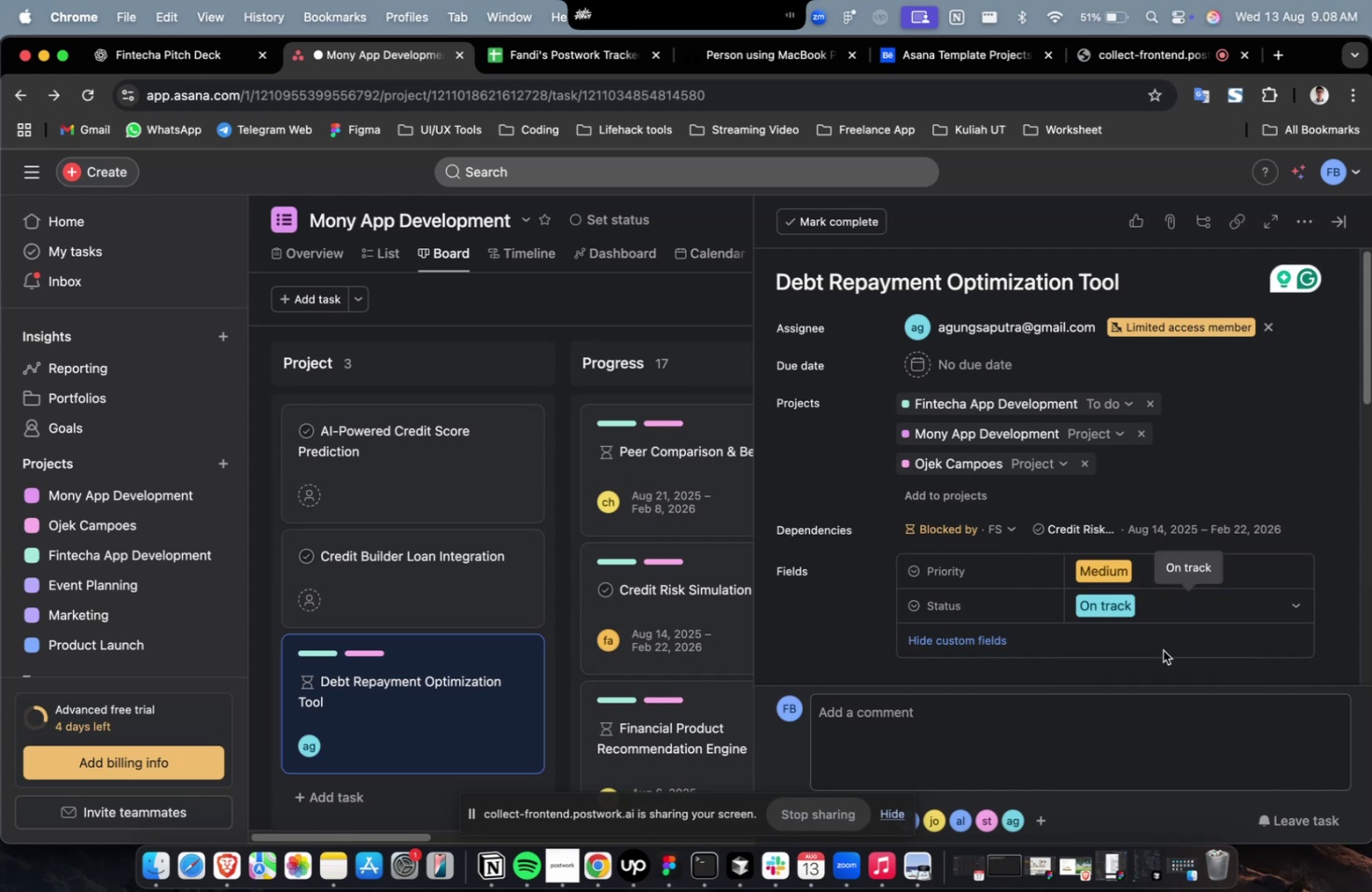 
scroll: coordinate [1145, 641], scroll_direction: down, amount: 26.0
 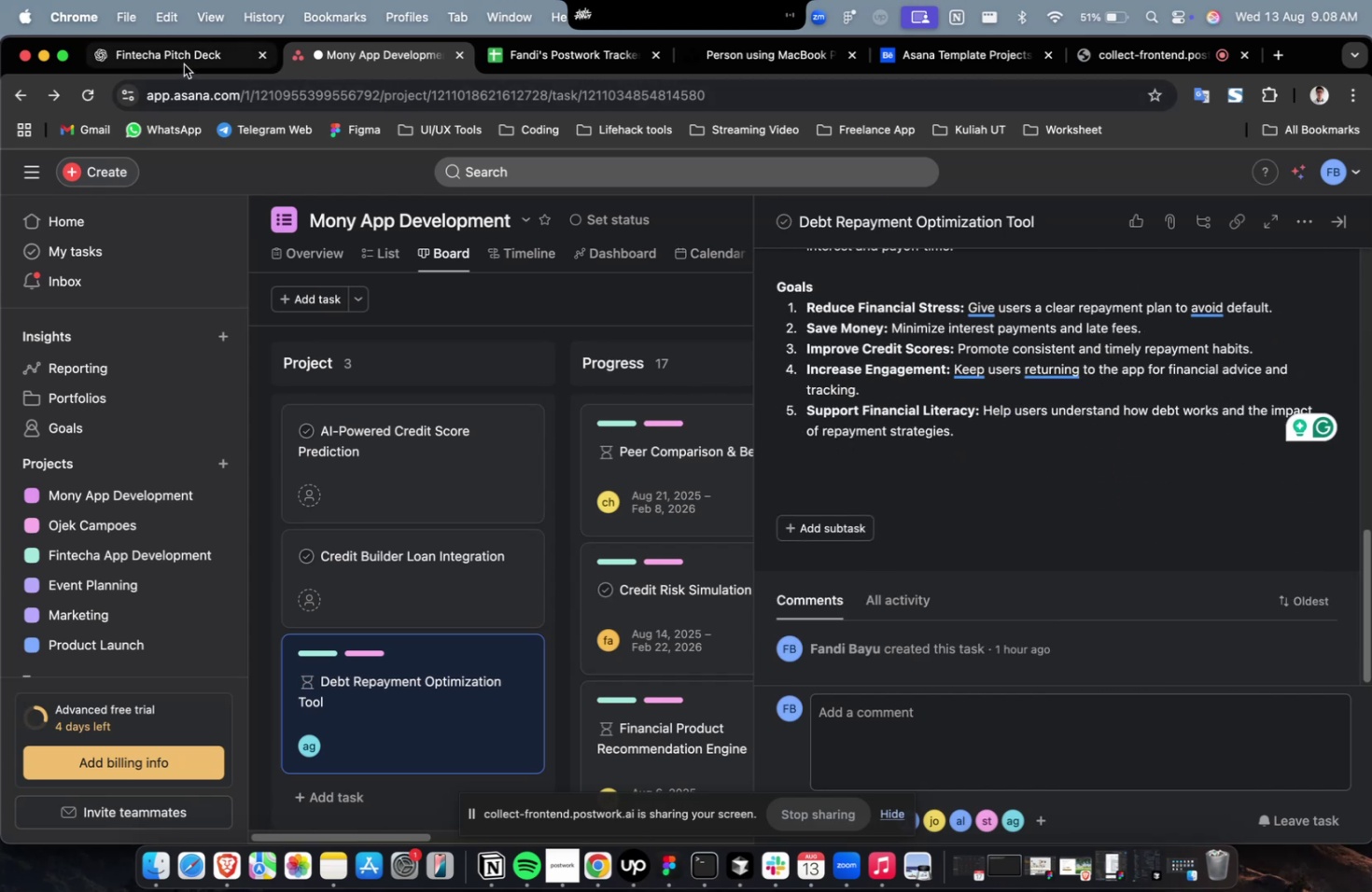 
left_click([181, 55])
 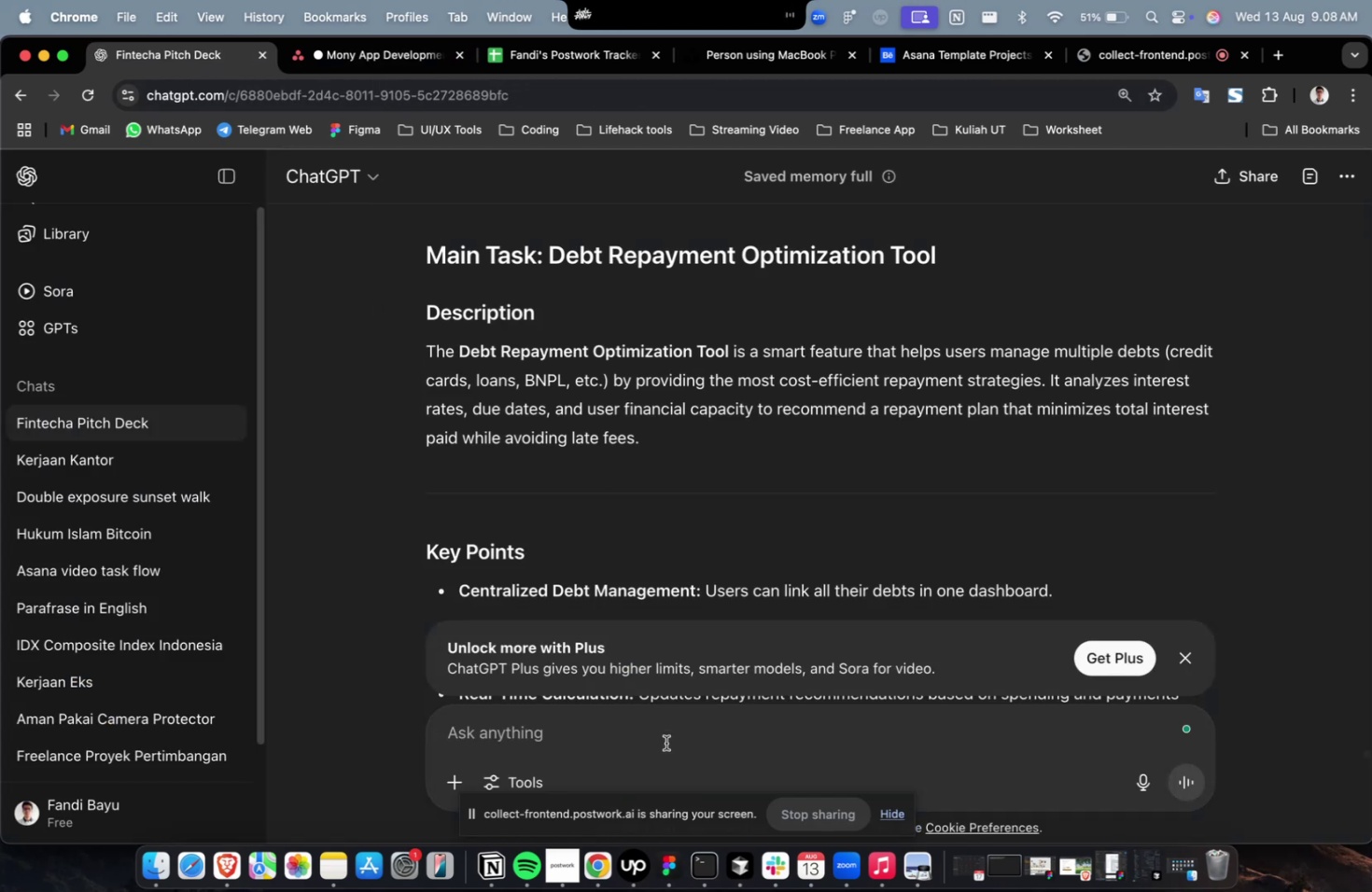 
type(please create 10 subtask with description, points and goasl)
key(Backspace)
key(Backspace)
type(ls)
 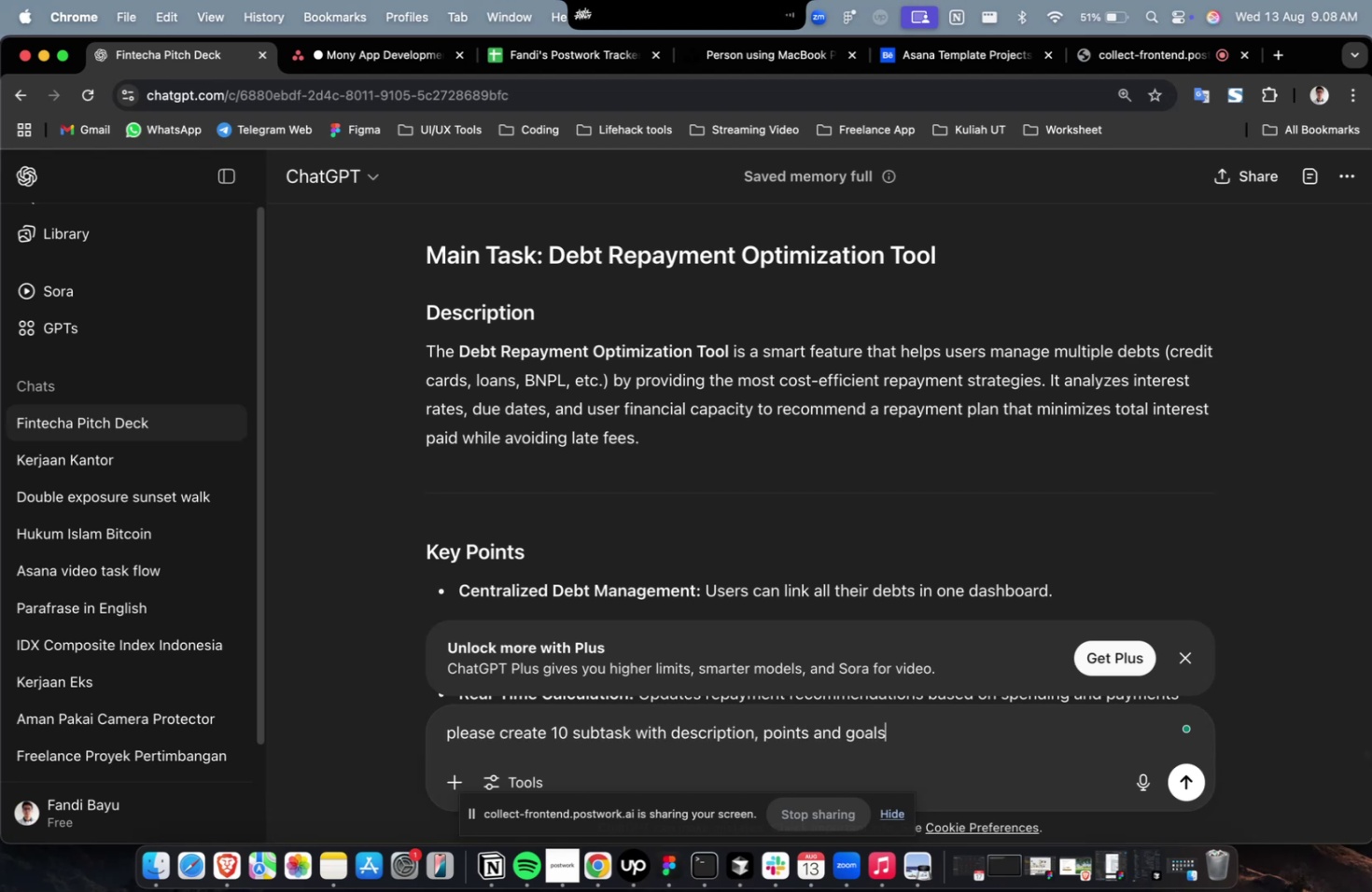 
key(Enter)
 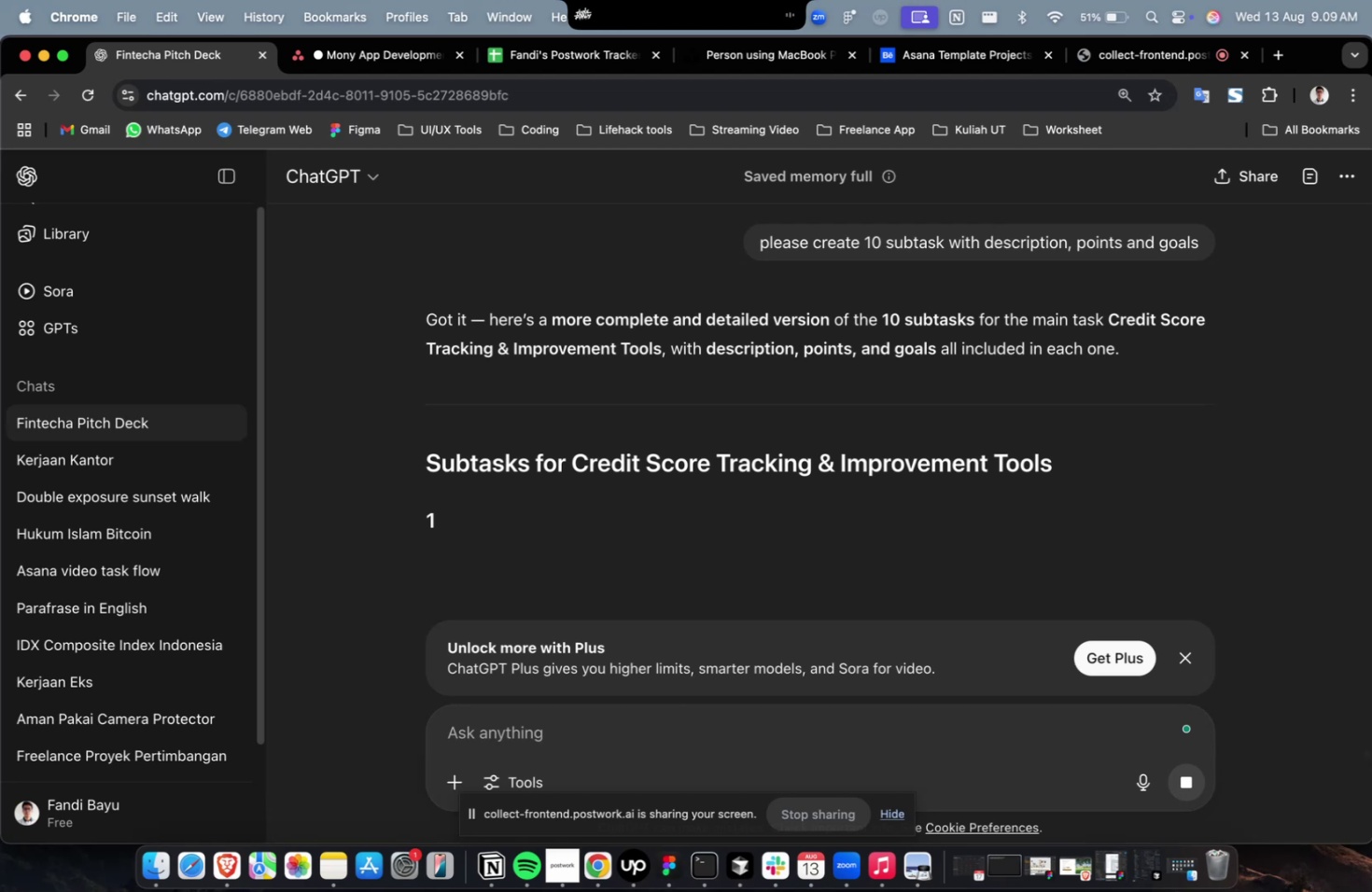 
wait(68.64)
 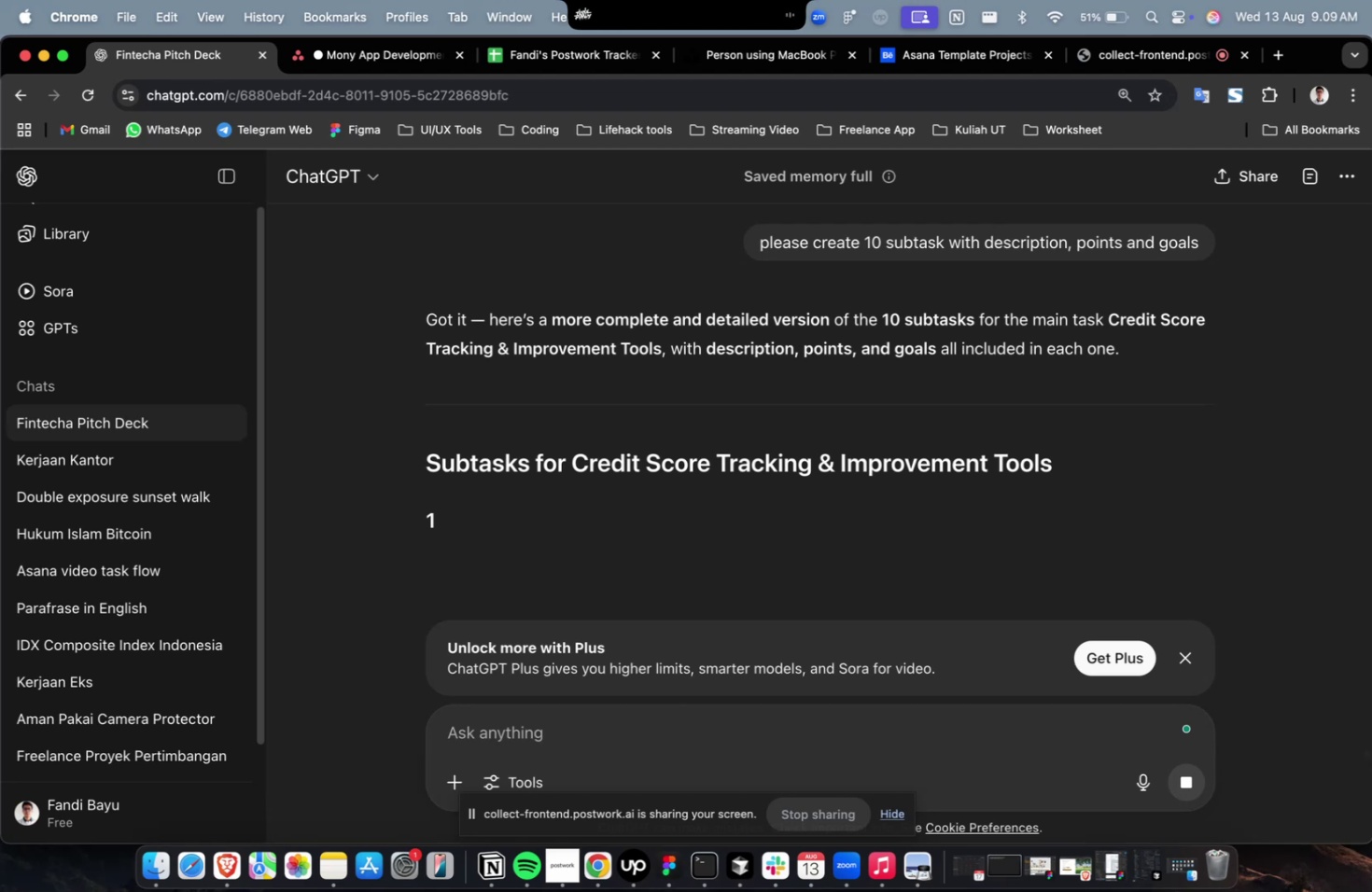 
scroll: coordinate [787, 609], scroll_direction: down, amount: 8.0
 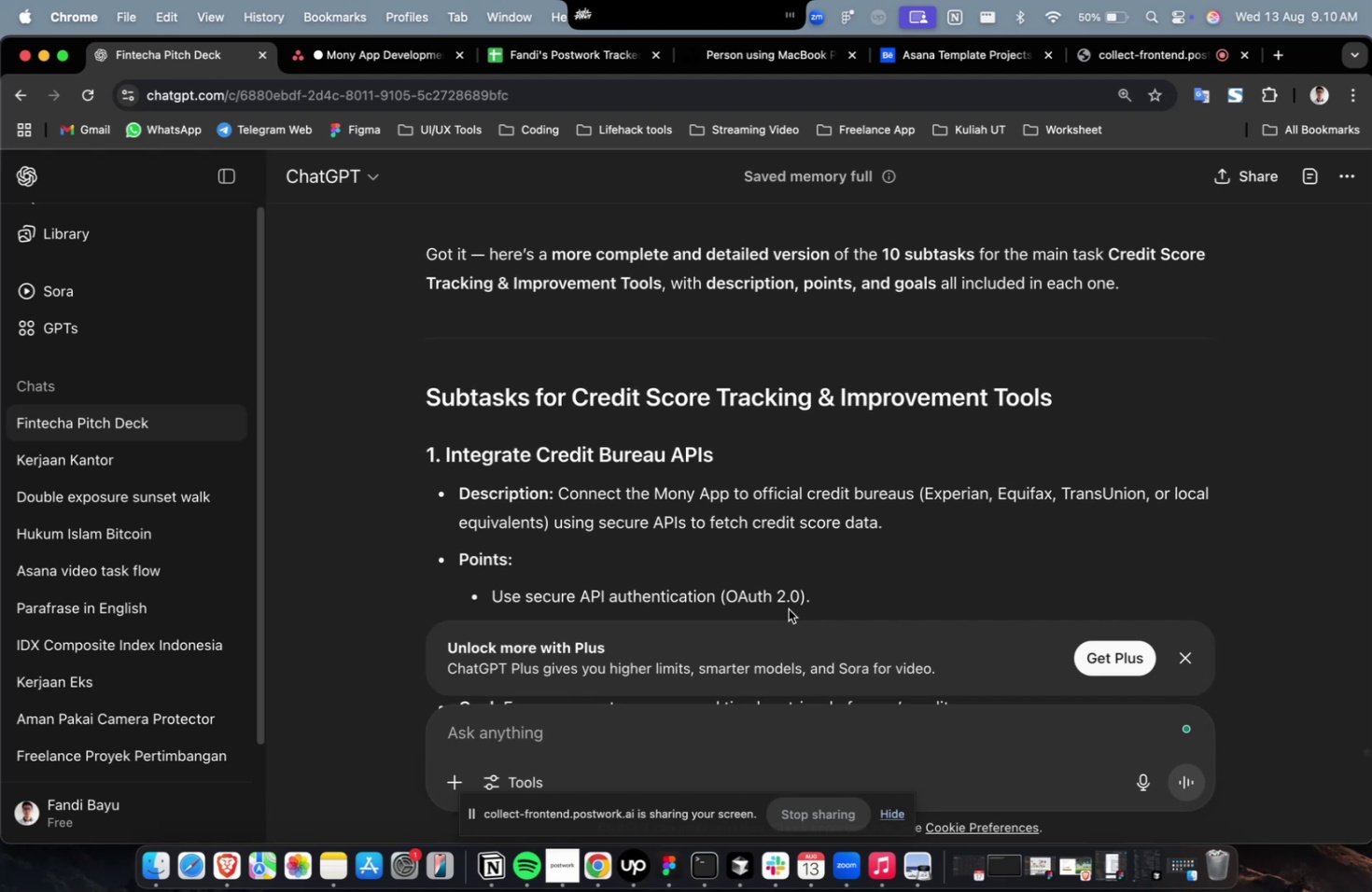 
wait(24.87)
 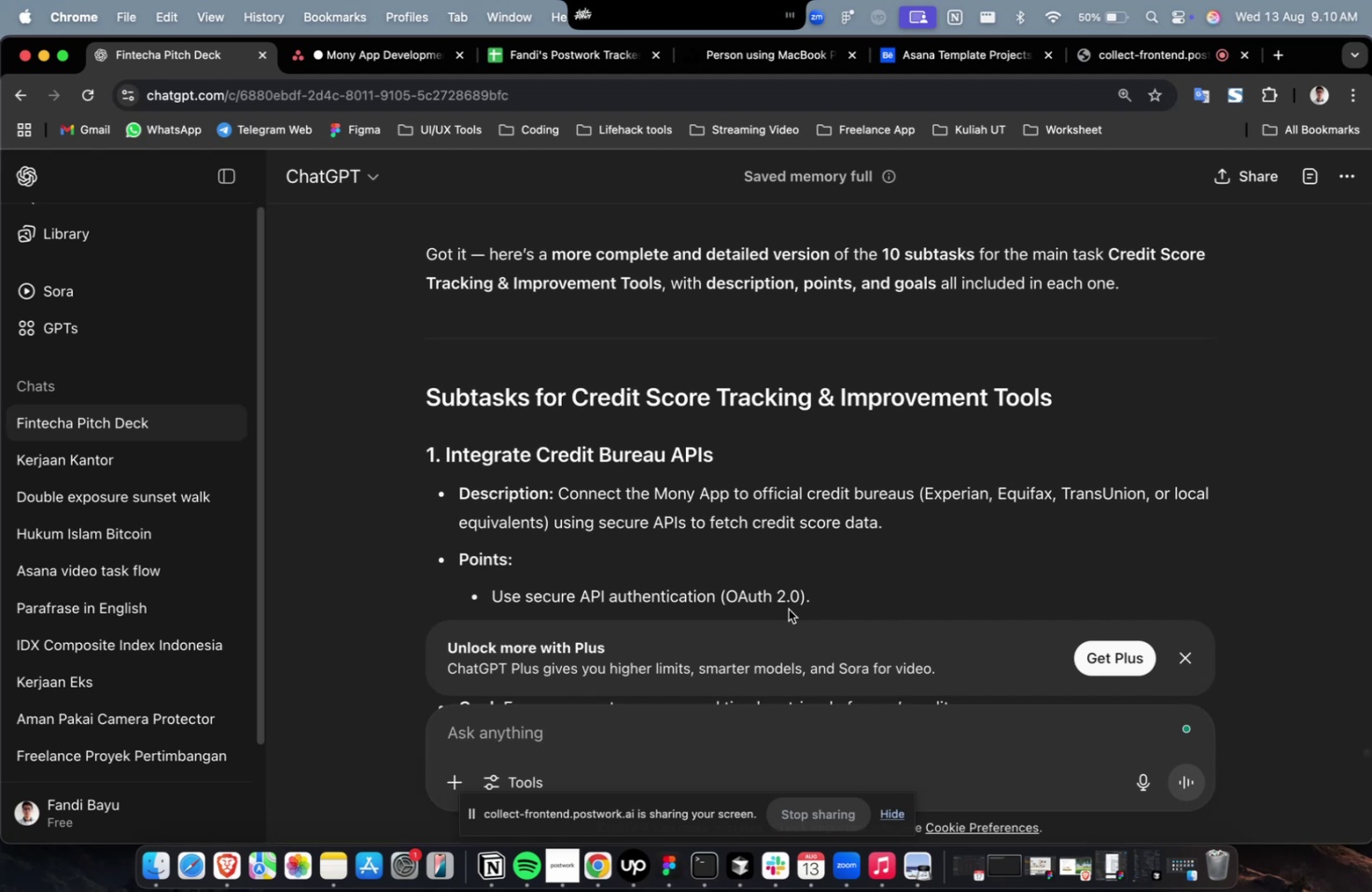 
key(Meta+C)
 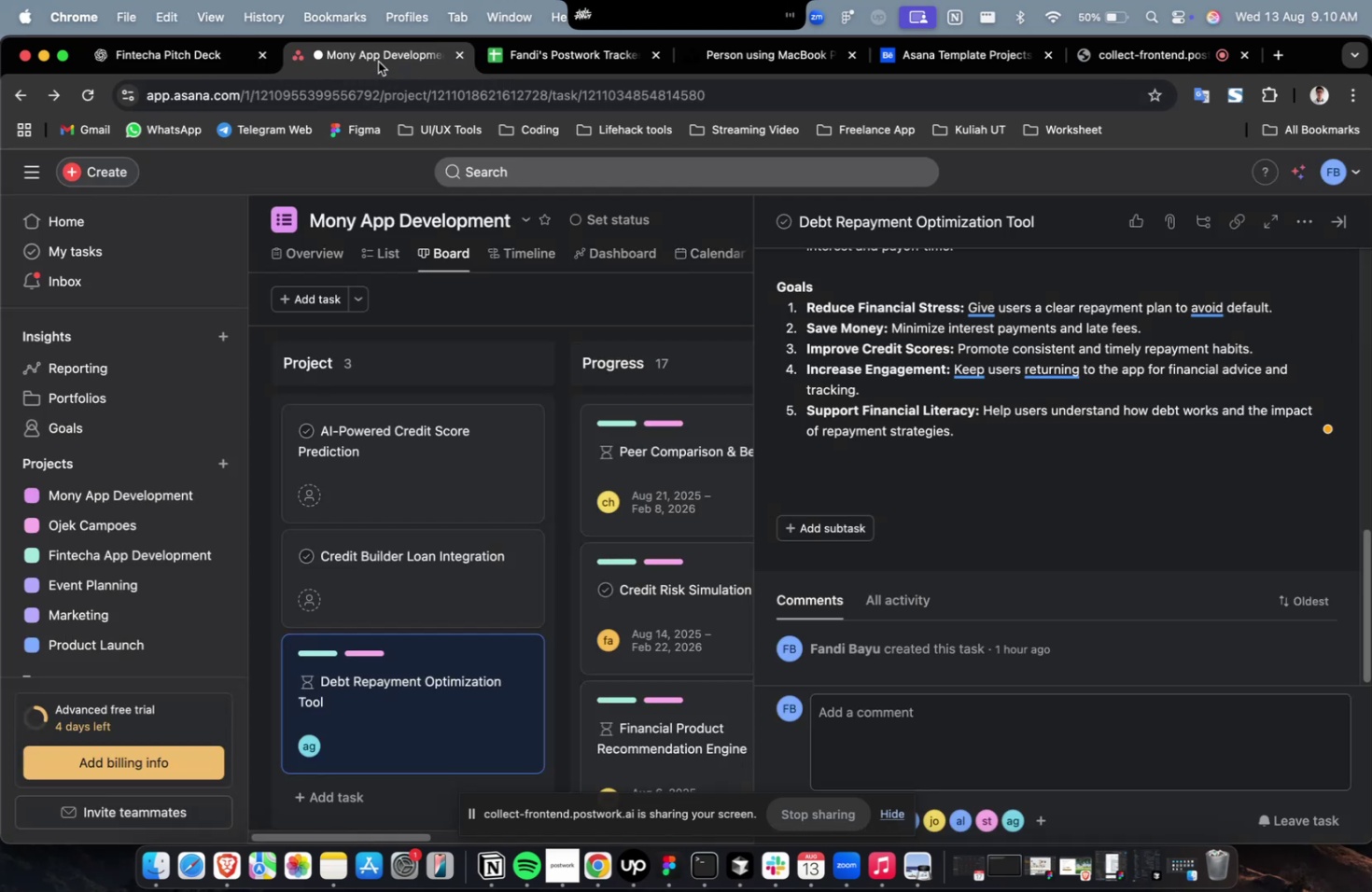 
left_click([378, 62])
 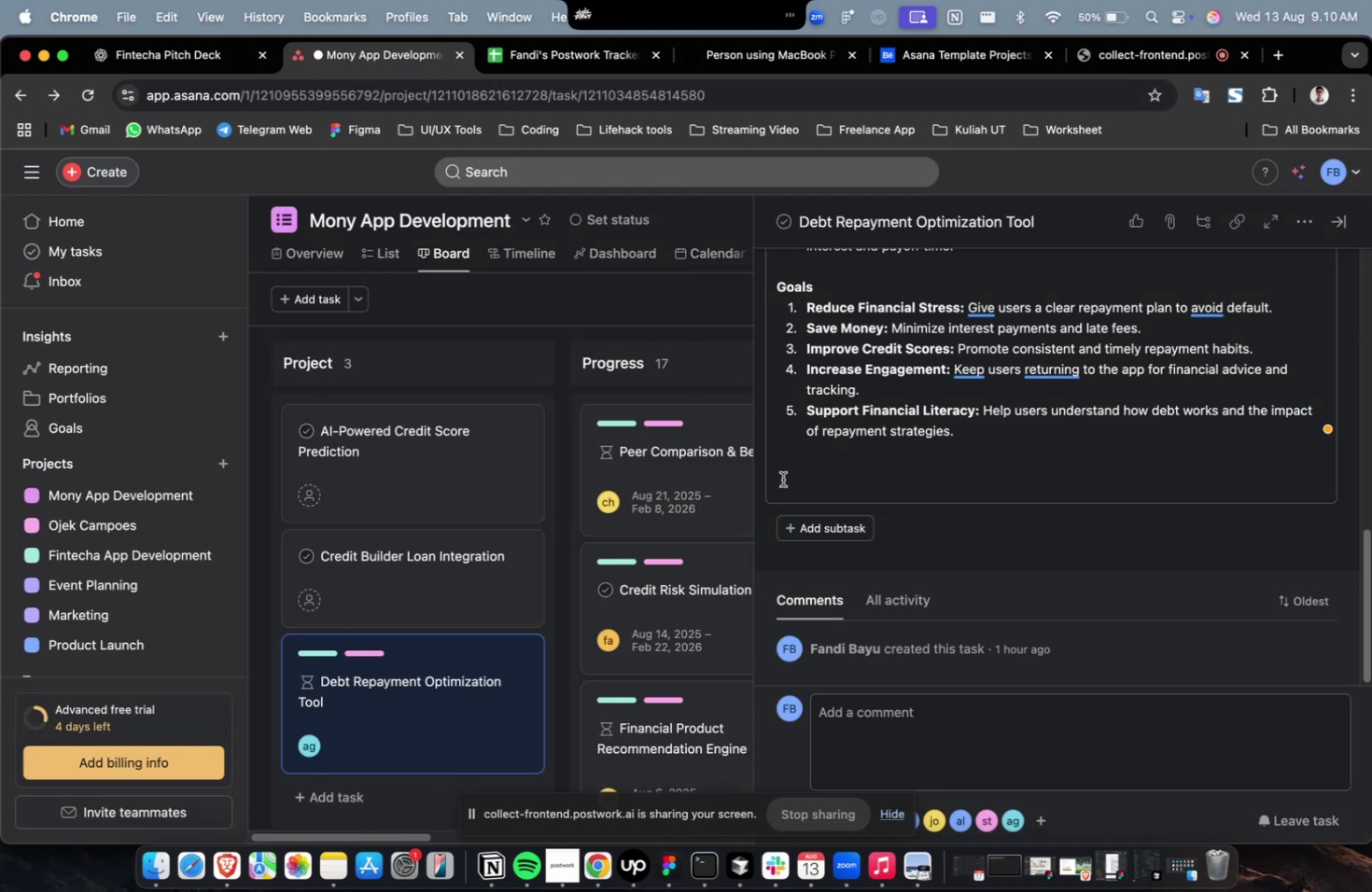 
key(Meta+CommandLeft)
 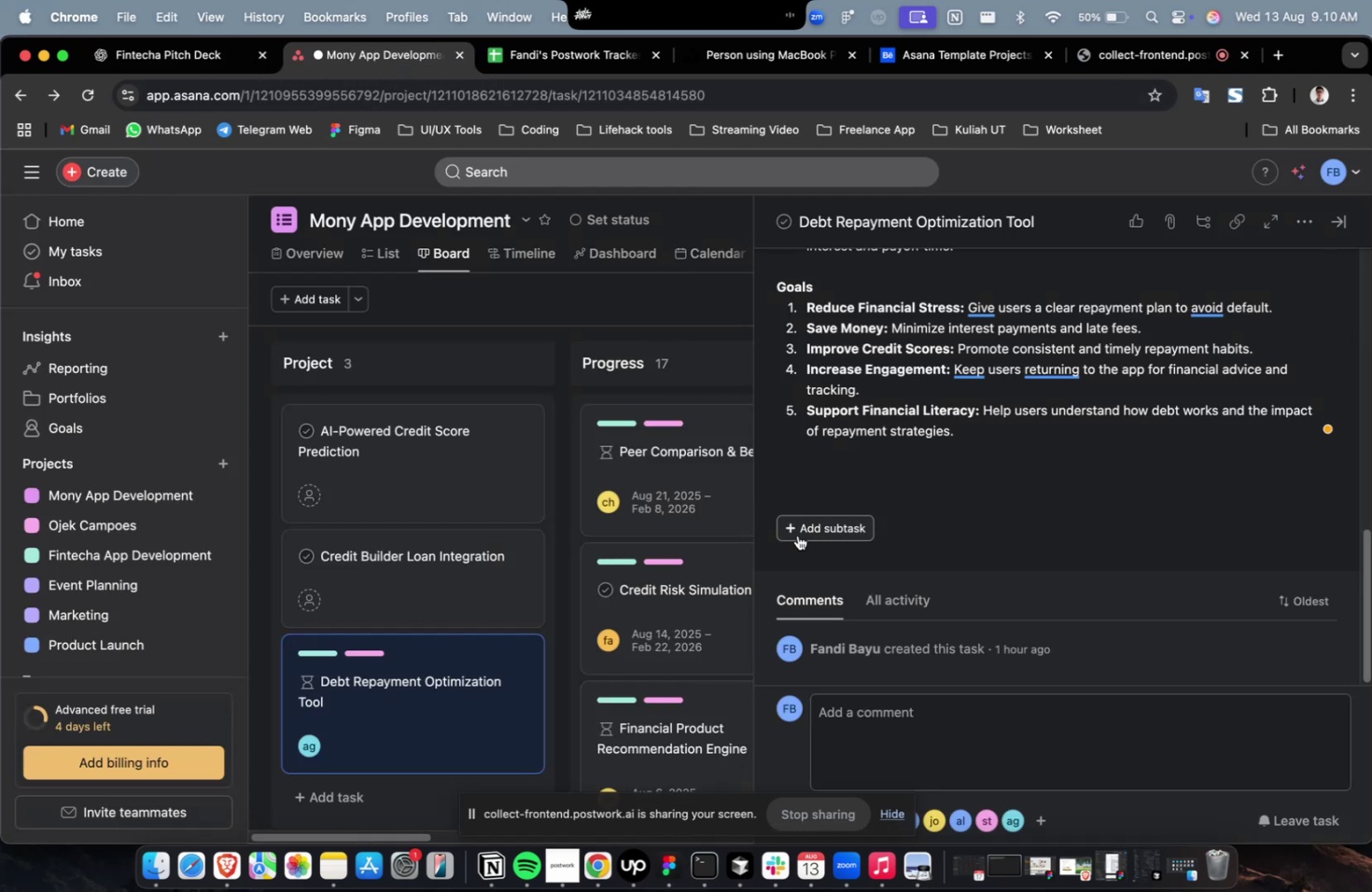 
left_click([797, 535])
 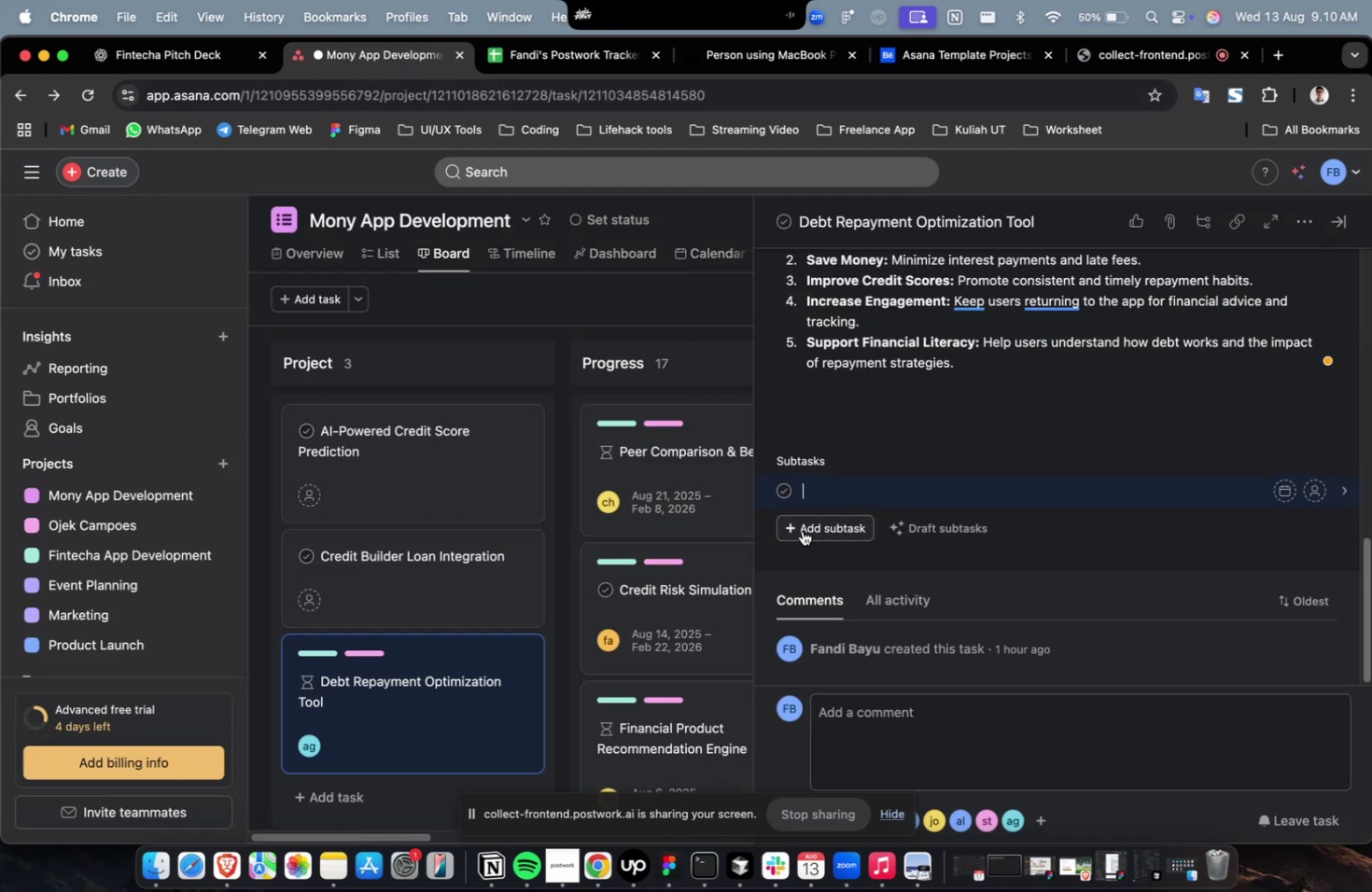 
key(Meta+CommandLeft)
 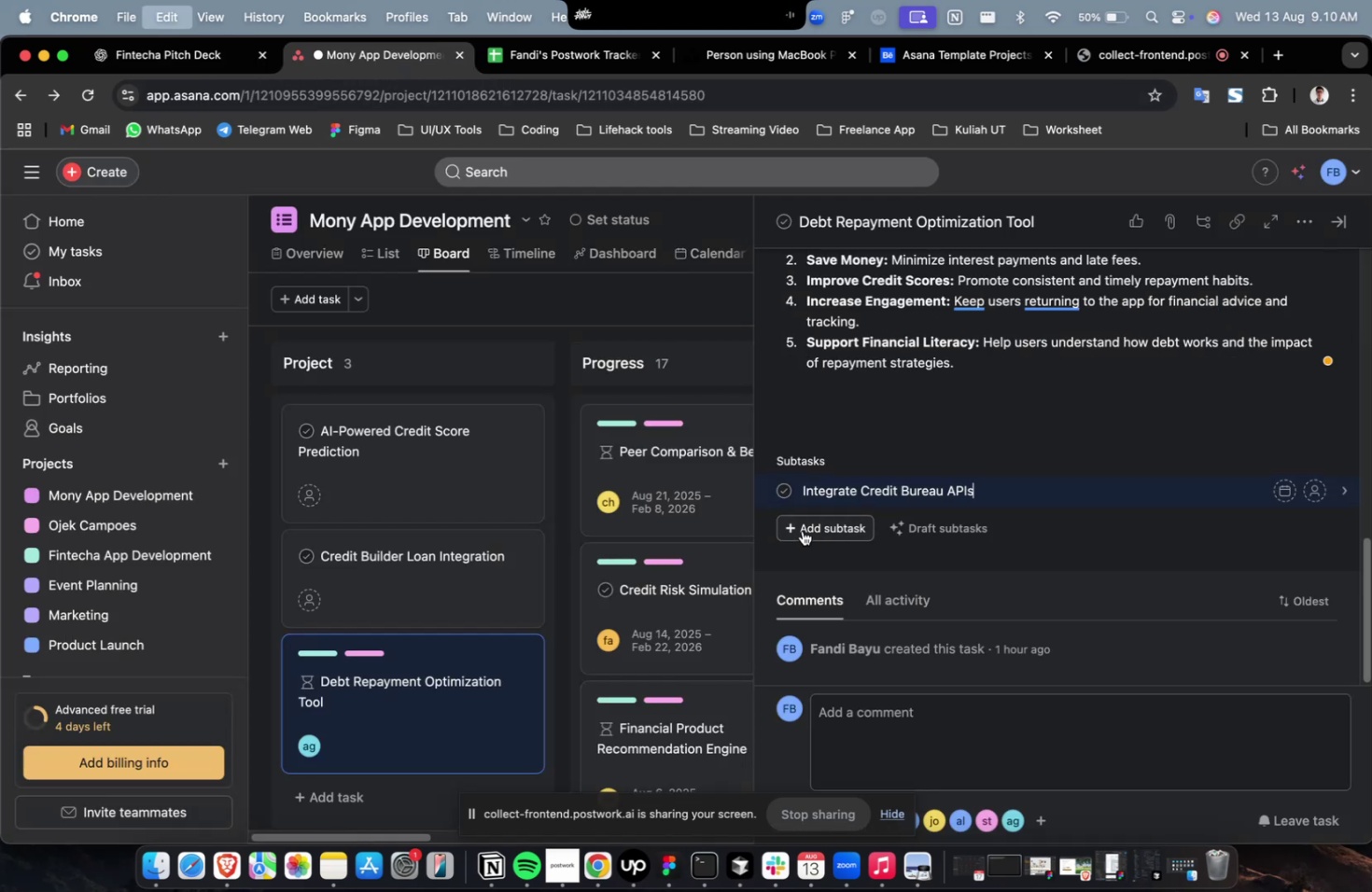 
key(Meta+V)
 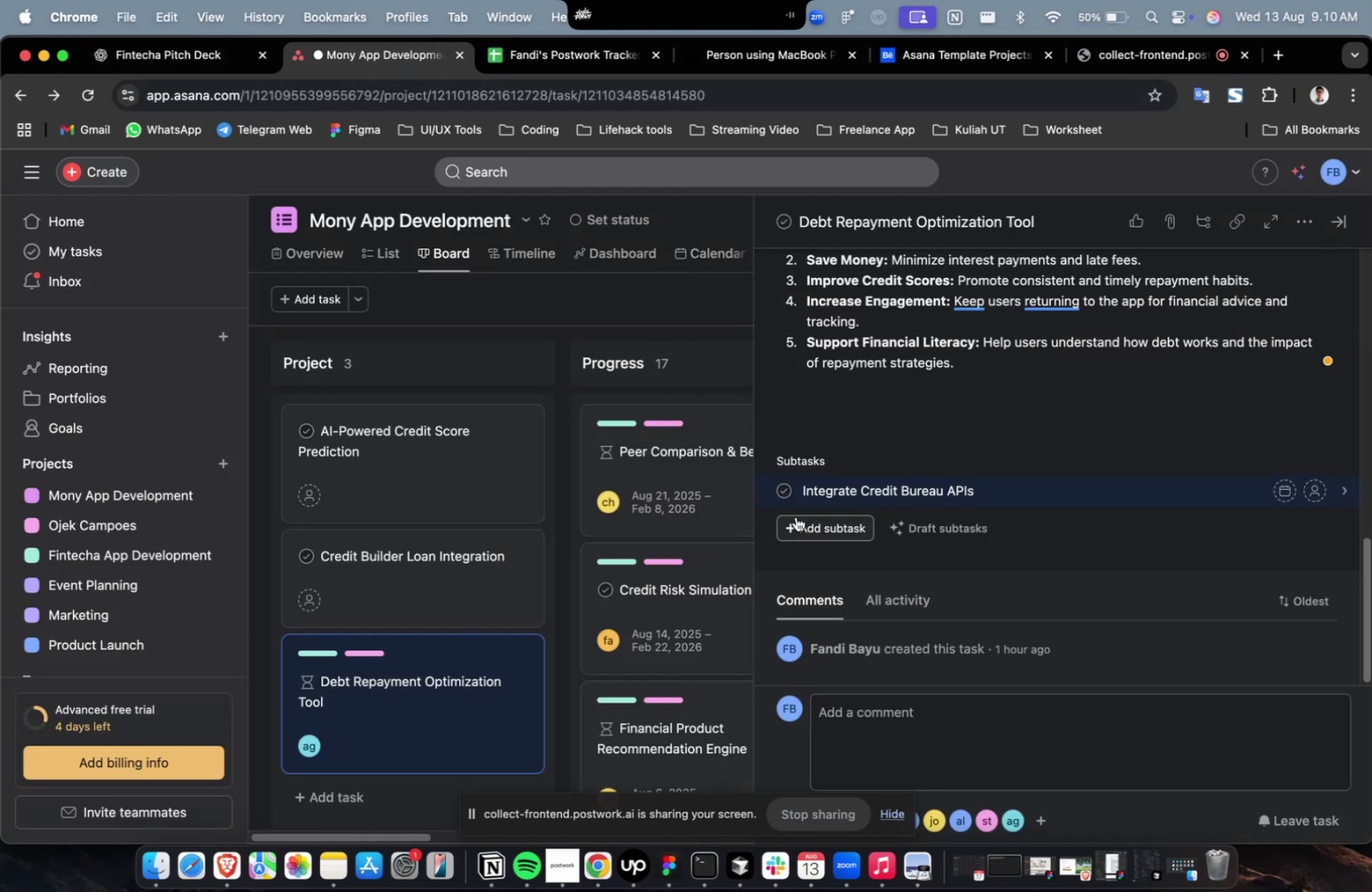 
left_click([805, 525])
 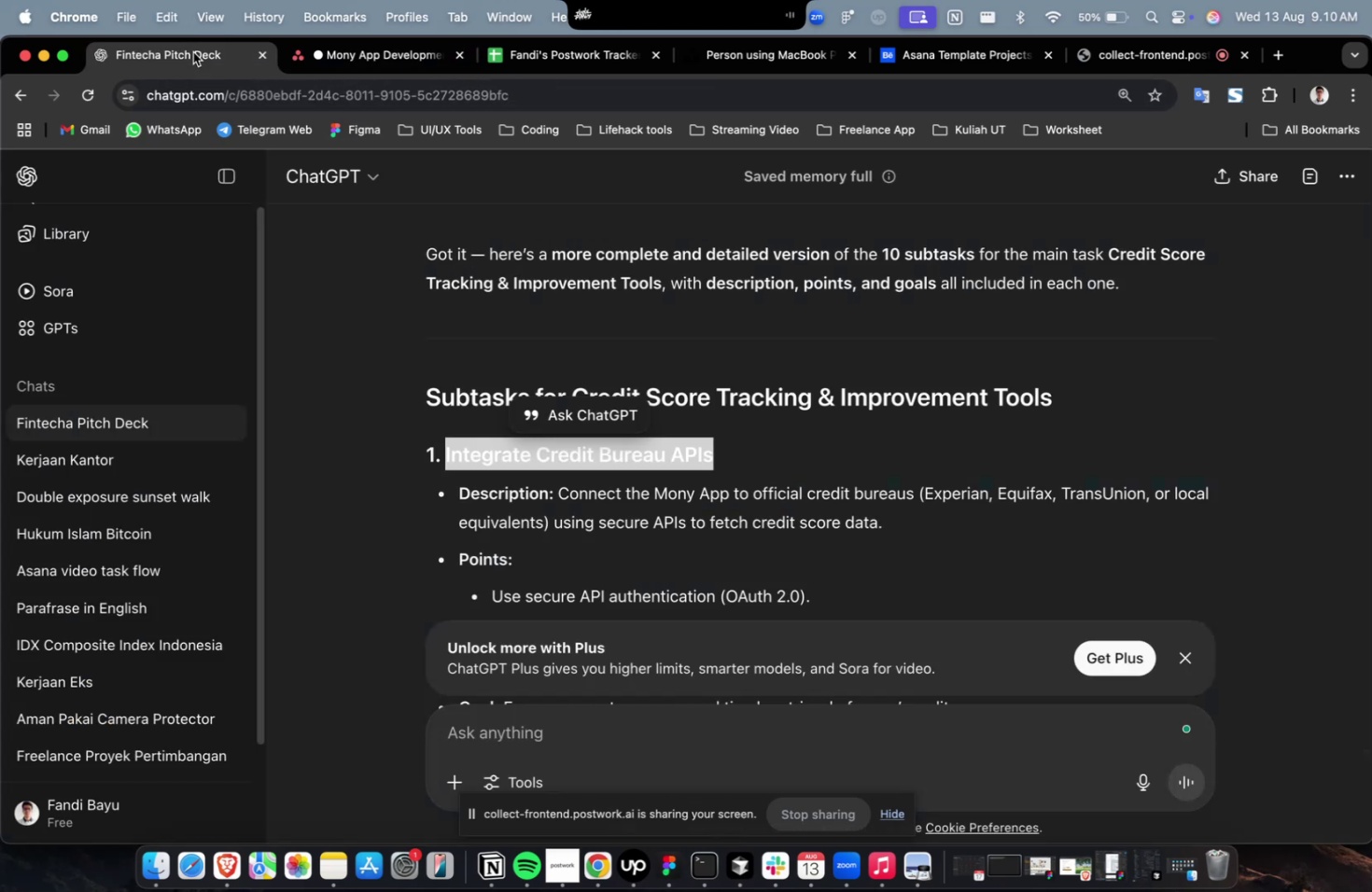 
double_click([193, 52])
 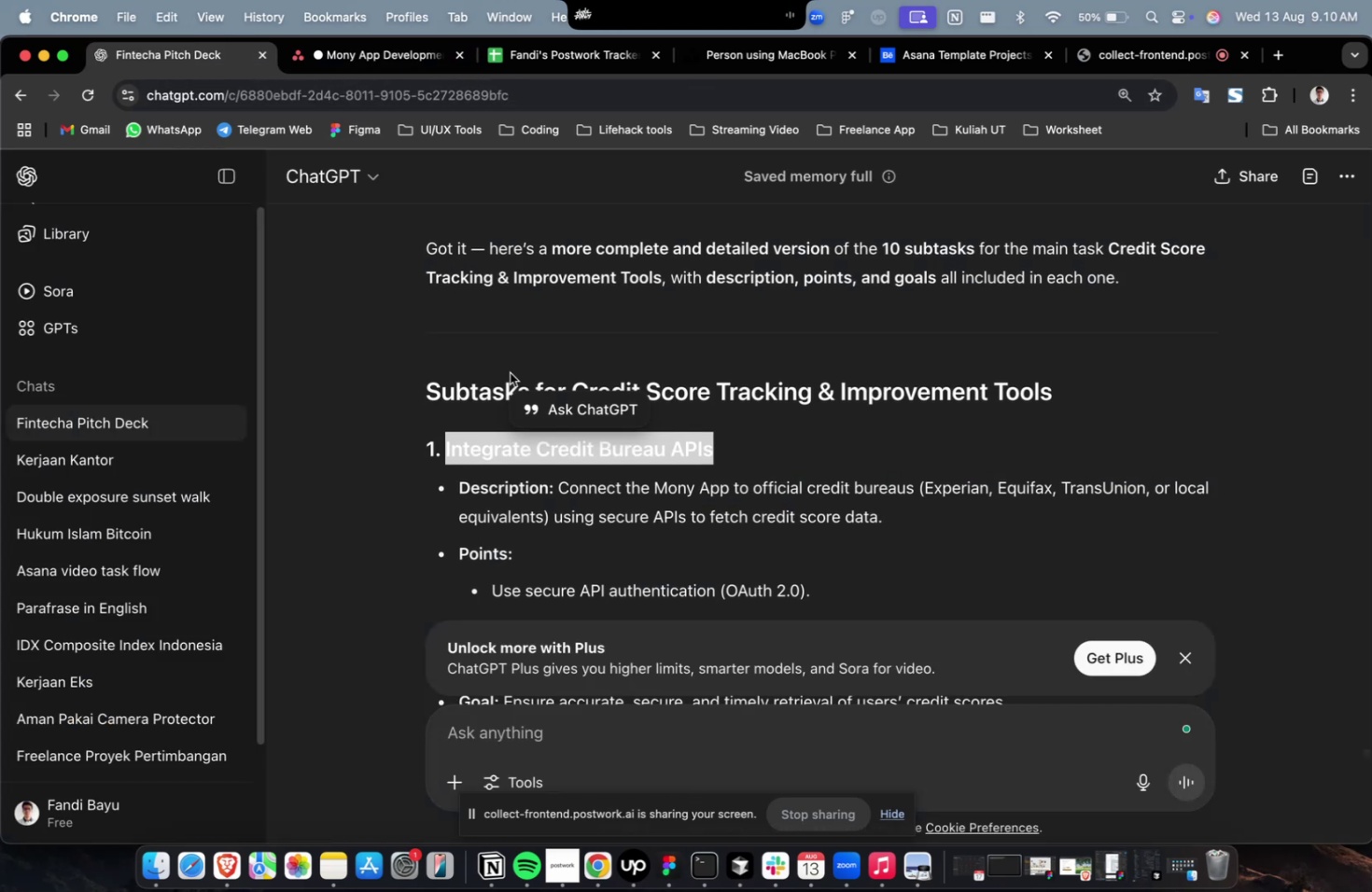 
scroll: coordinate [581, 391], scroll_direction: down, amount: 10.0
 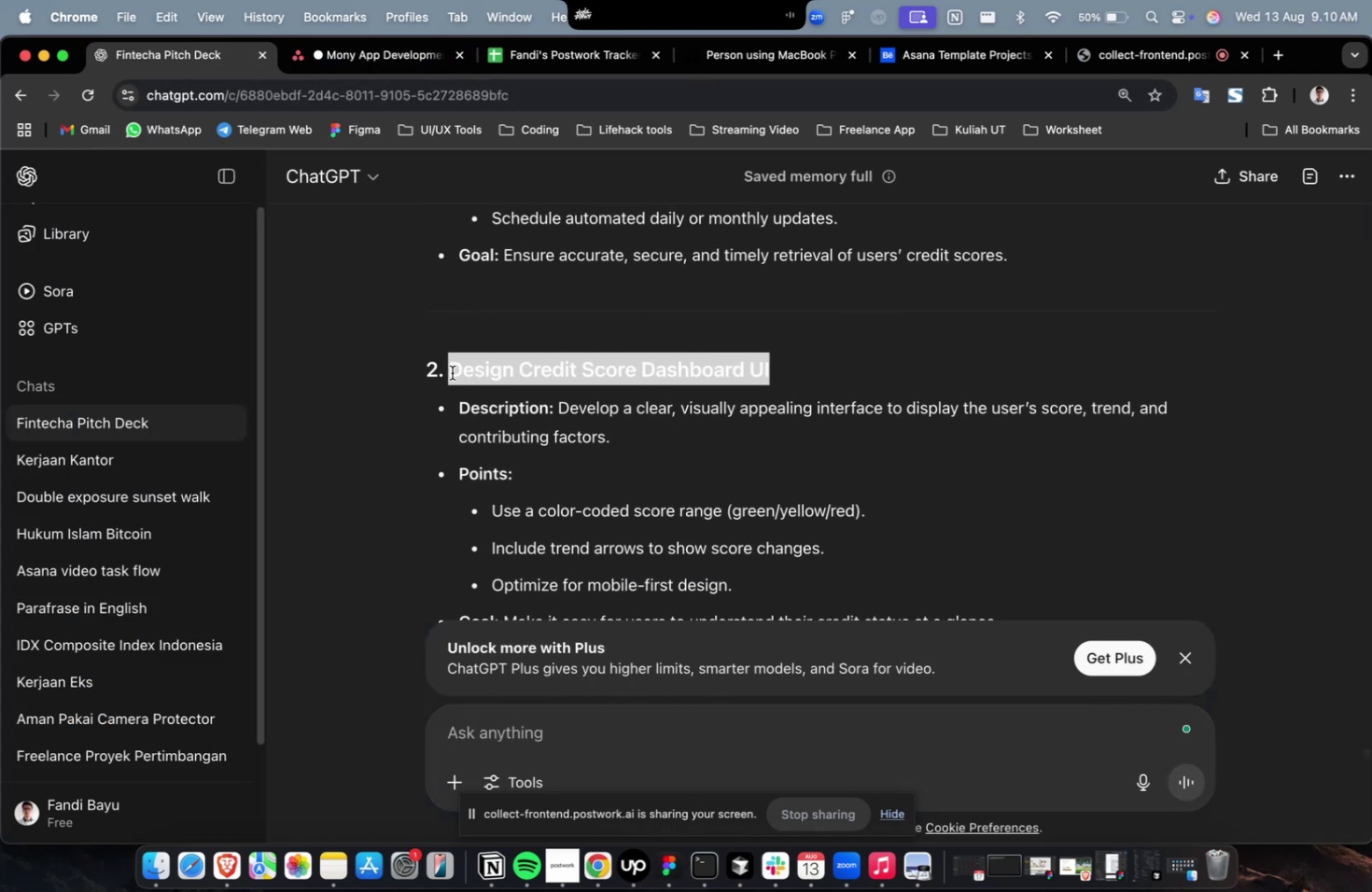 
key(Meta+CommandLeft)
 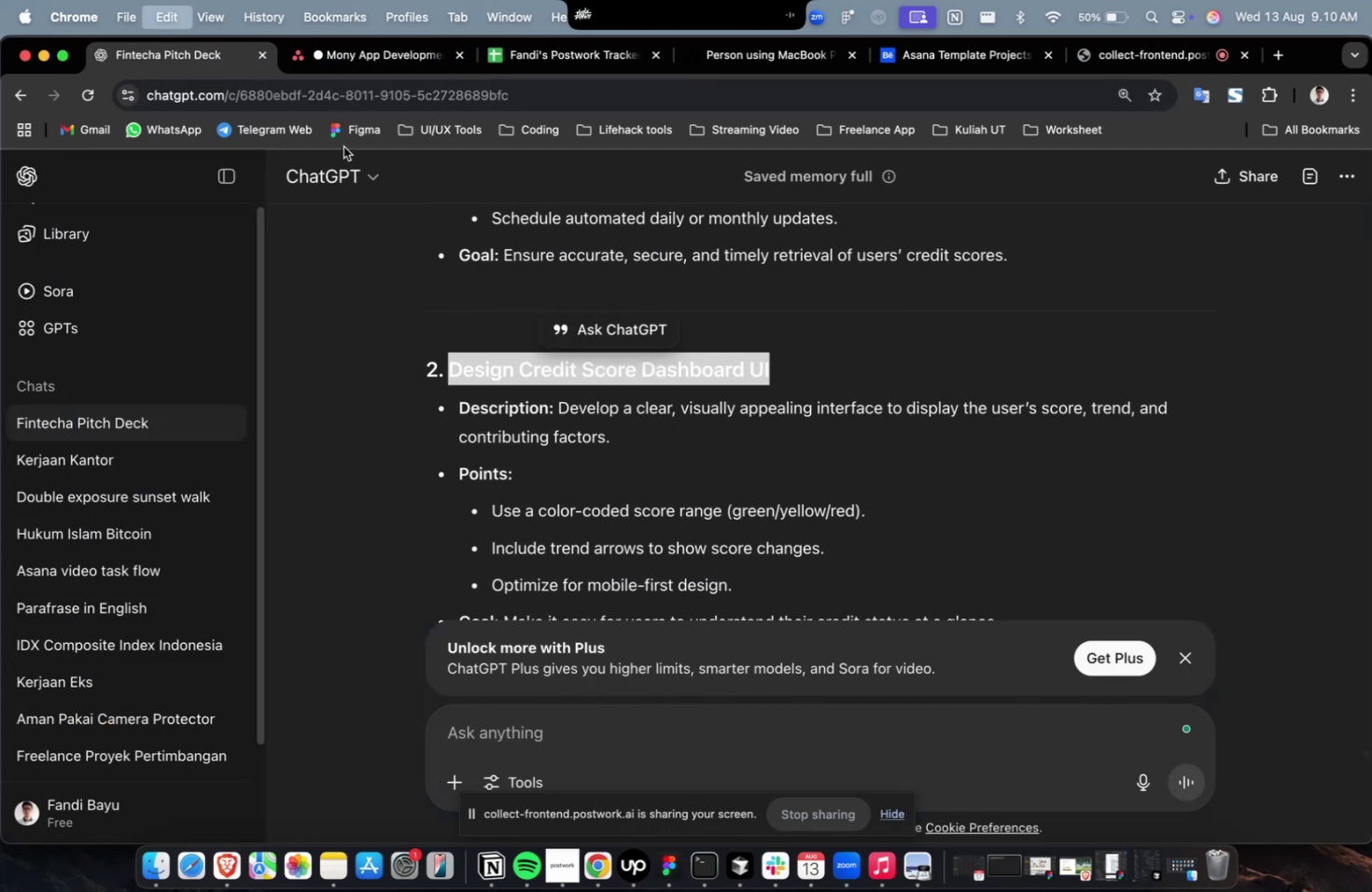 
key(Meta+C)
 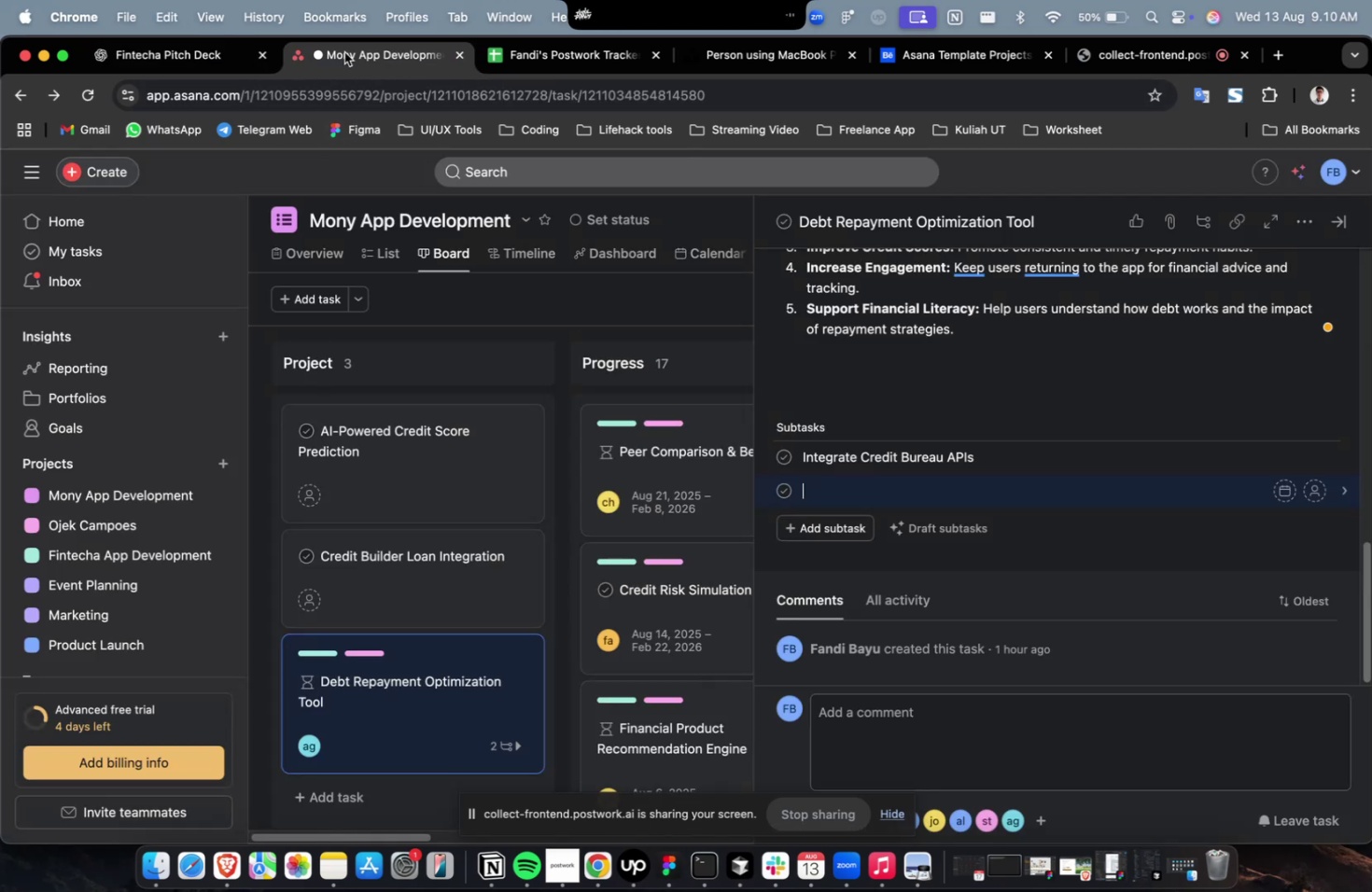 
left_click([344, 52])
 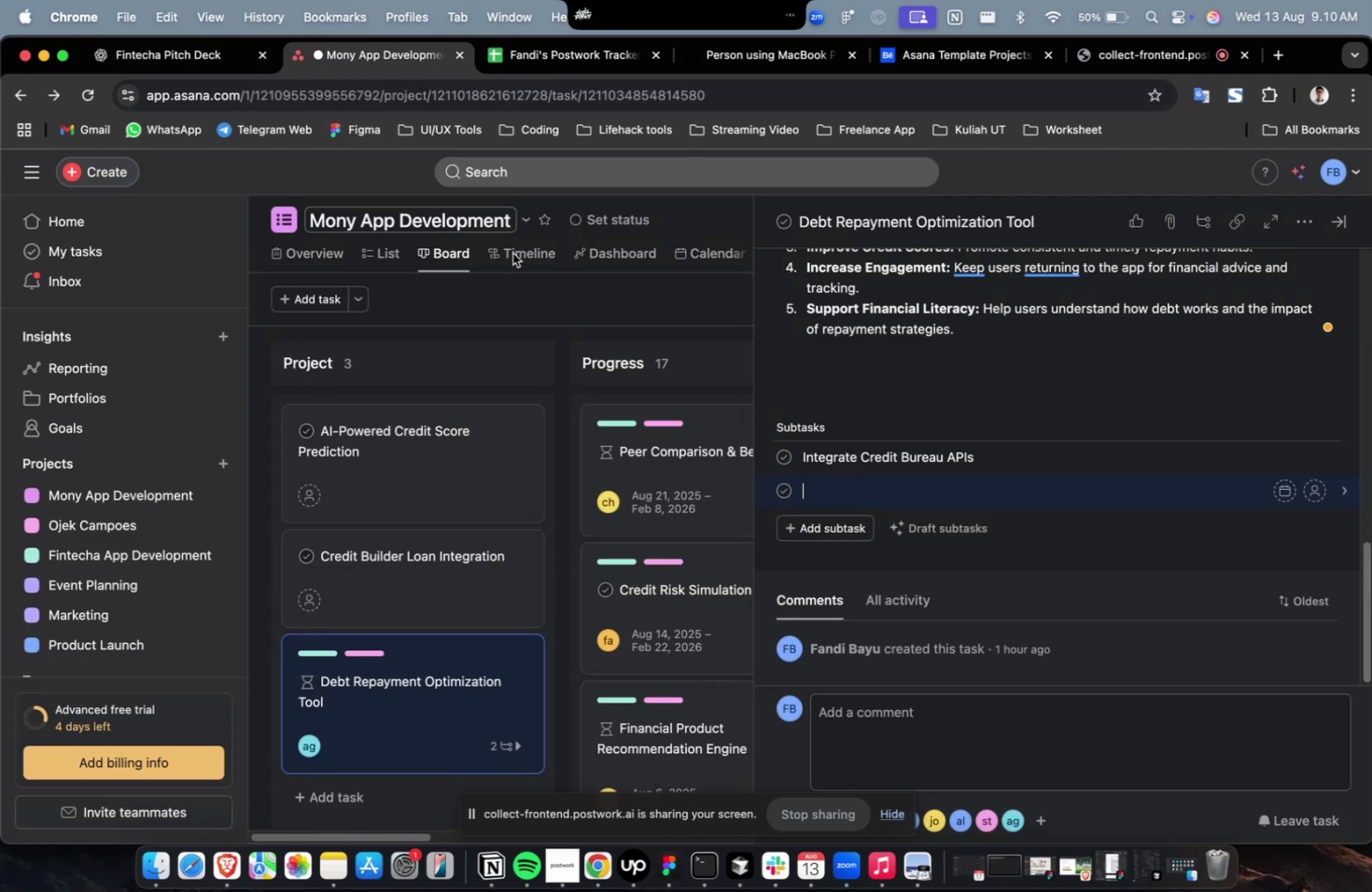 
key(Meta+V)
 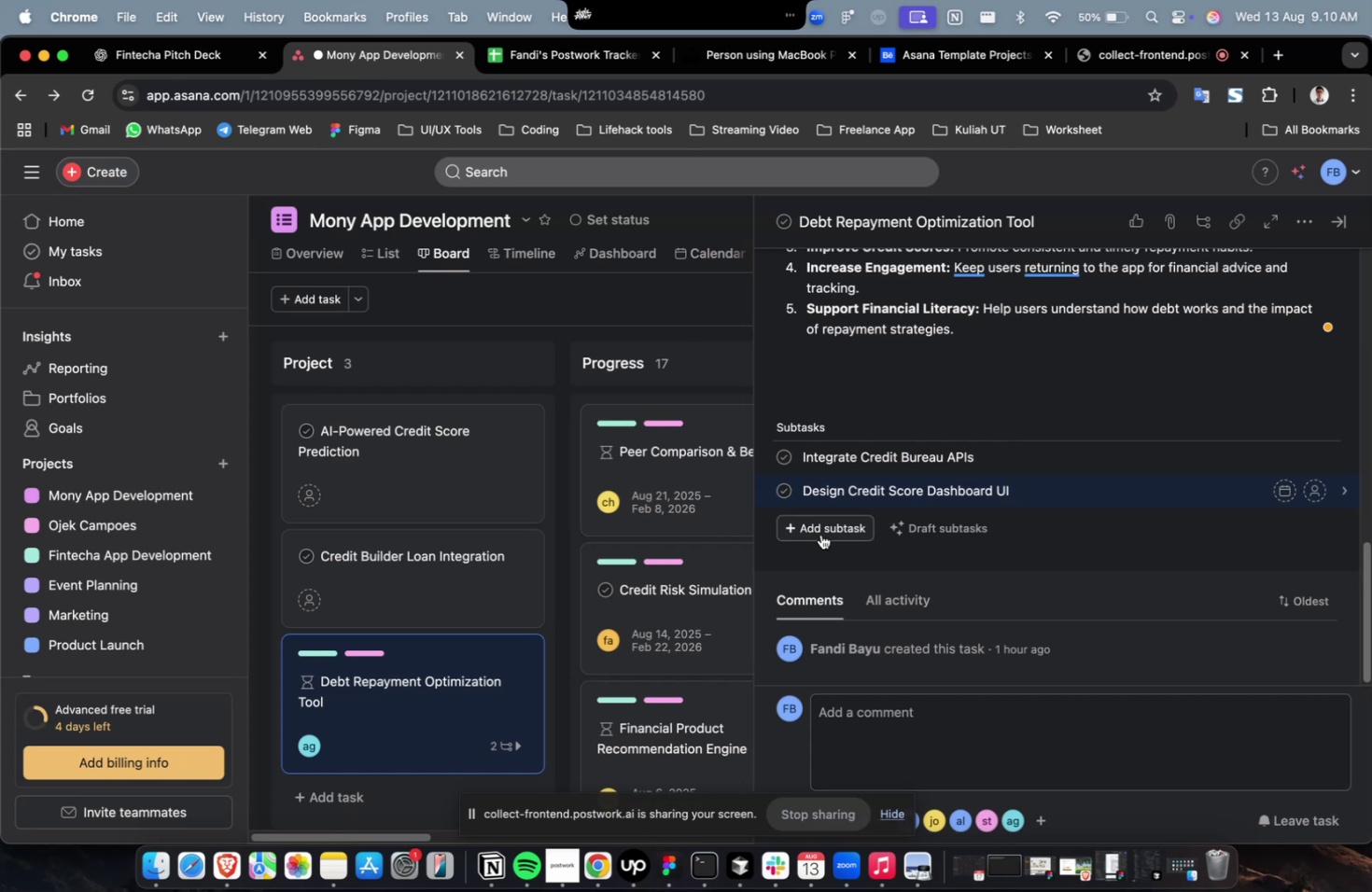 
left_click([820, 534])
 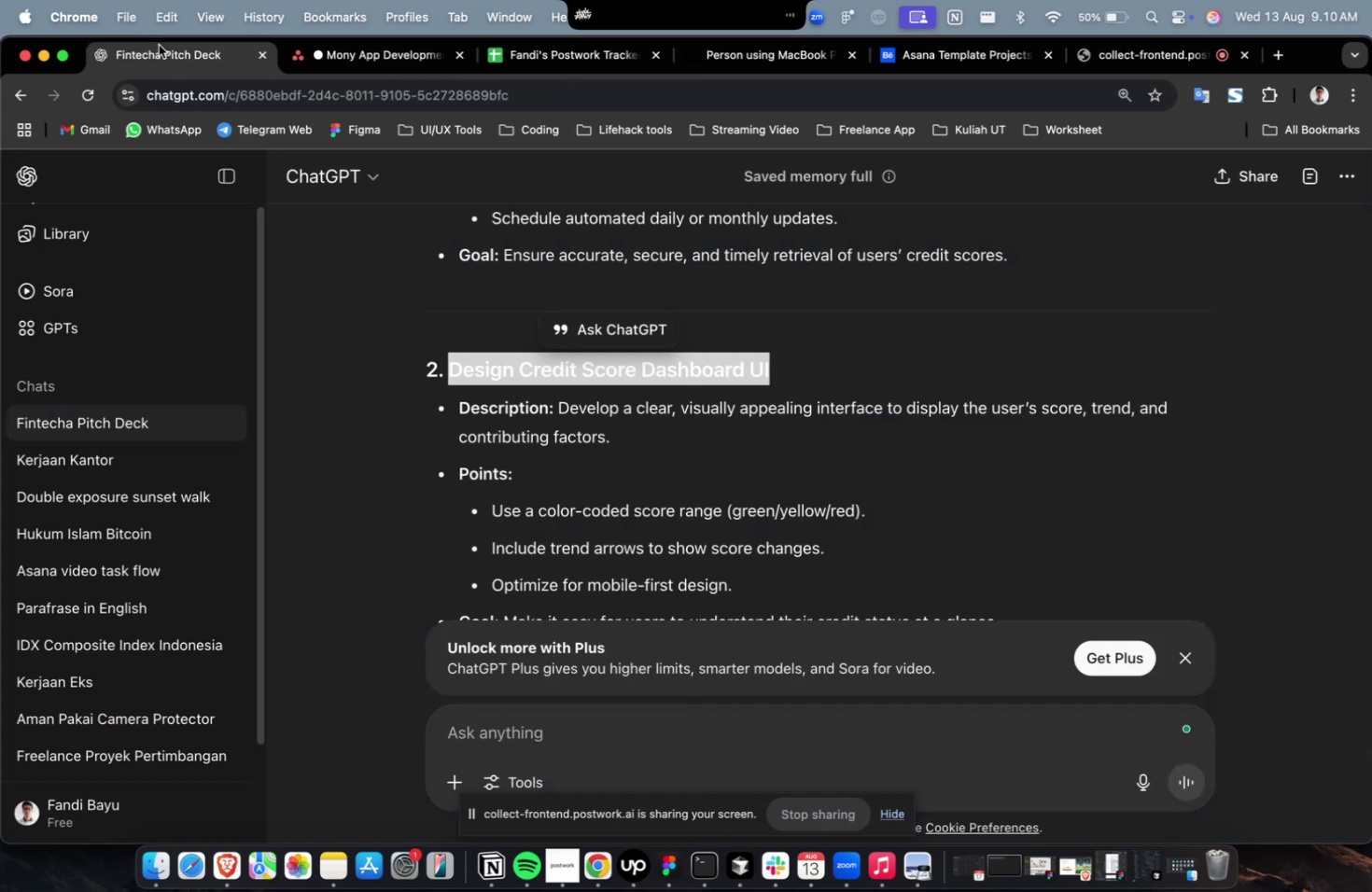 
double_click([159, 45])
 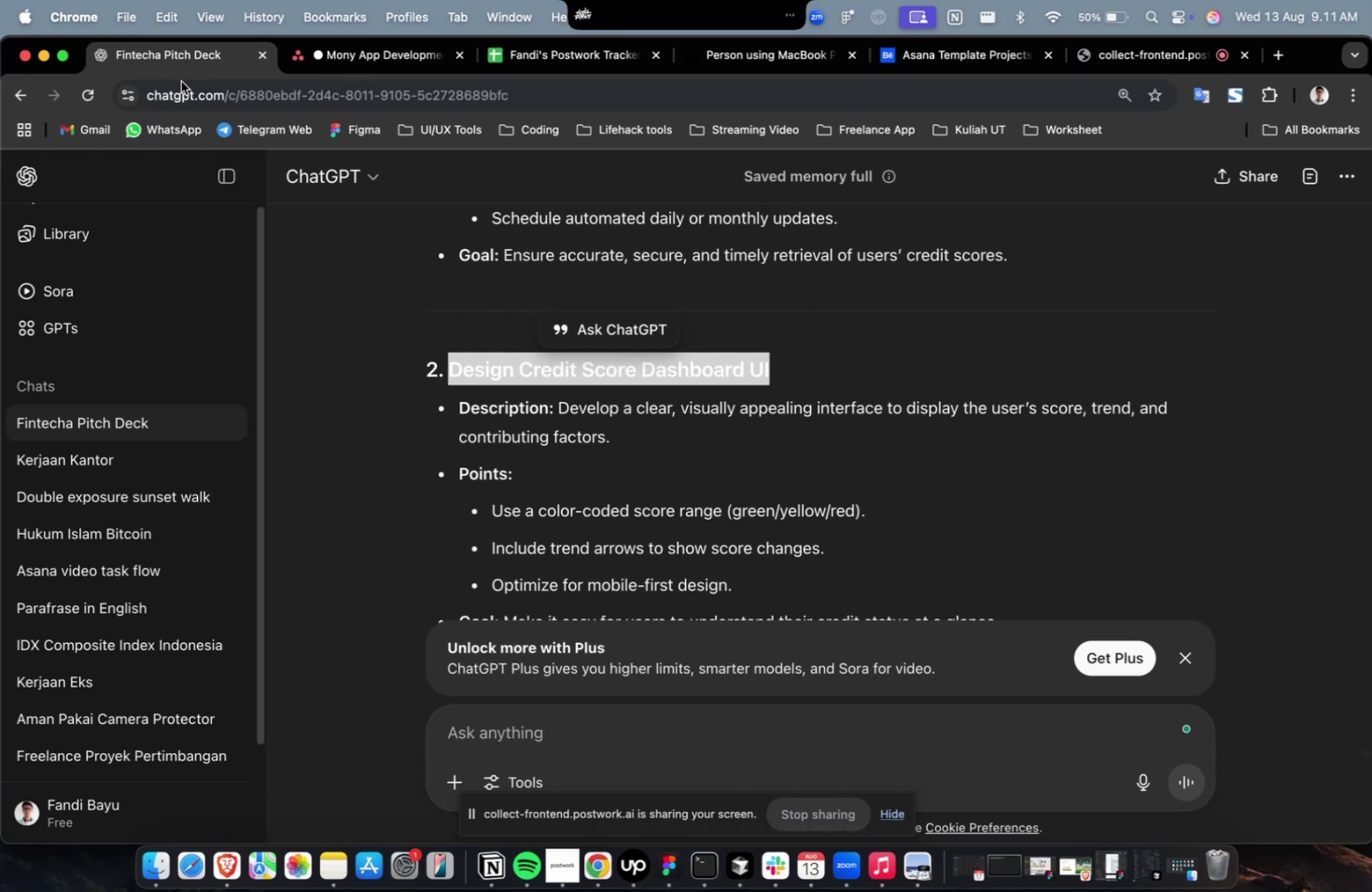 
wait(52.37)
 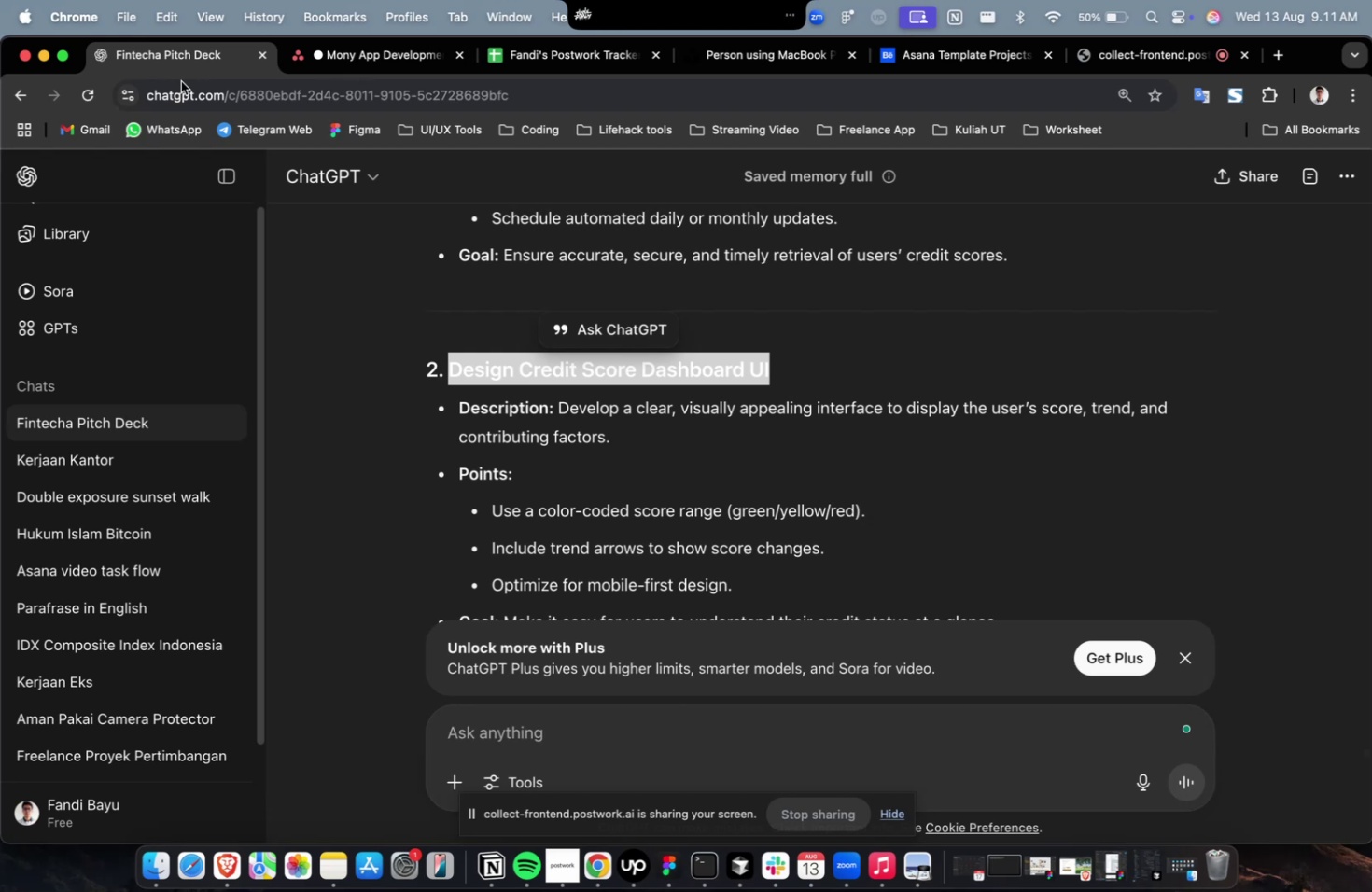 
left_click([334, 57])
 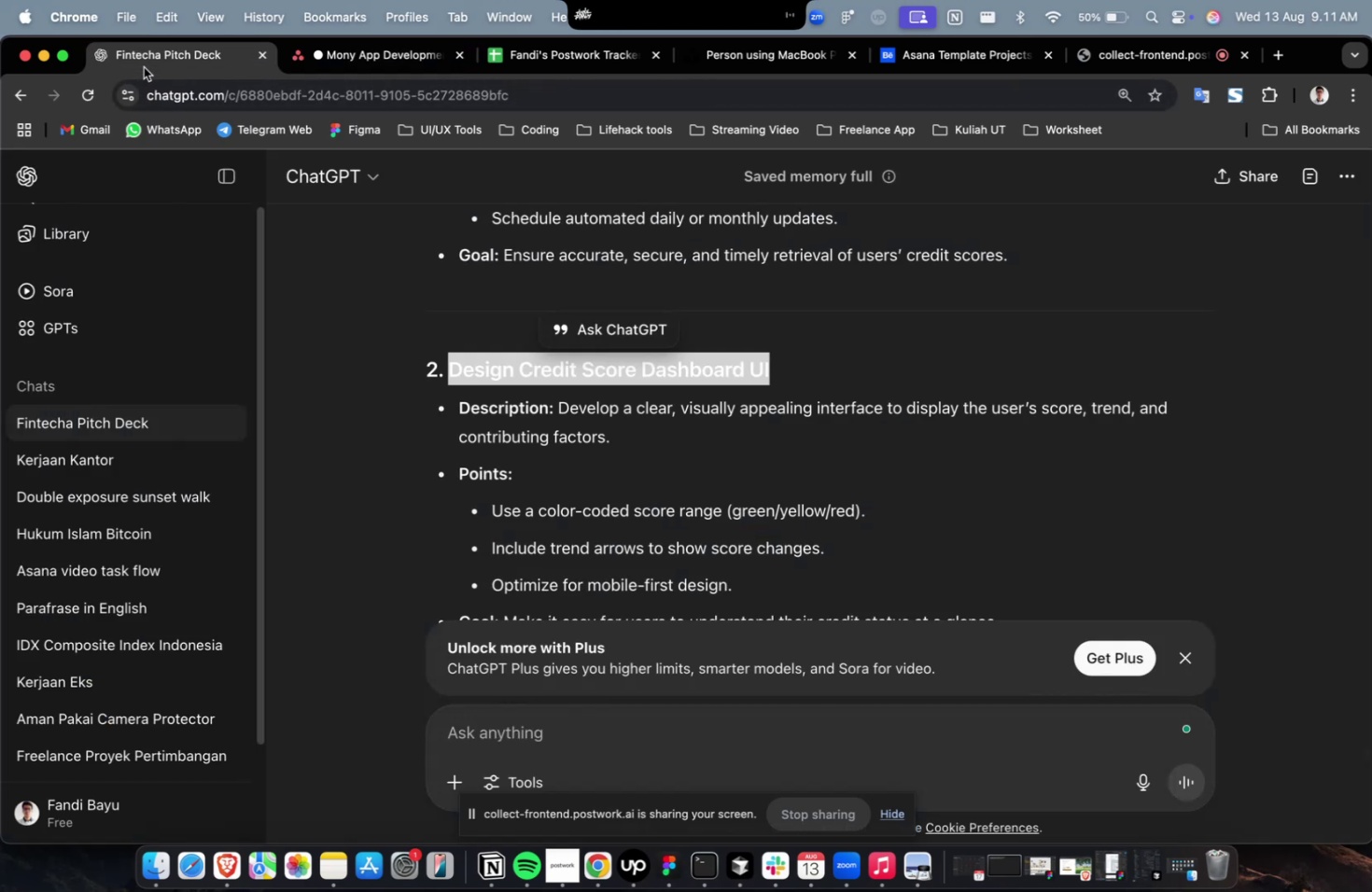 
scroll: coordinate [541, 321], scroll_direction: down, amount: 10.0
 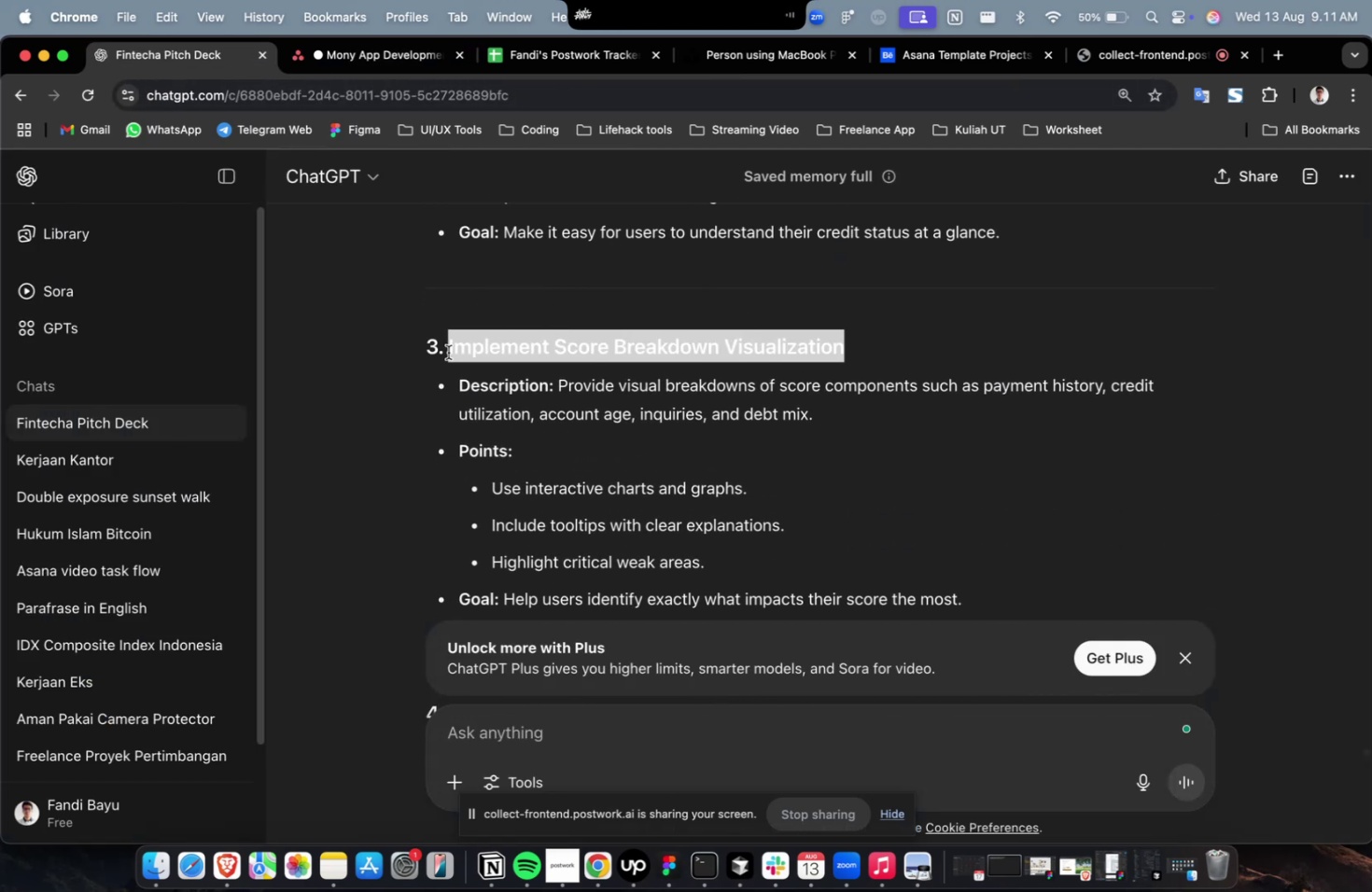 
key(Meta+CommandLeft)
 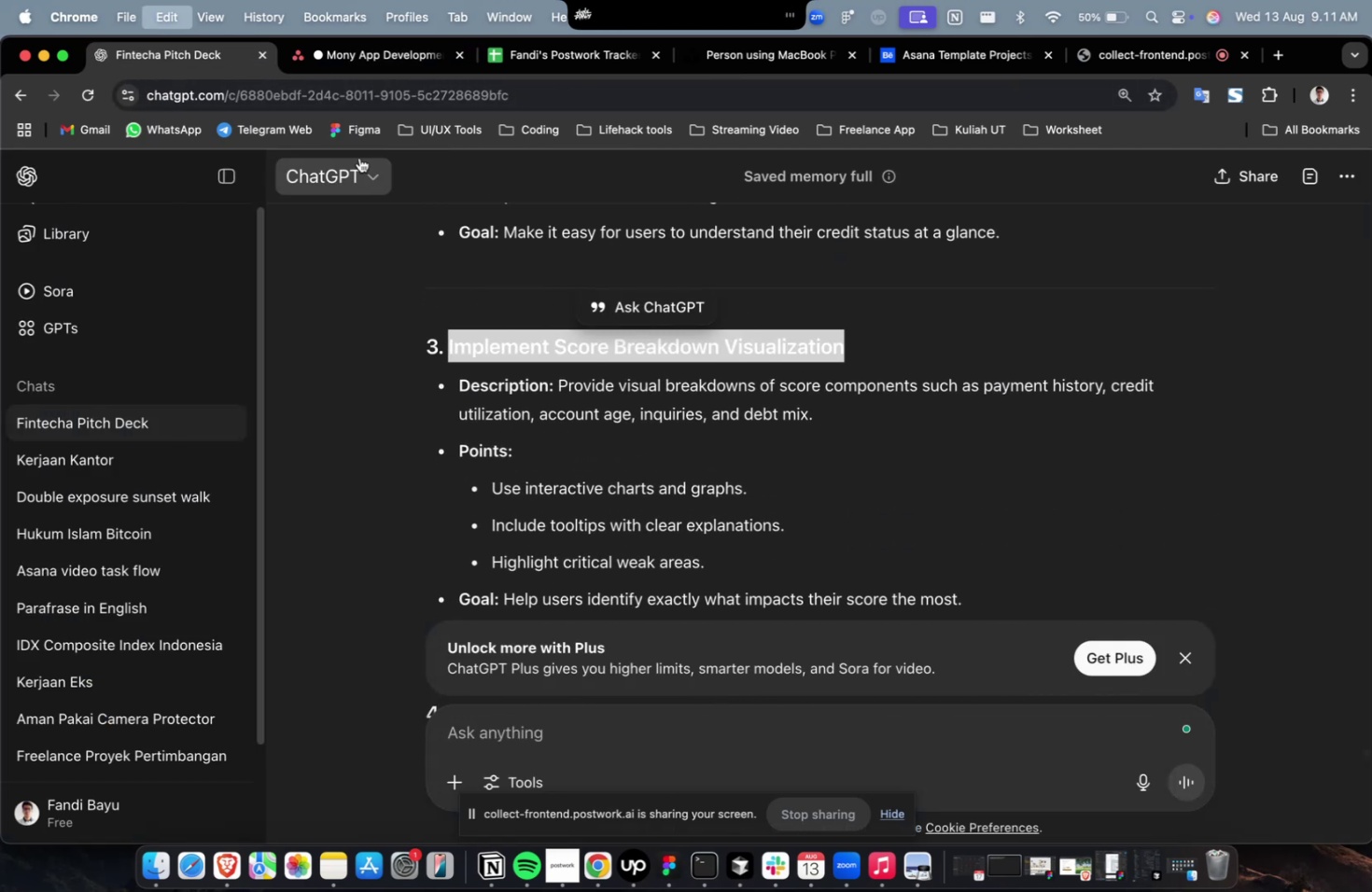 
key(Meta+C)
 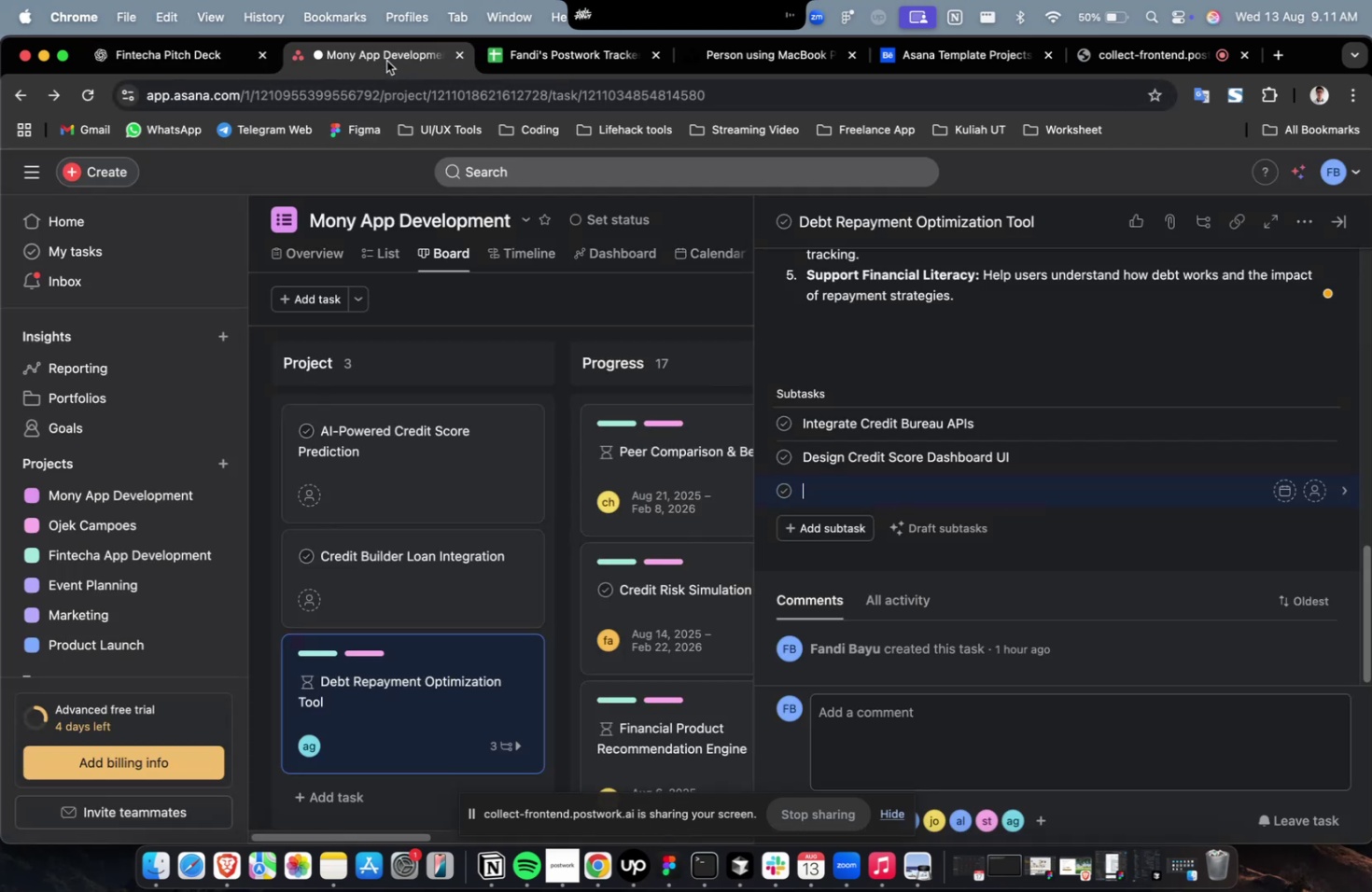 
left_click([386, 61])
 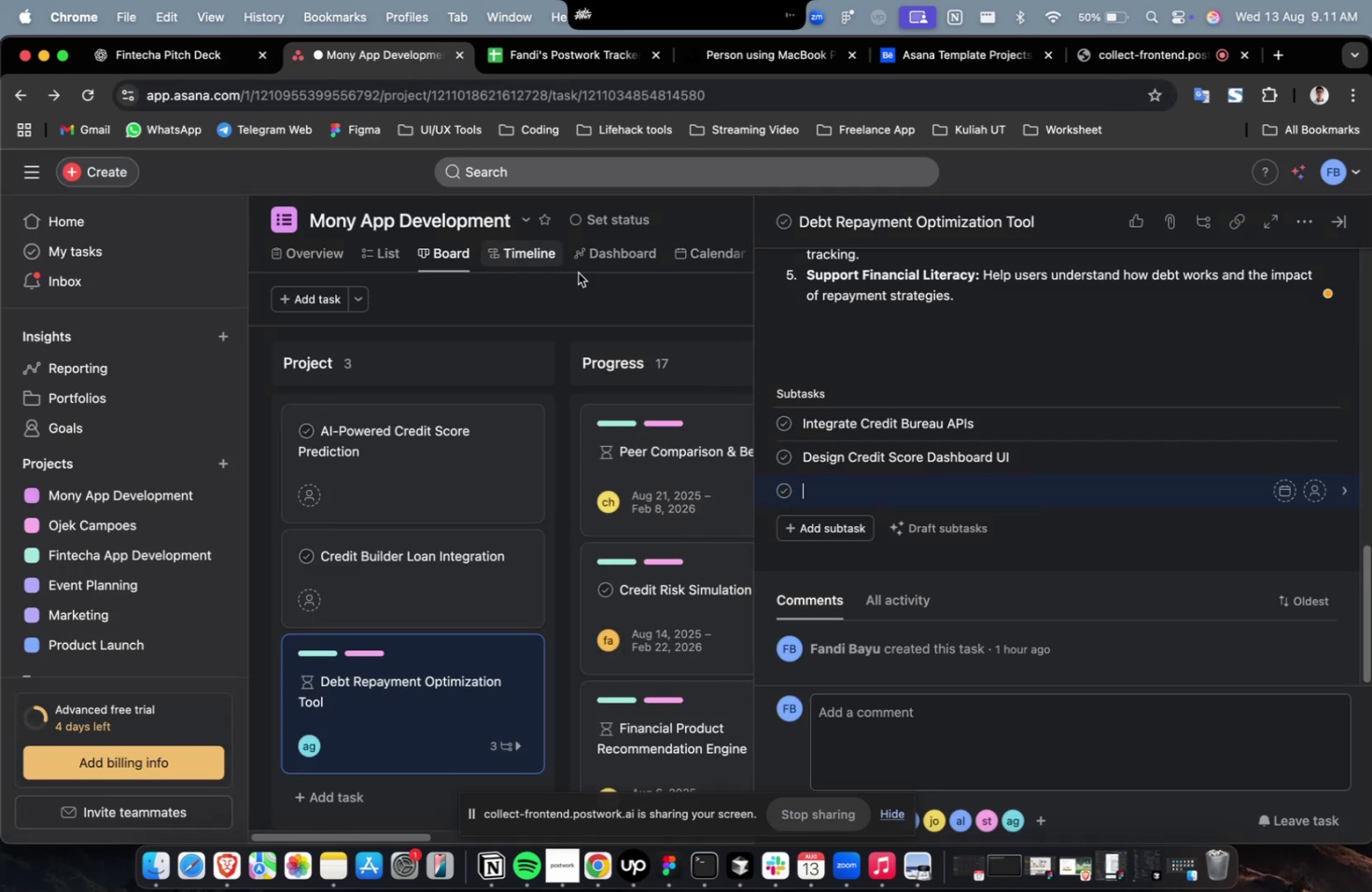 
key(Meta+CommandLeft)
 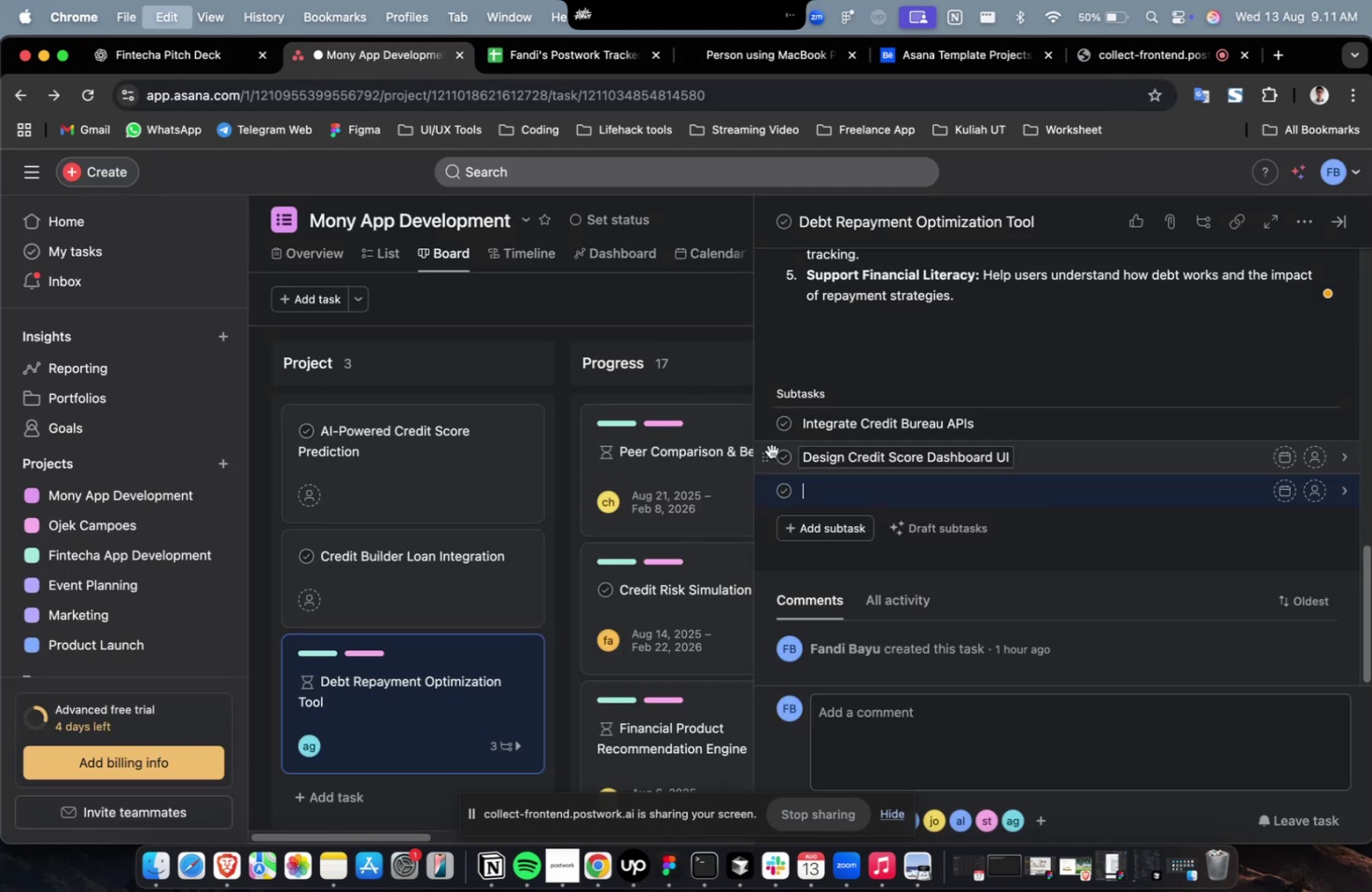 
key(Meta+V)
 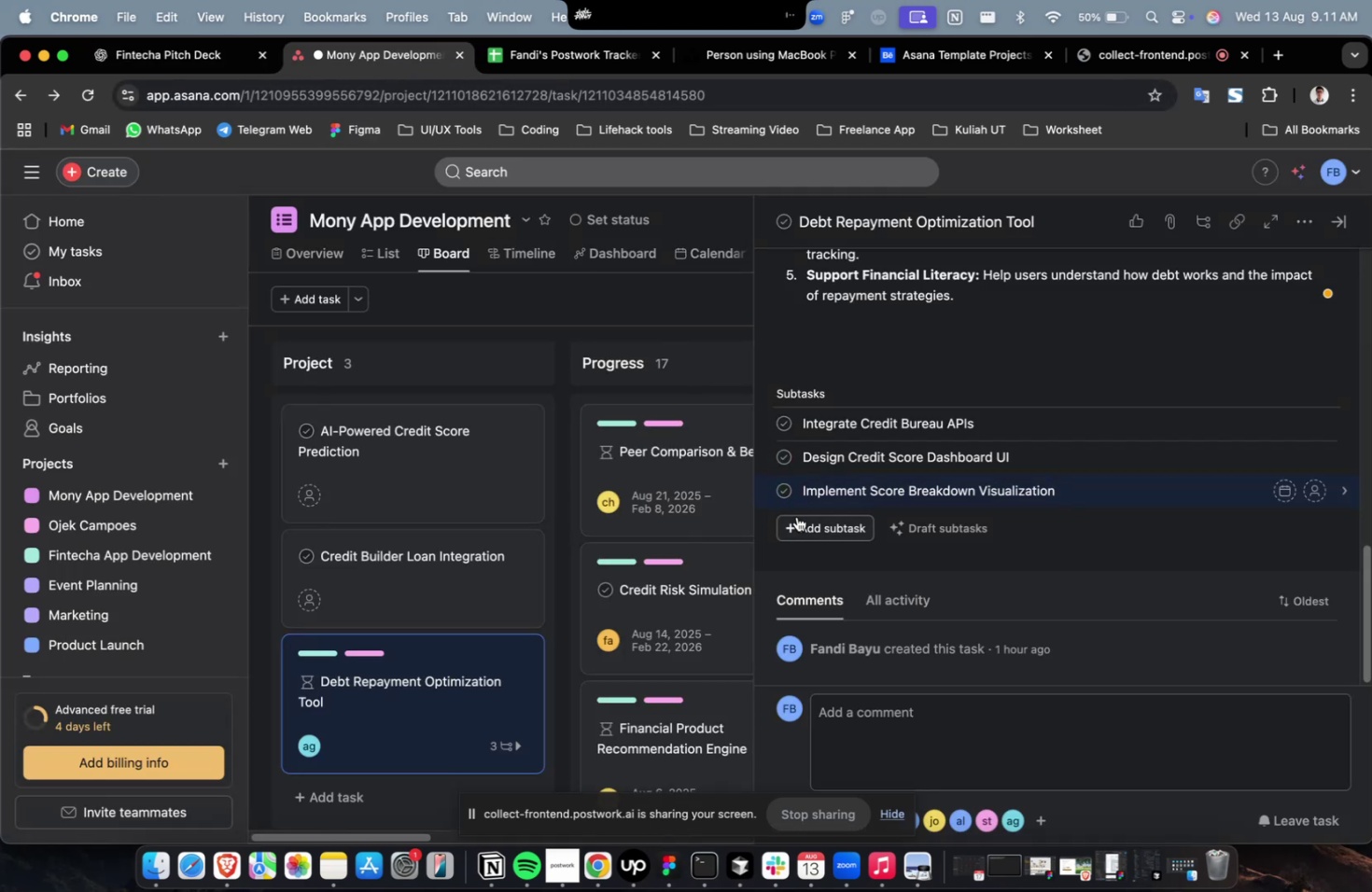 
left_click([796, 516])
 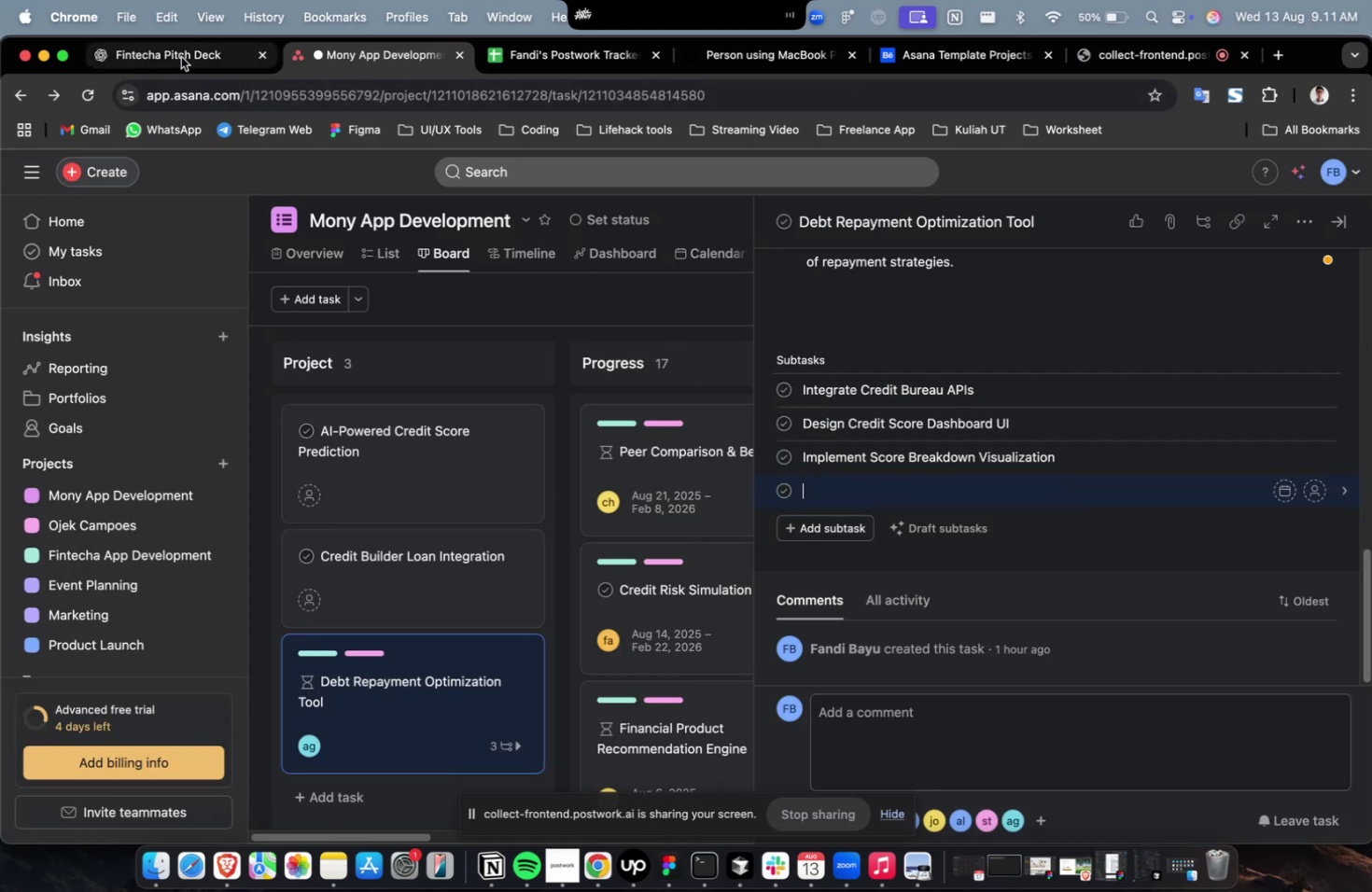 
left_click([179, 53])
 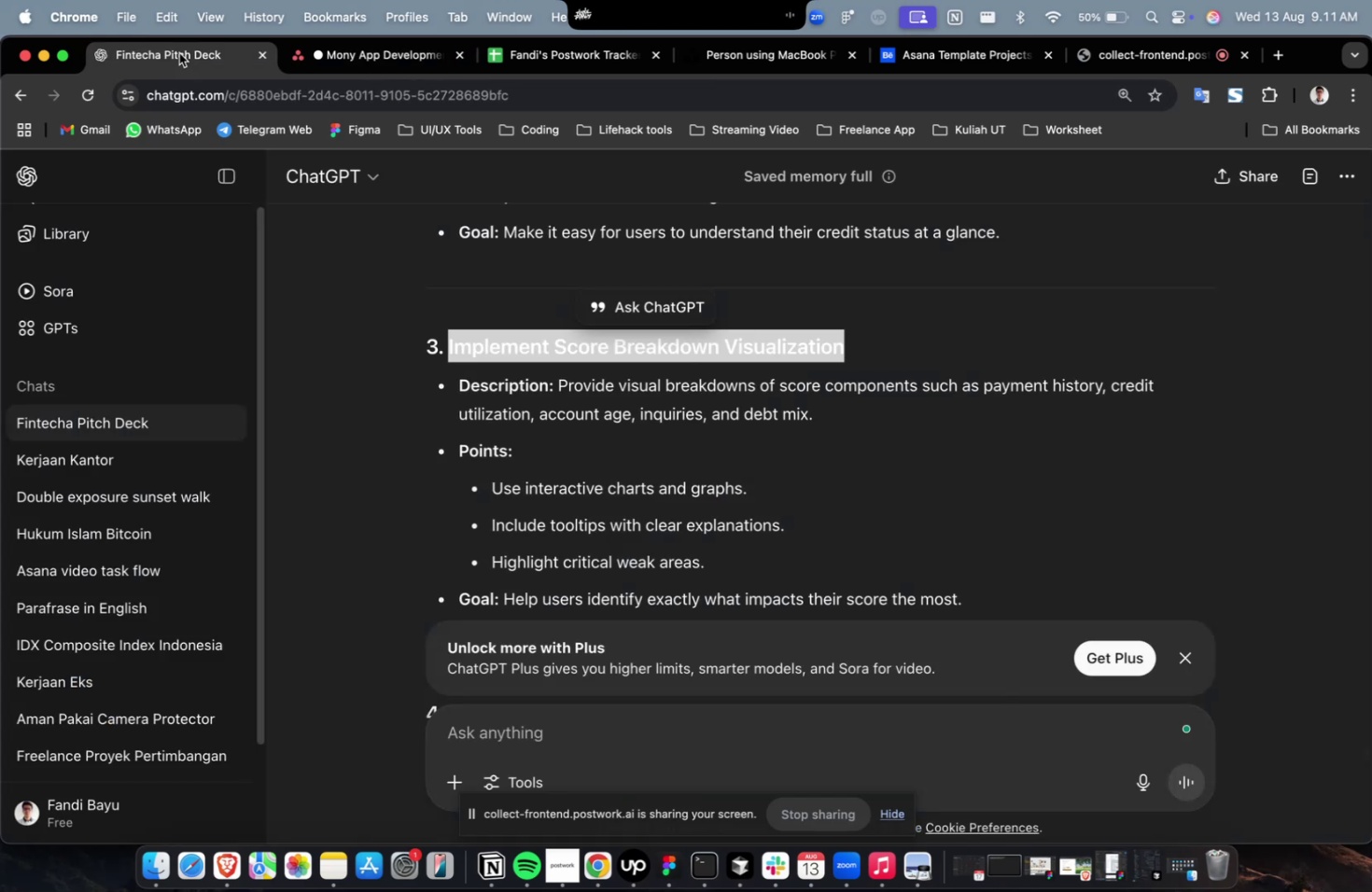 
wait(14.53)
 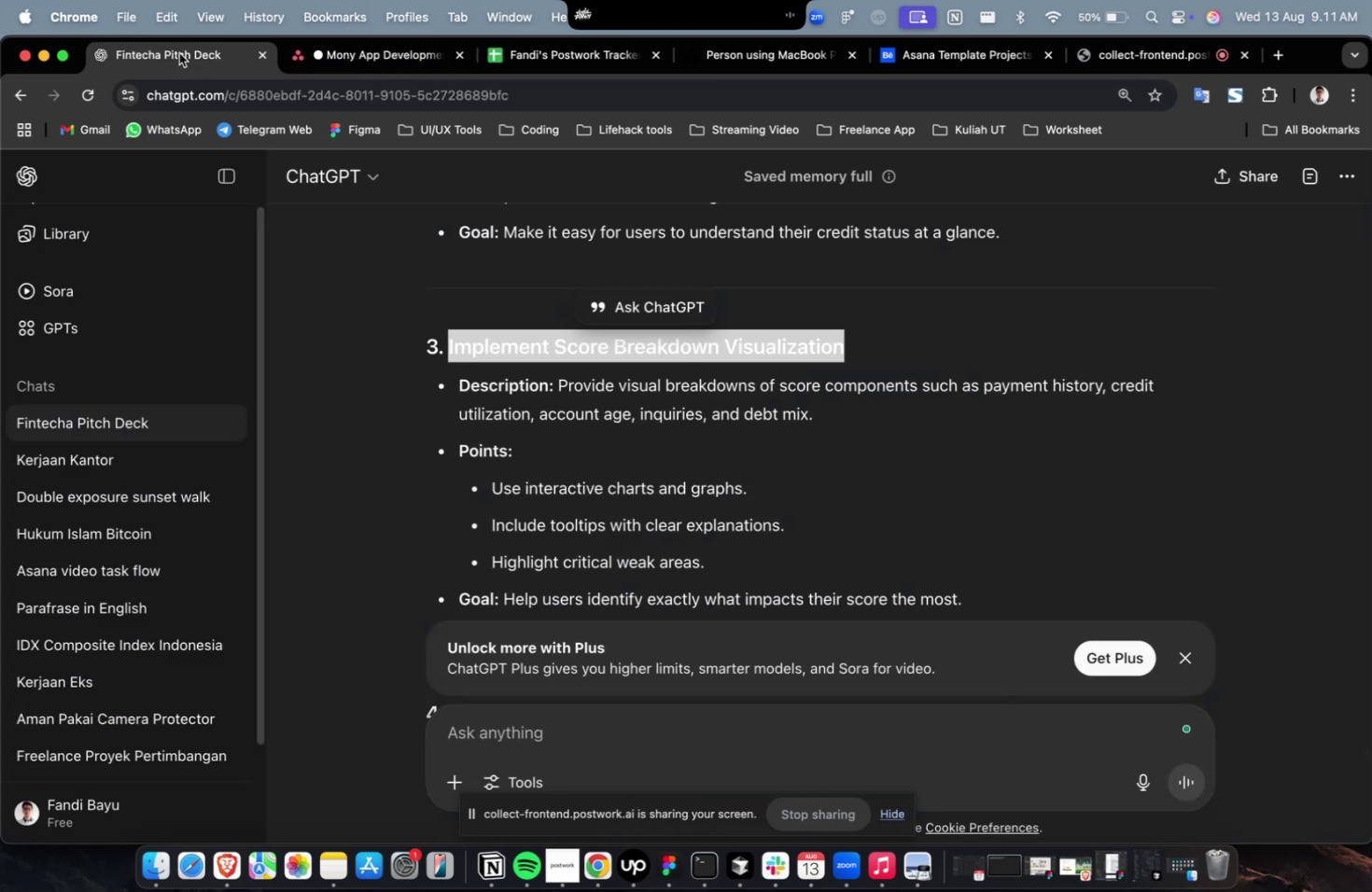 
scroll: coordinate [538, 429], scroll_direction: down, amount: 13.0
 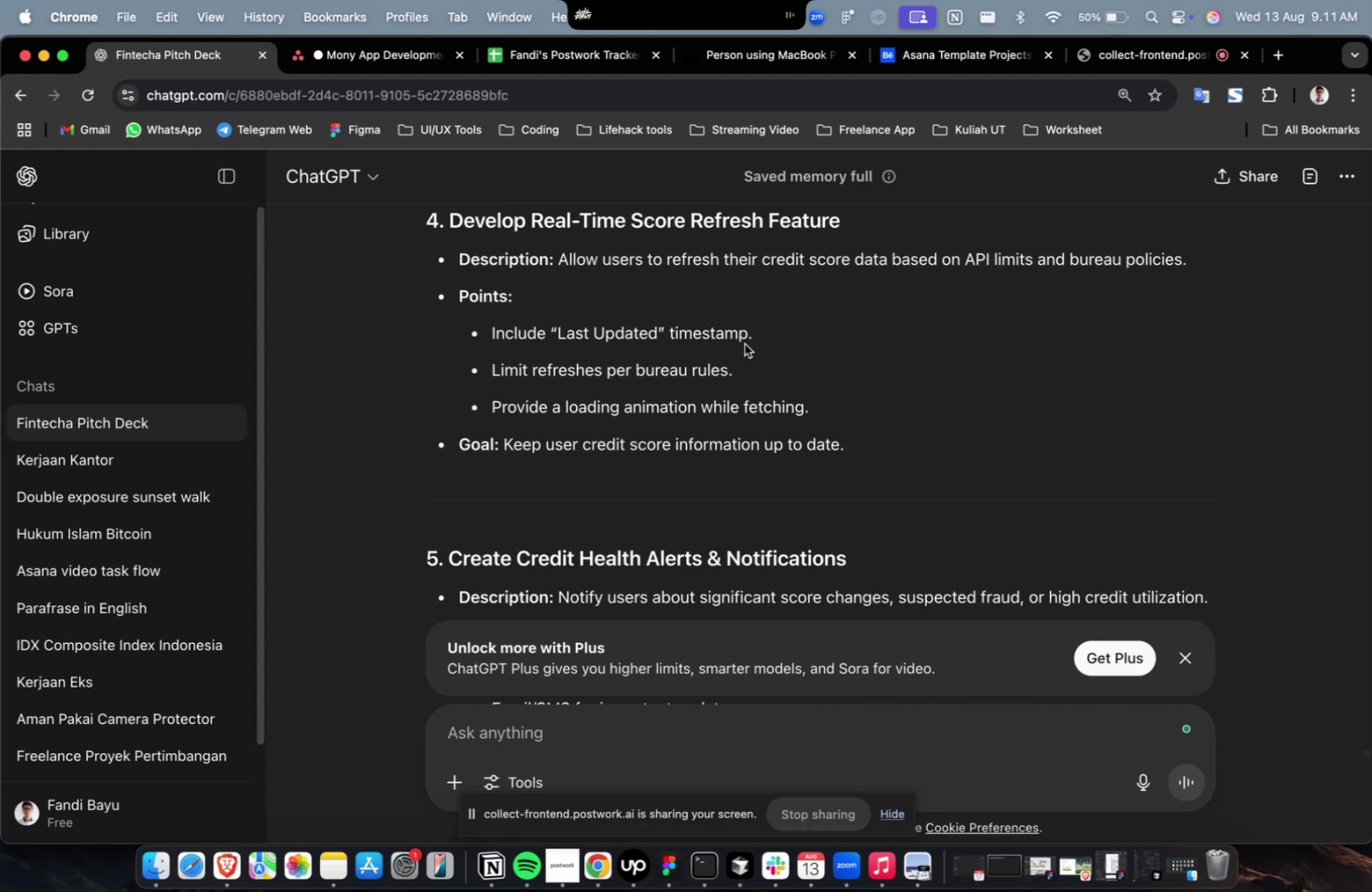 
scroll: coordinate [744, 343], scroll_direction: up, amount: 2.0
 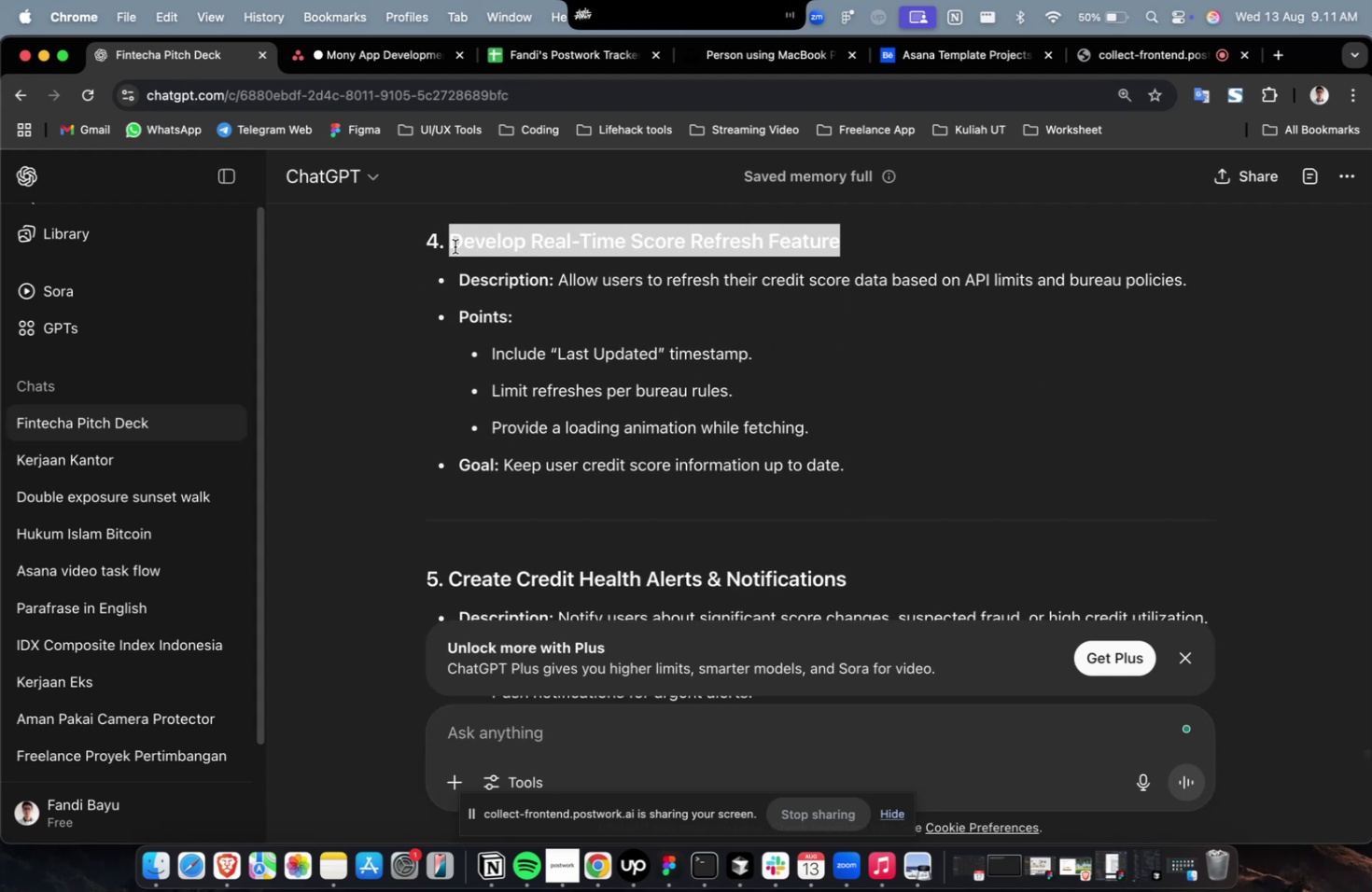 
right_click([469, 240])
 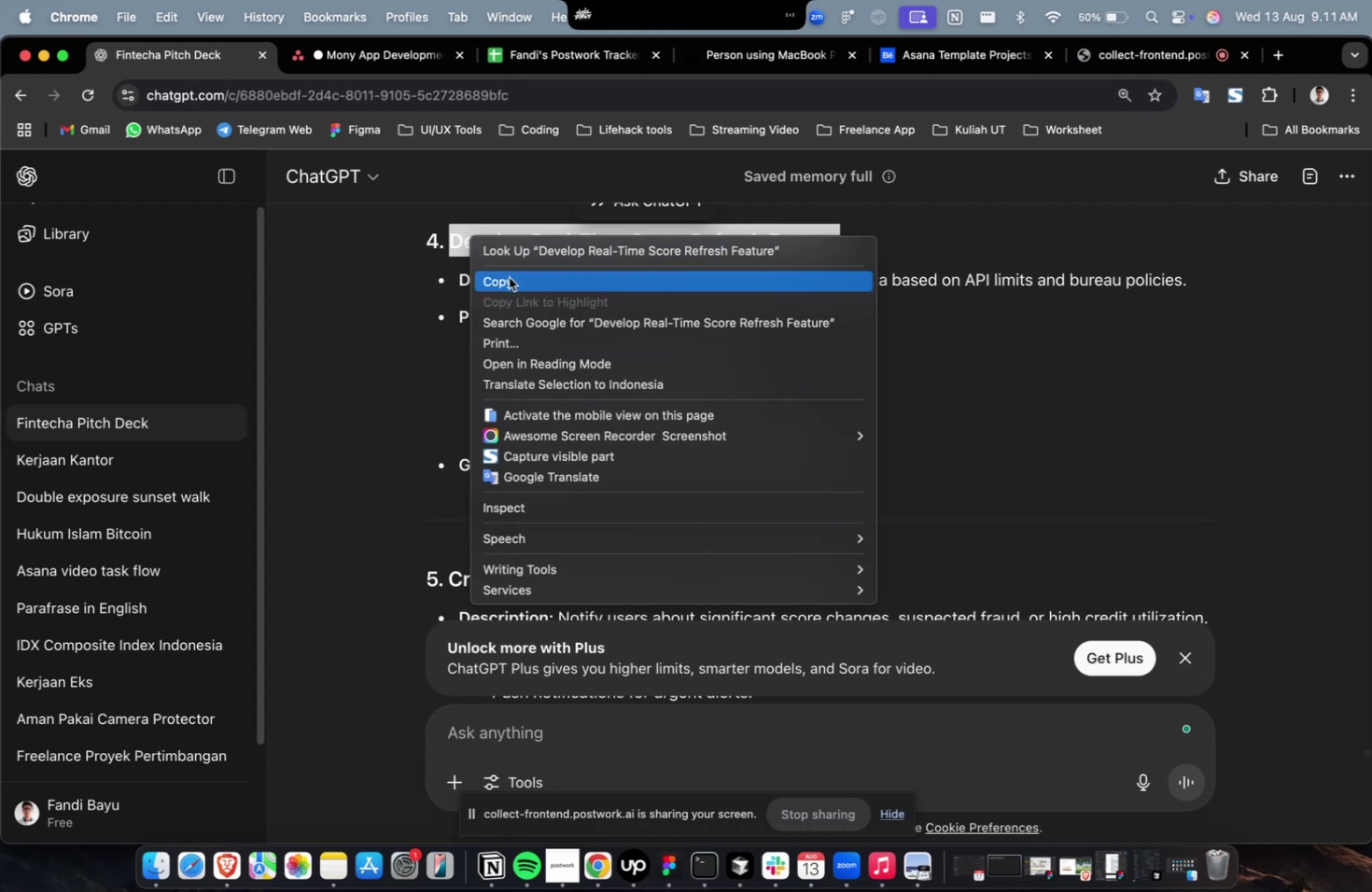 
left_click([509, 277])
 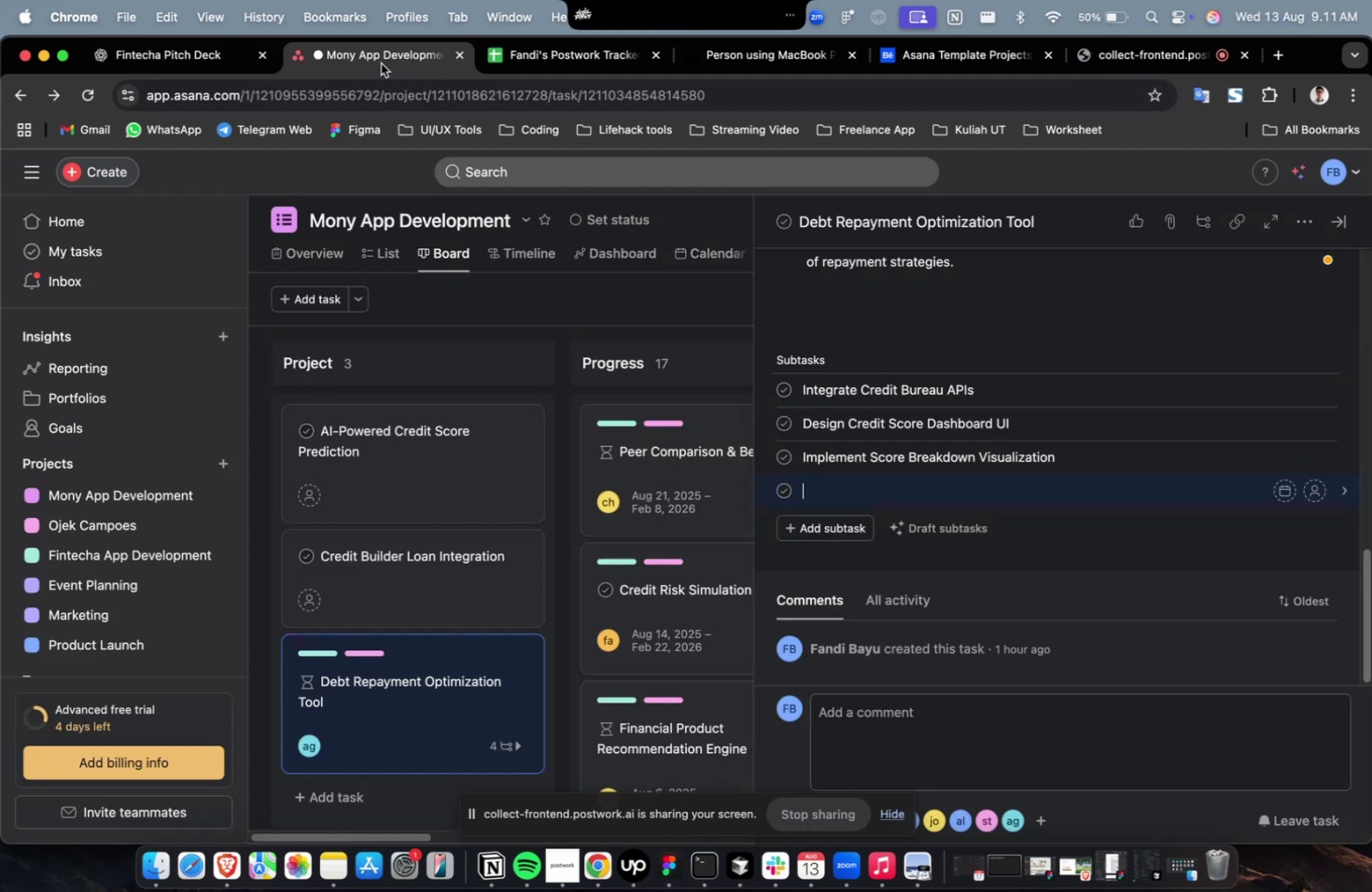 
double_click([381, 63])
 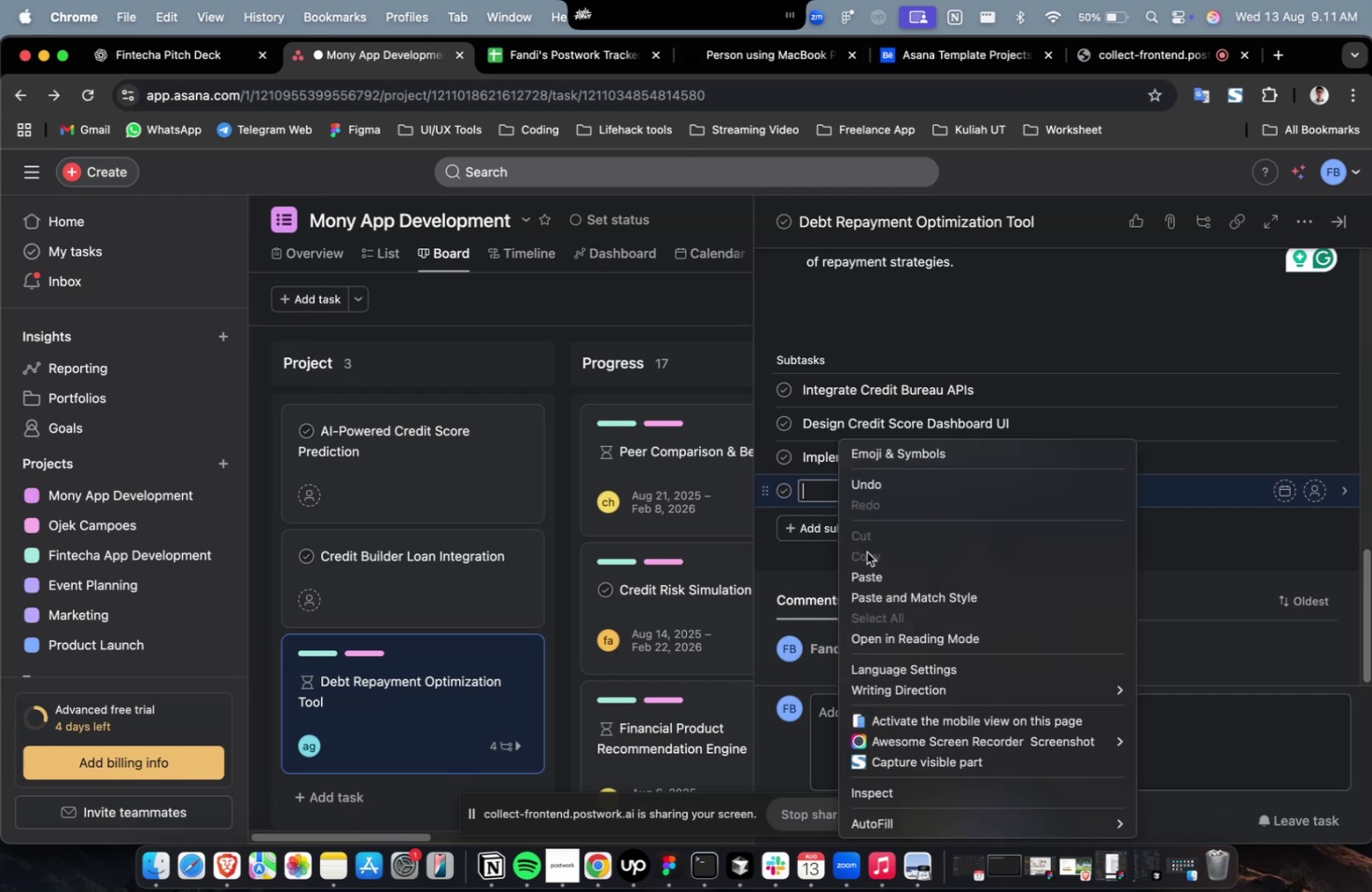 
left_click([867, 574])
 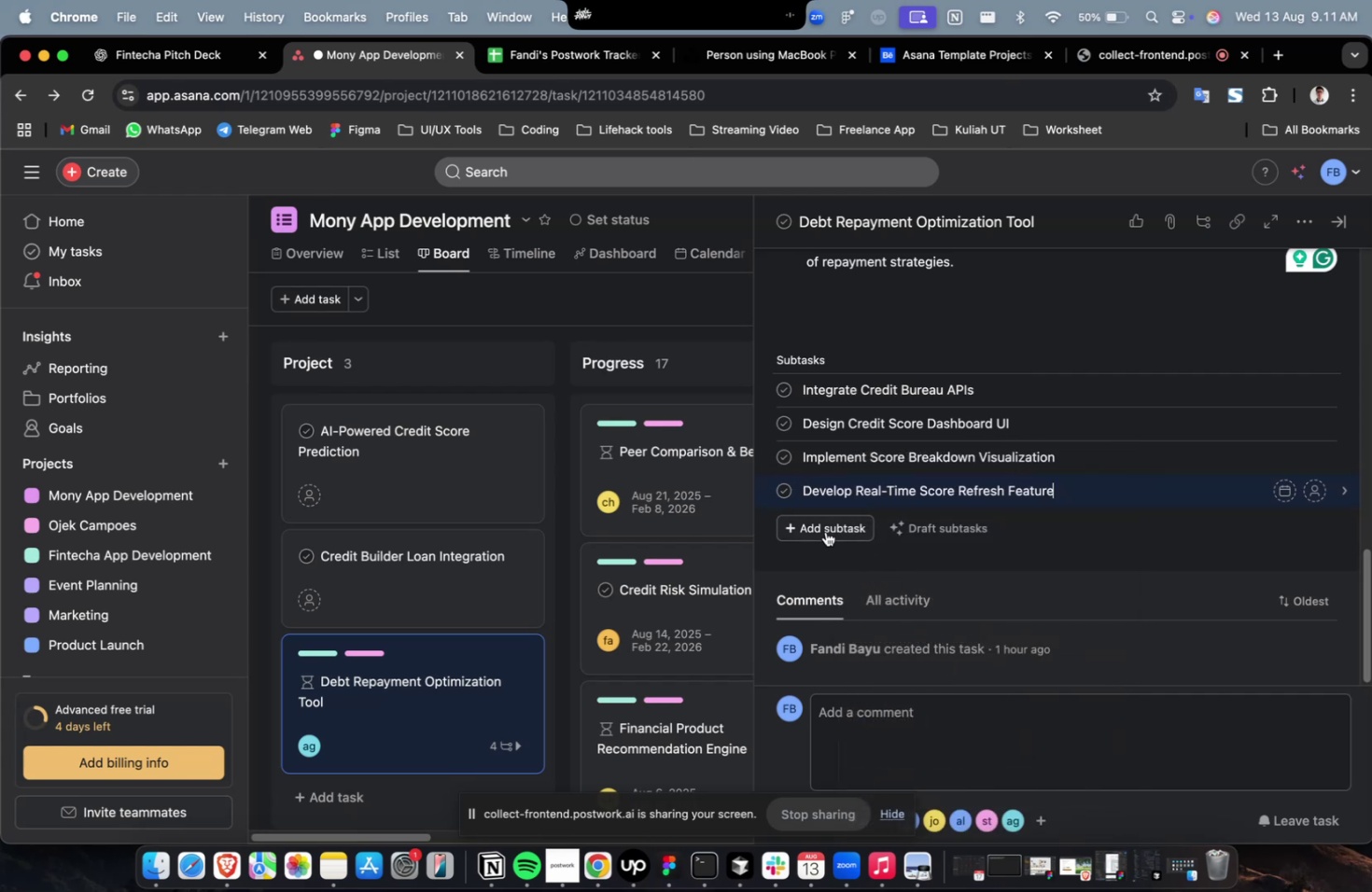 
left_click([825, 529])
 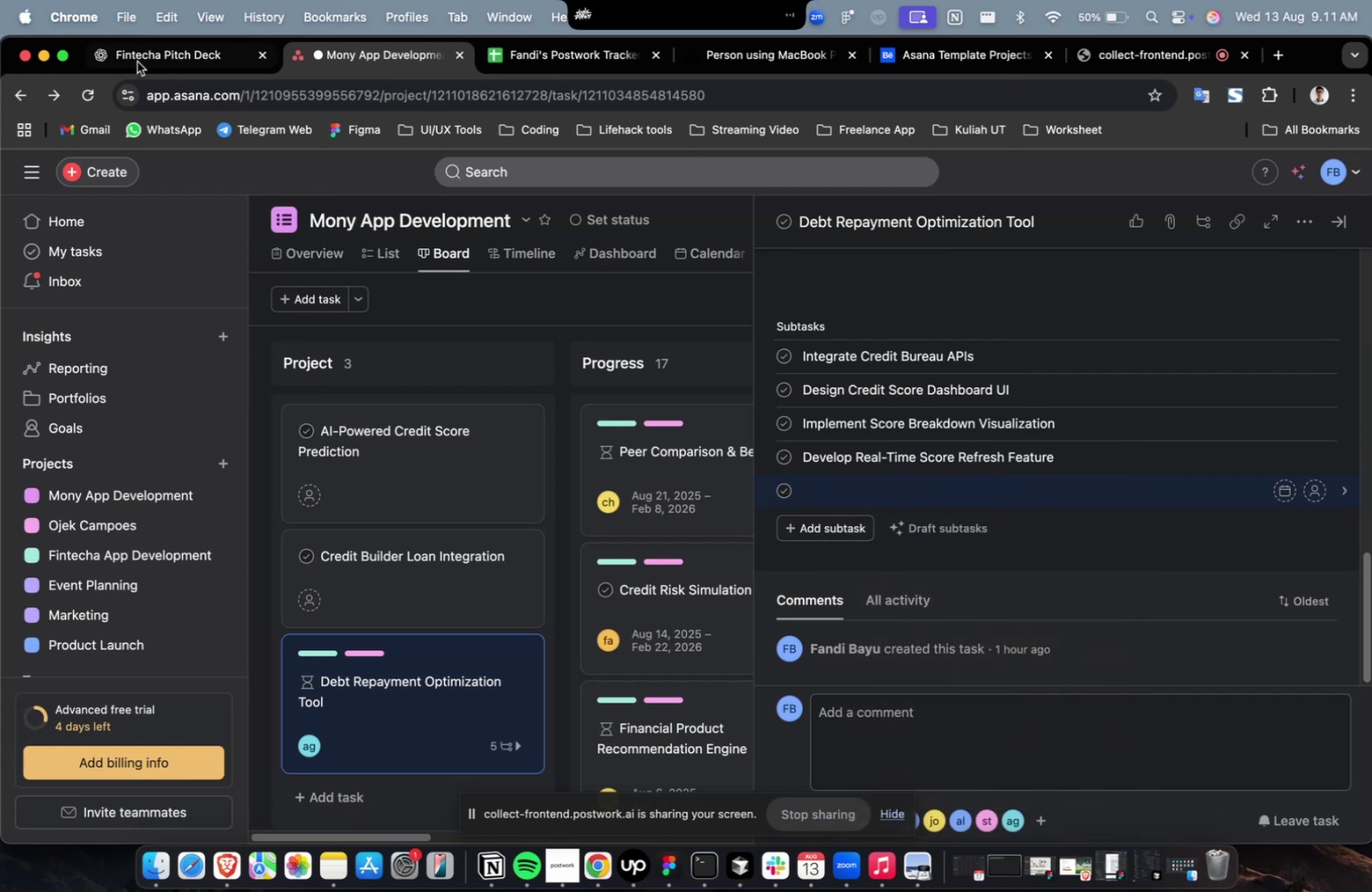 
left_click([187, 58])
 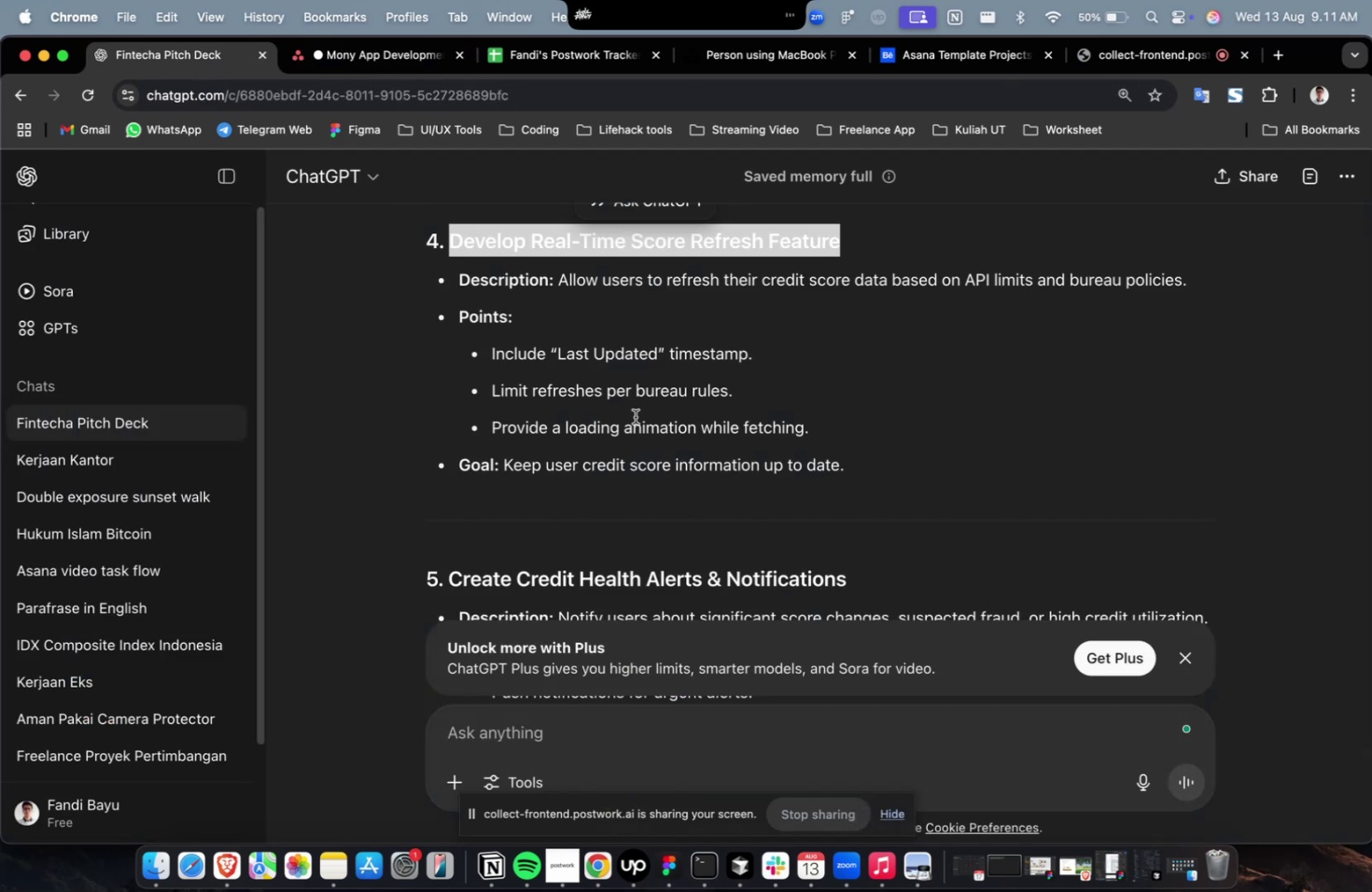 
scroll: coordinate [641, 428], scroll_direction: down, amount: 4.0
 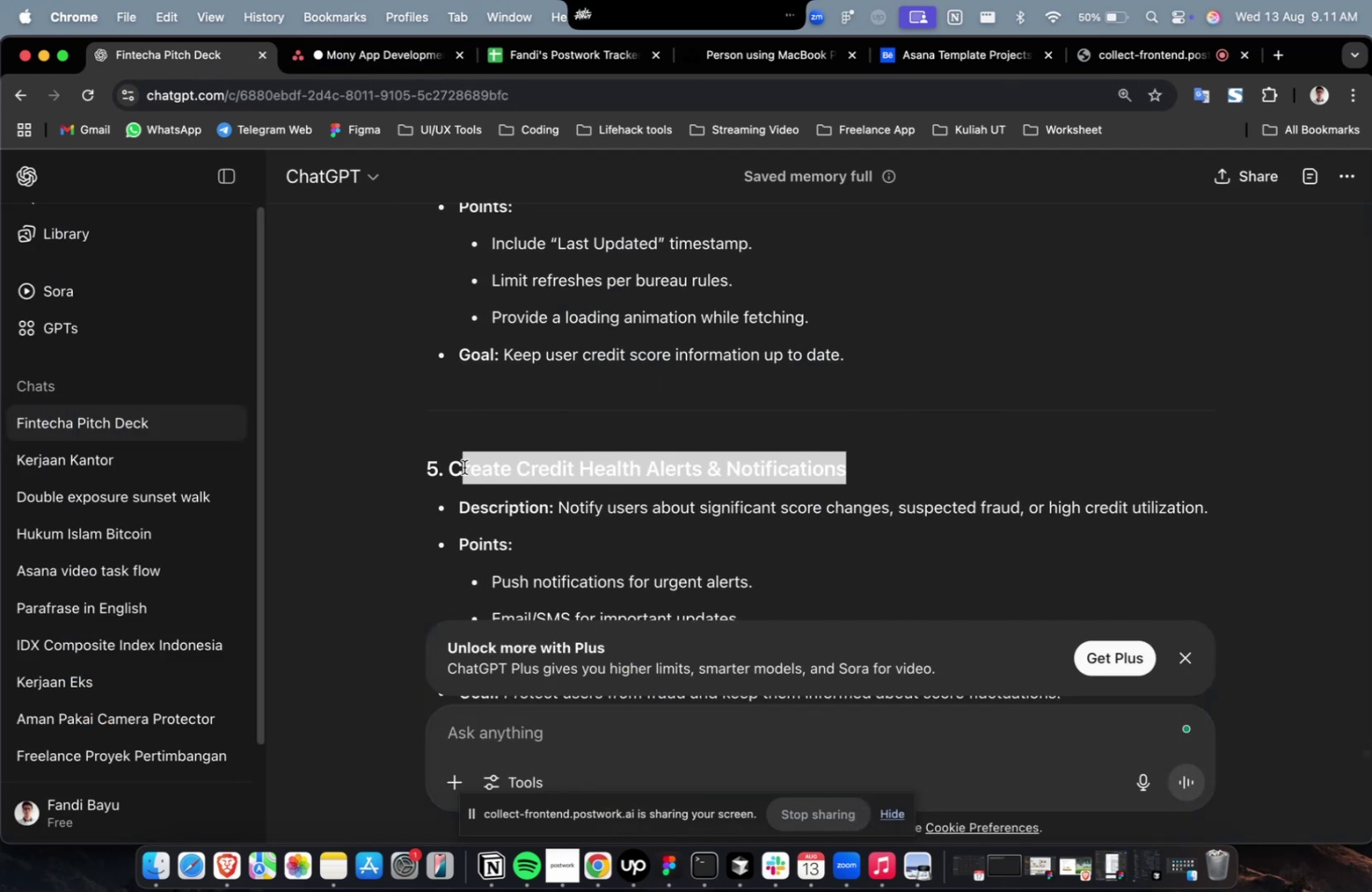 
key(Meta+C)
 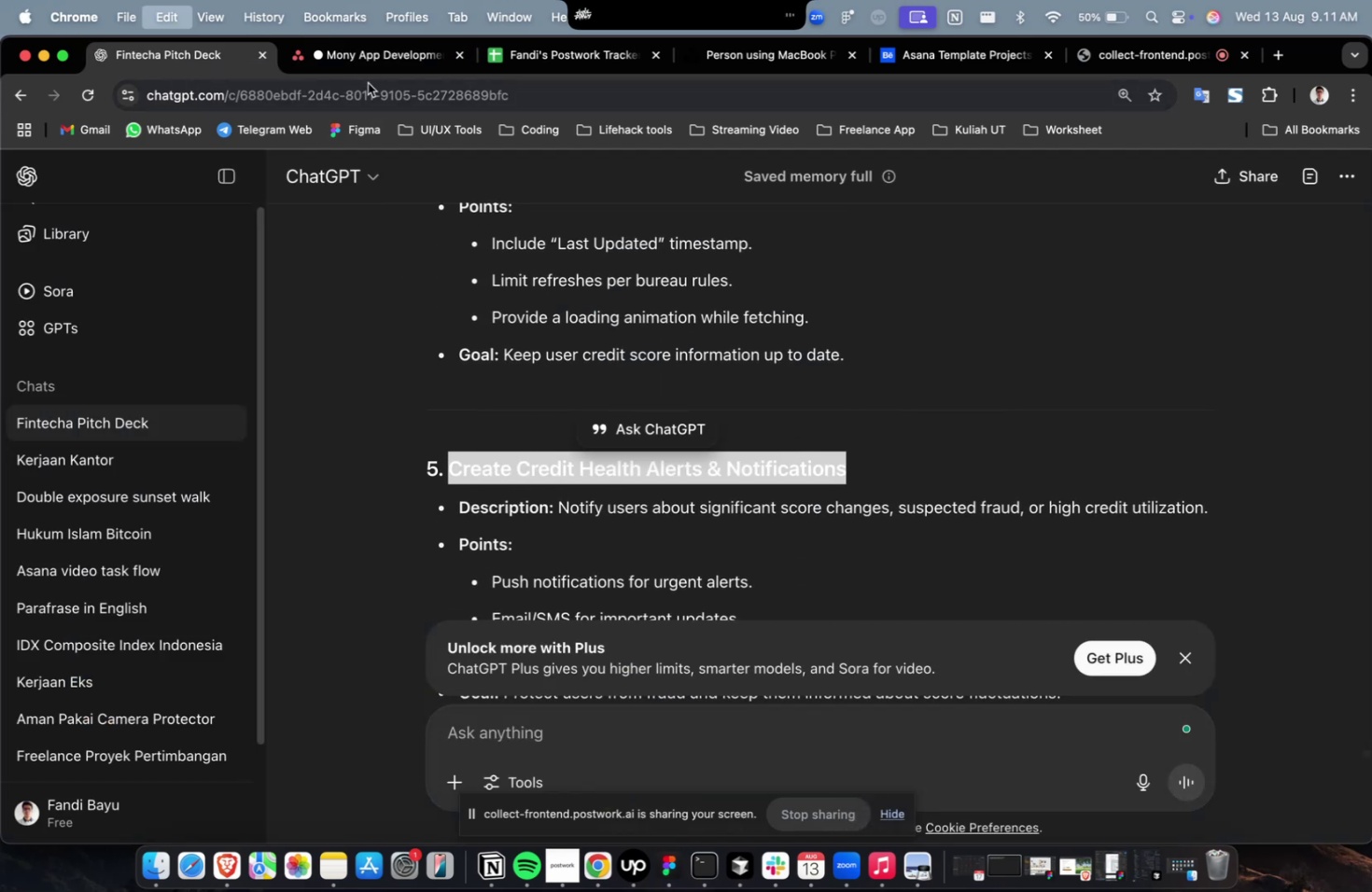 
key(Meta+C)
 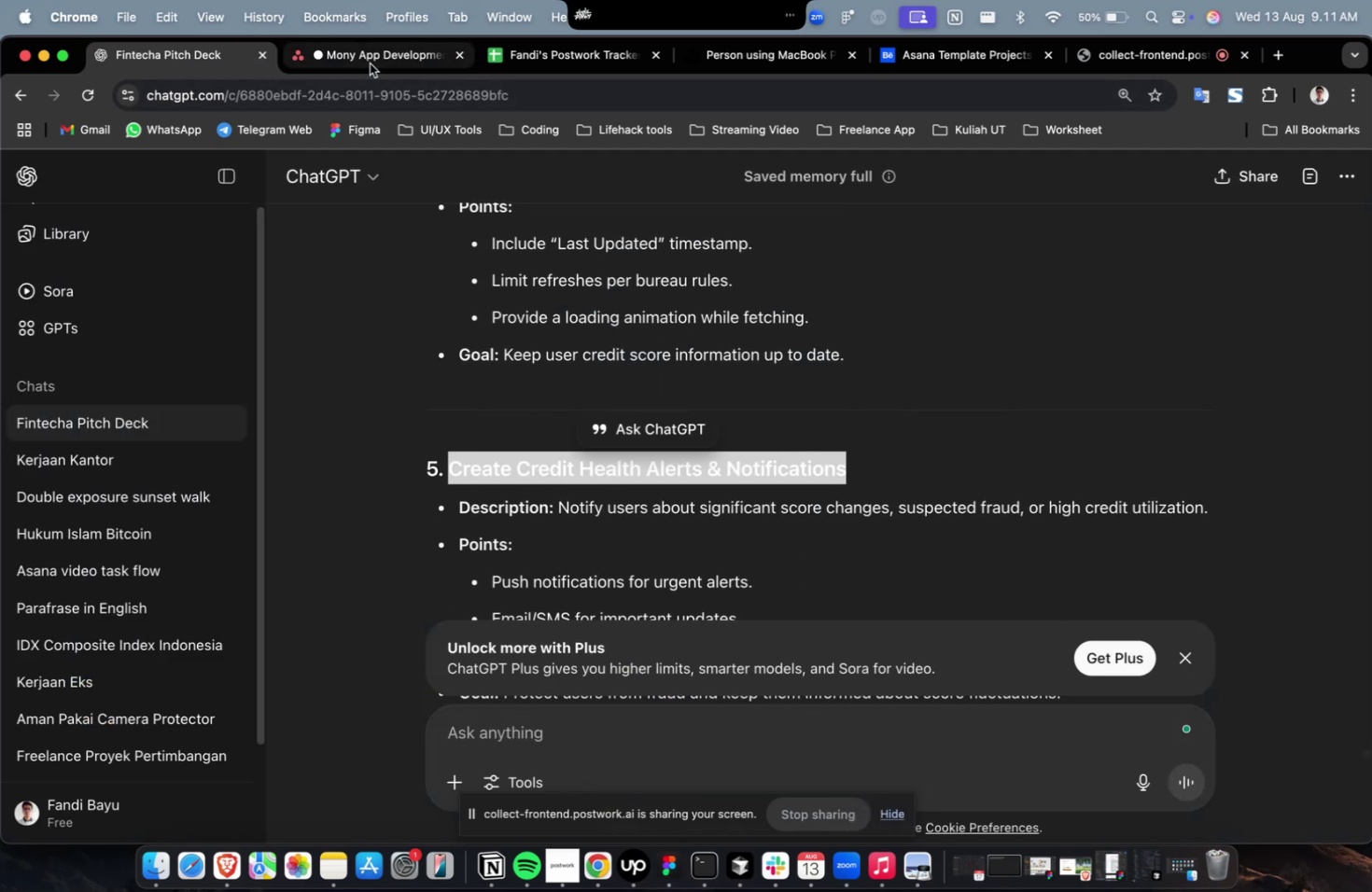 
left_click([370, 63])
 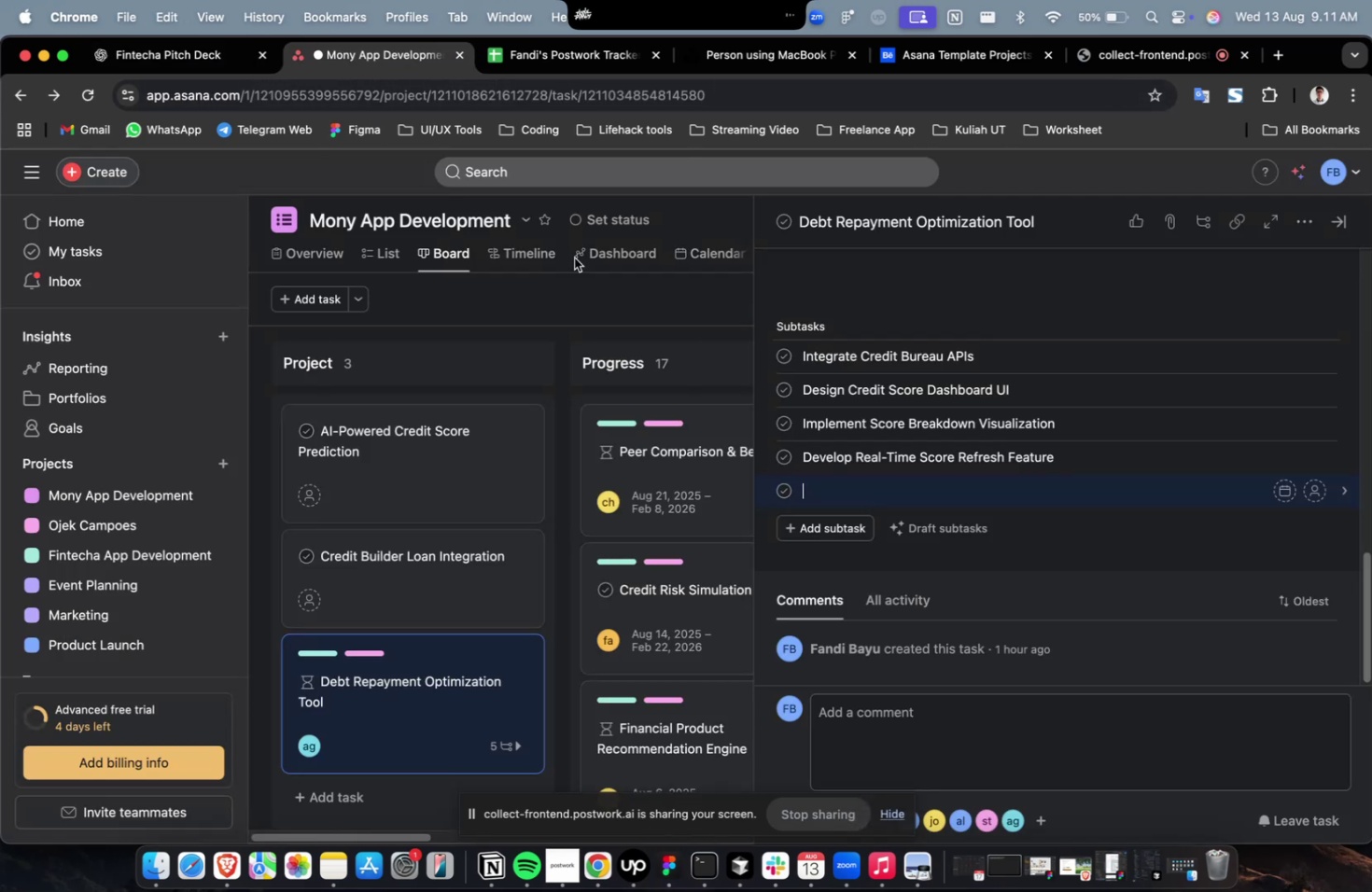 
key(Meta+V)
 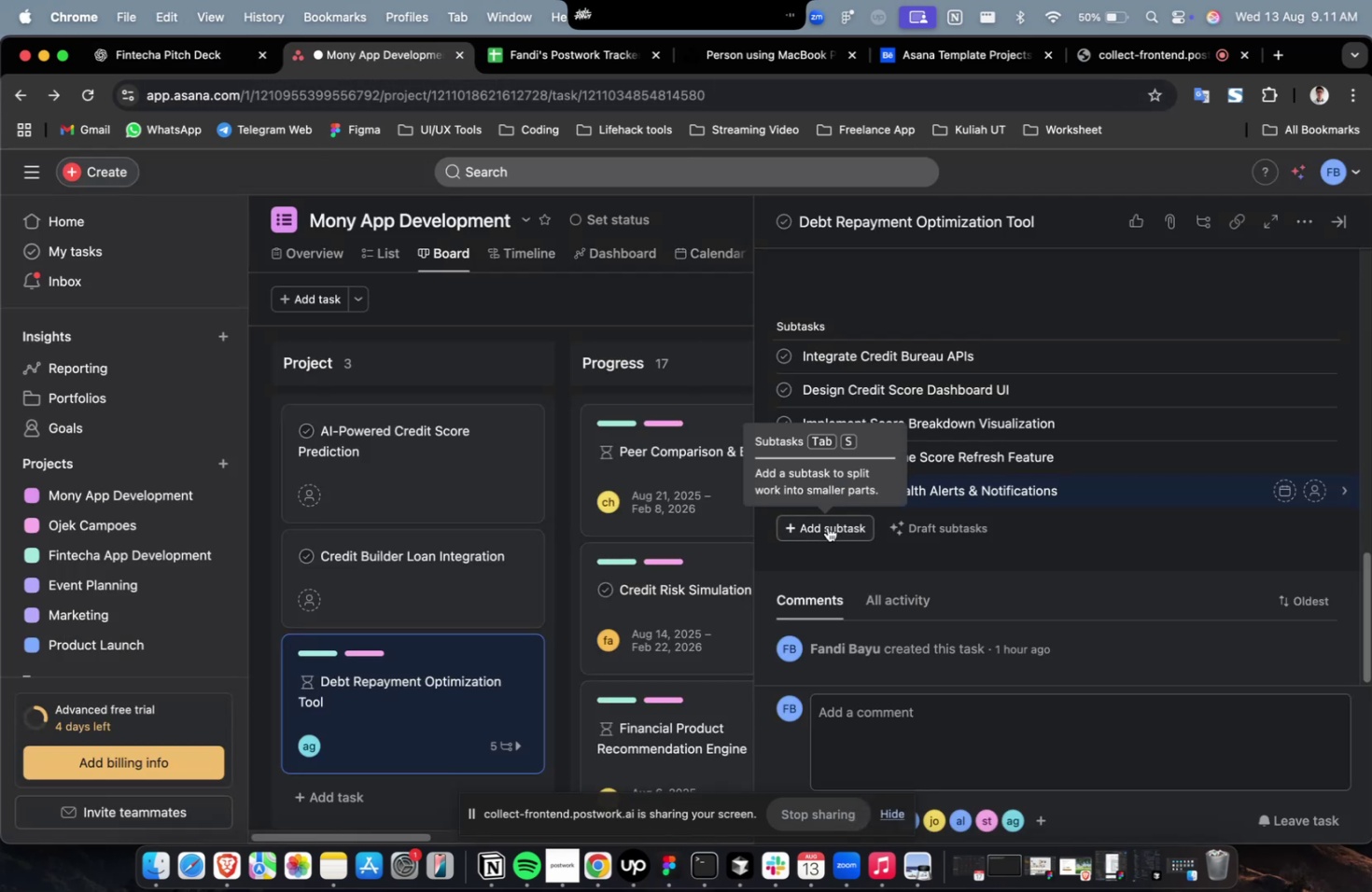 
left_click([827, 526])
 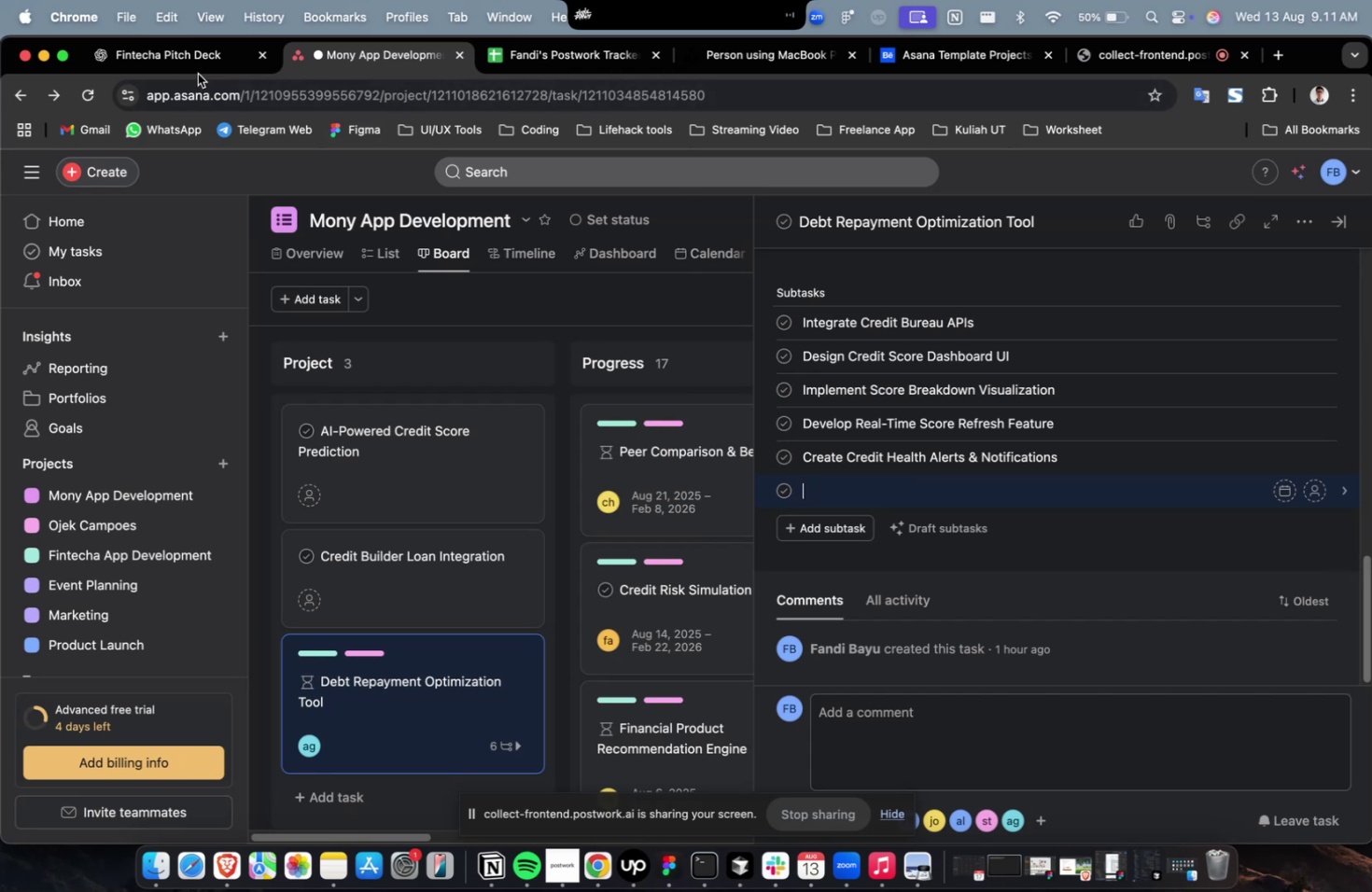 
double_click([190, 71])
 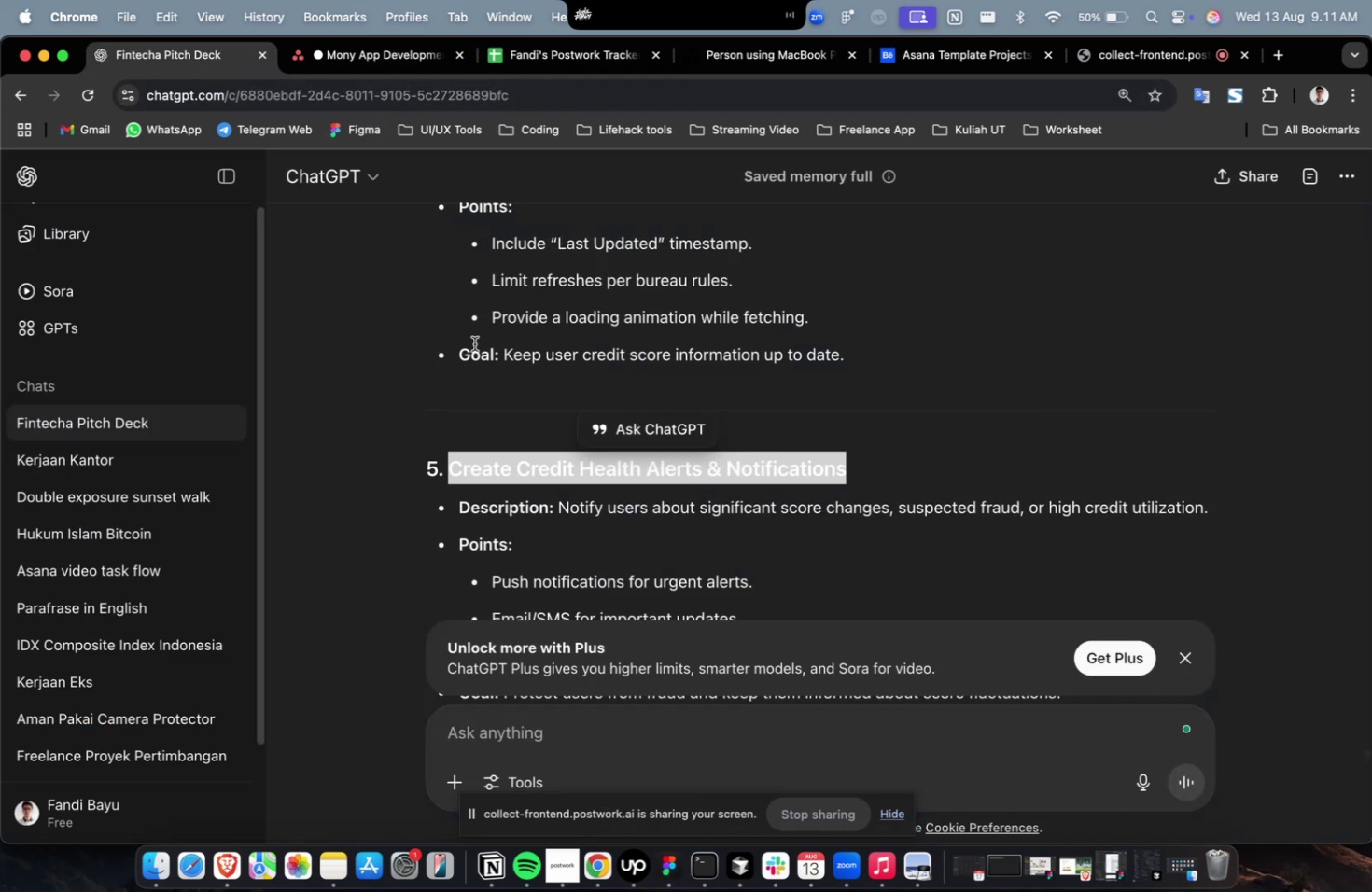 
scroll: coordinate [478, 350], scroll_direction: down, amount: 11.0
 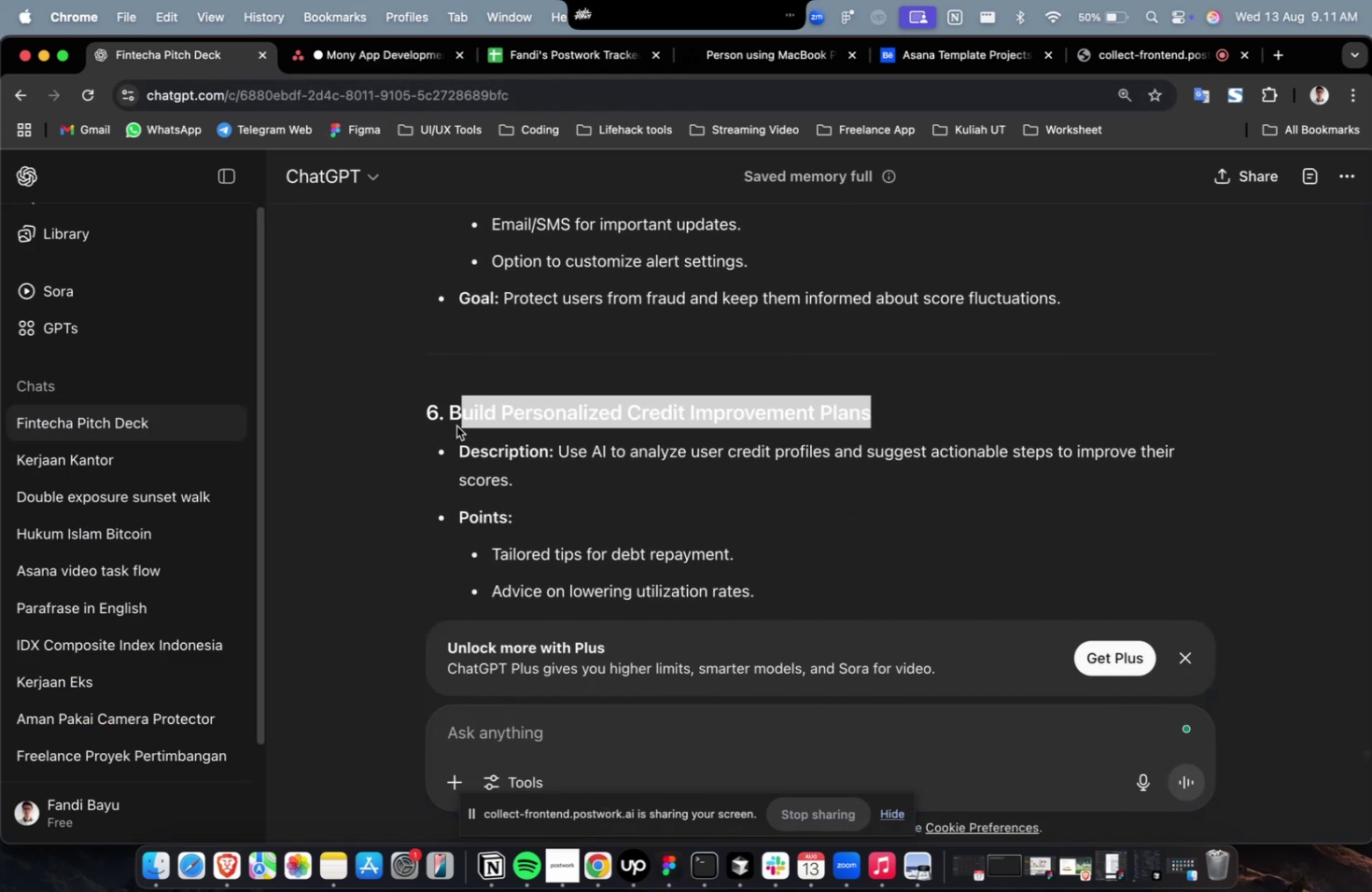 
key(Meta+C)
 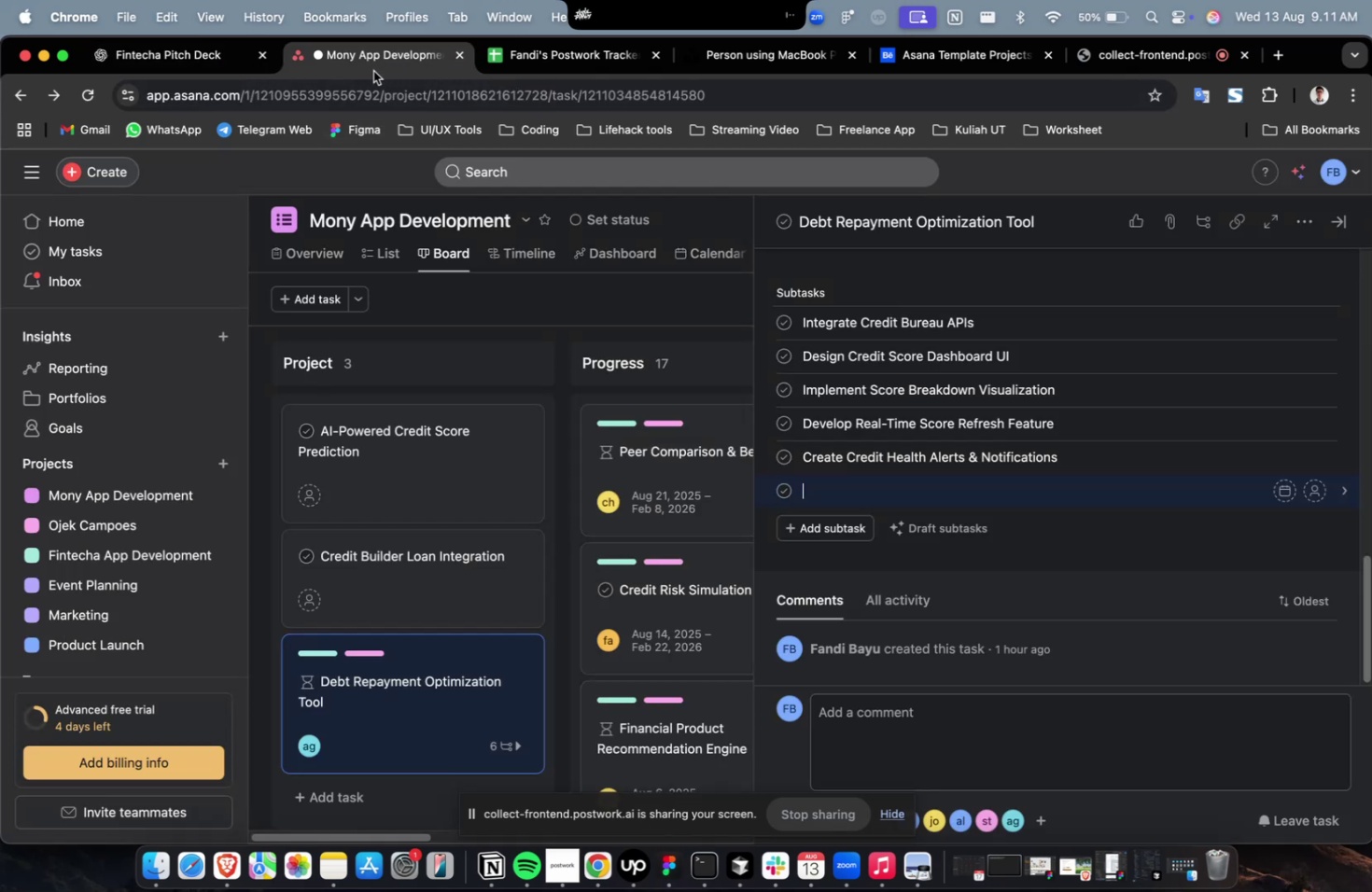 
key(Meta+V)
 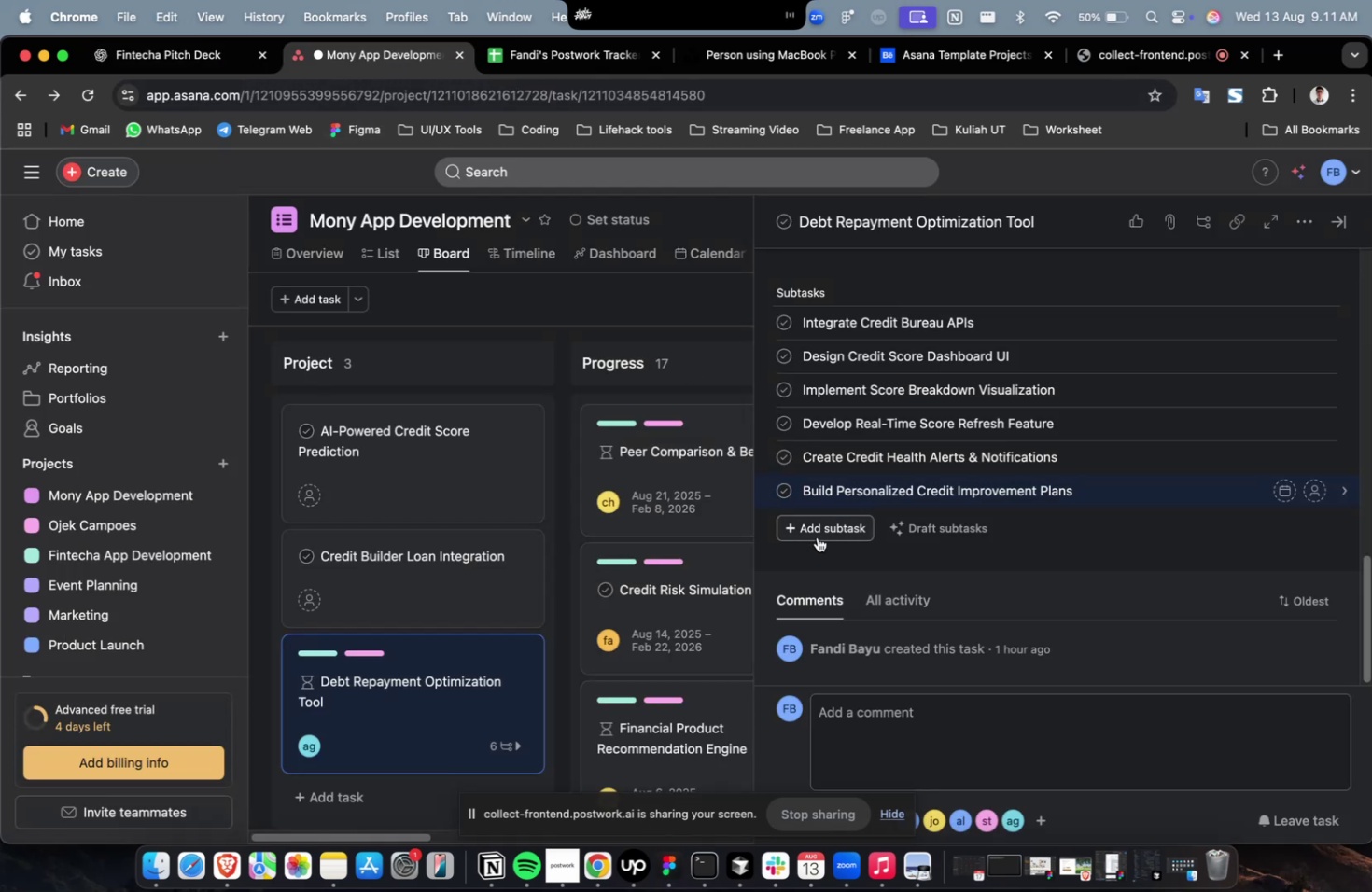 
left_click([817, 537])
 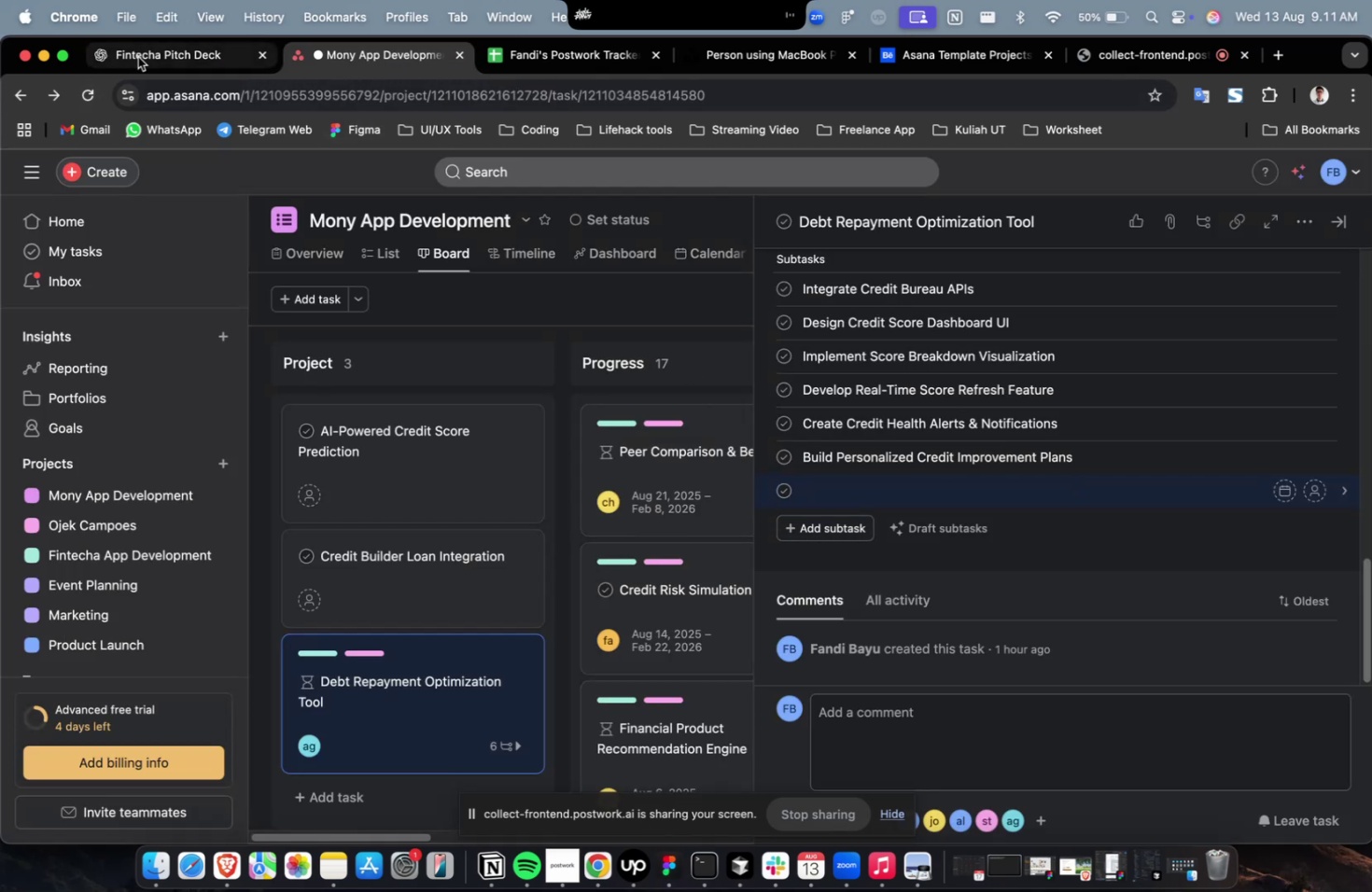 
left_click([138, 57])
 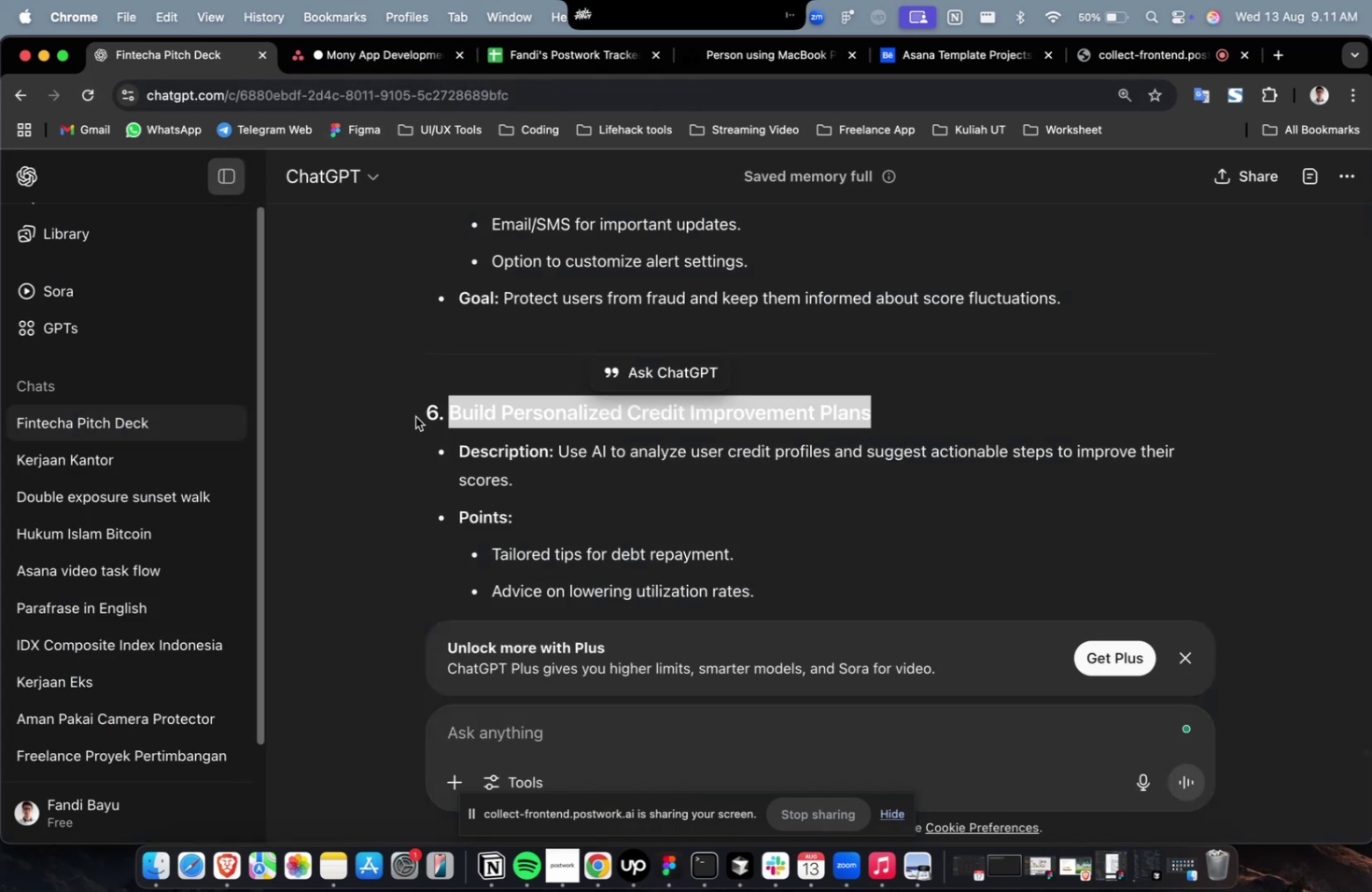 
scroll: coordinate [415, 416], scroll_direction: down, amount: 7.0
 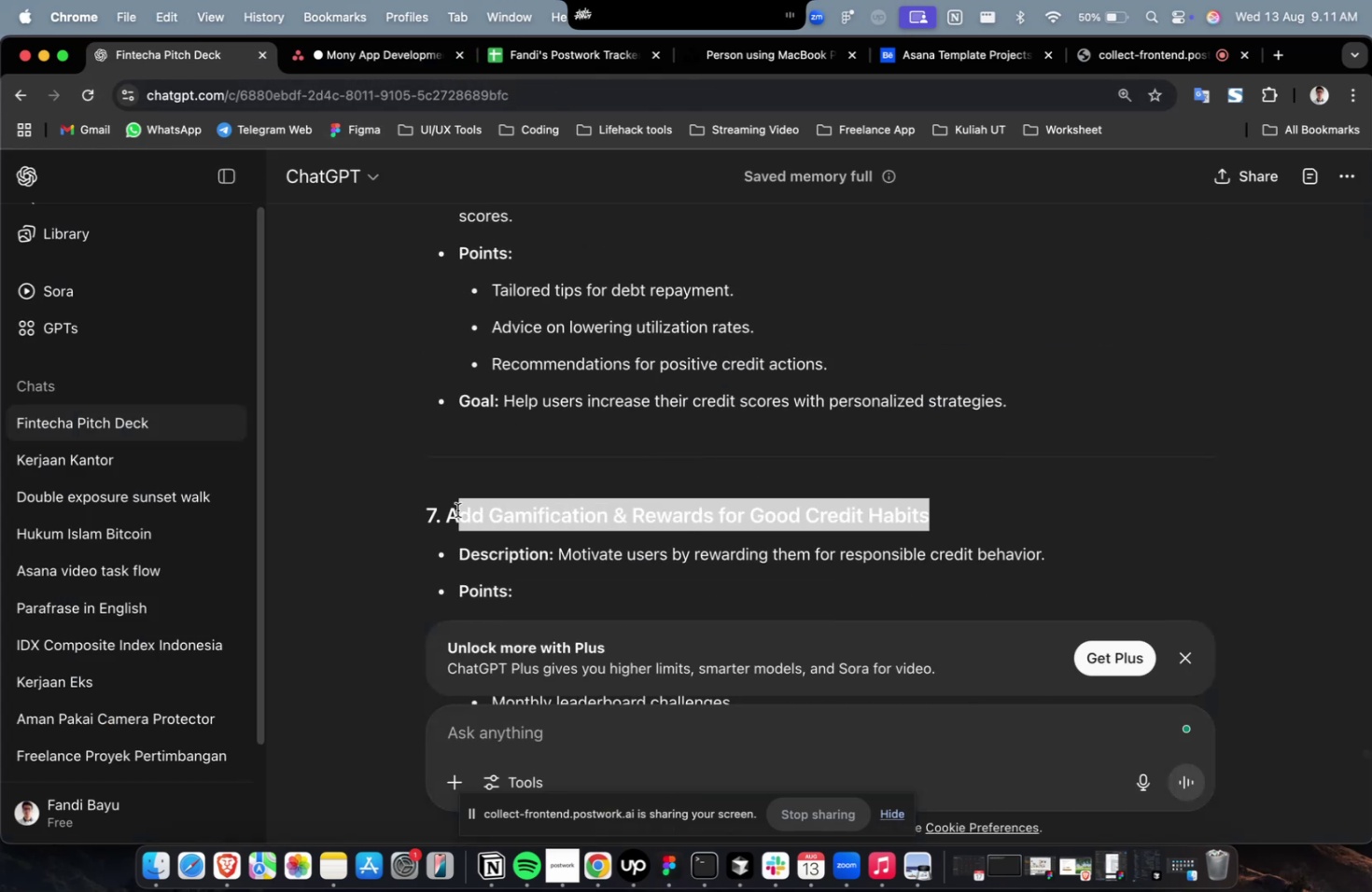 
key(Meta+C)
 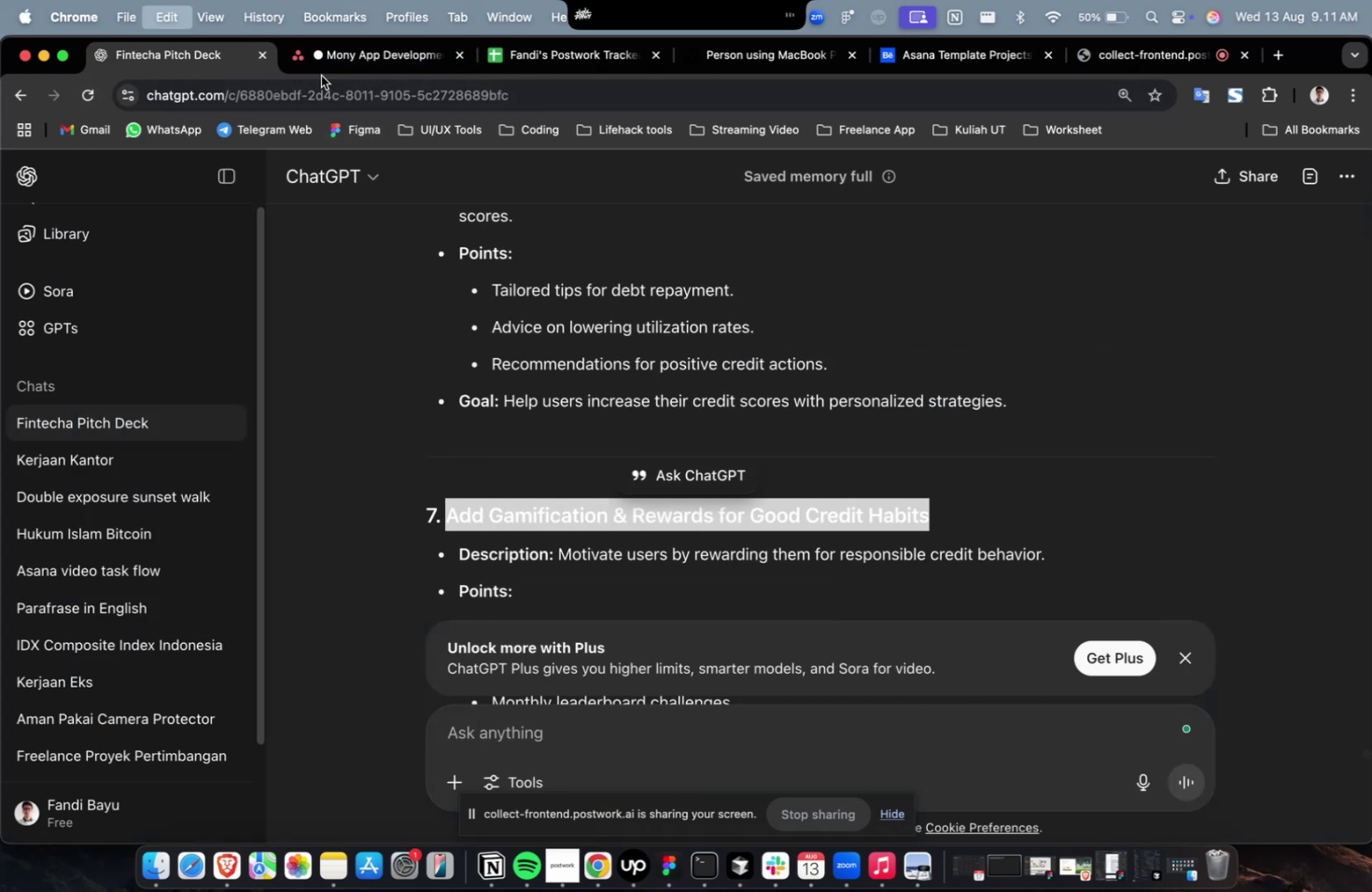 
key(Meta+C)
 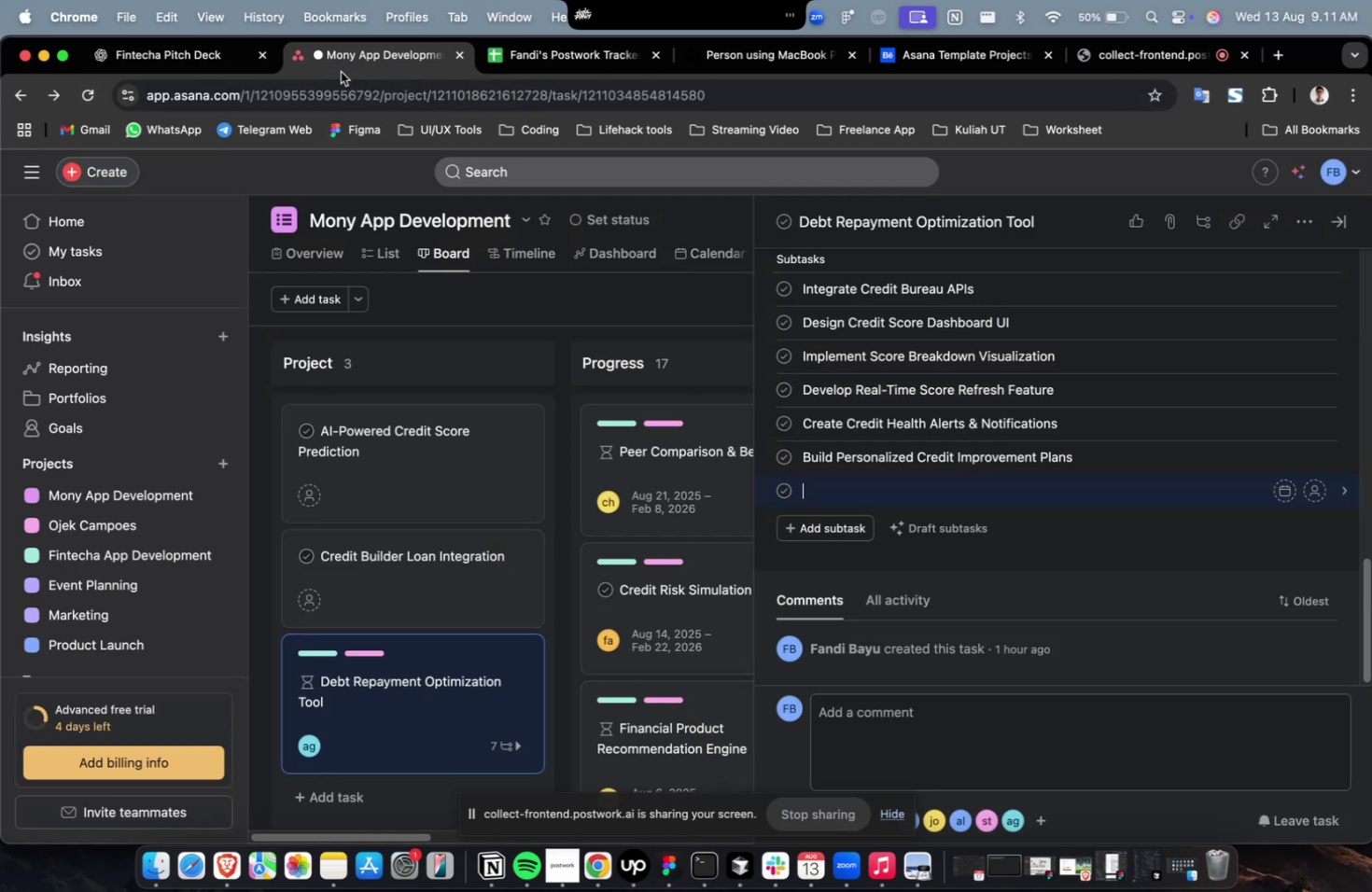 
left_click([341, 72])
 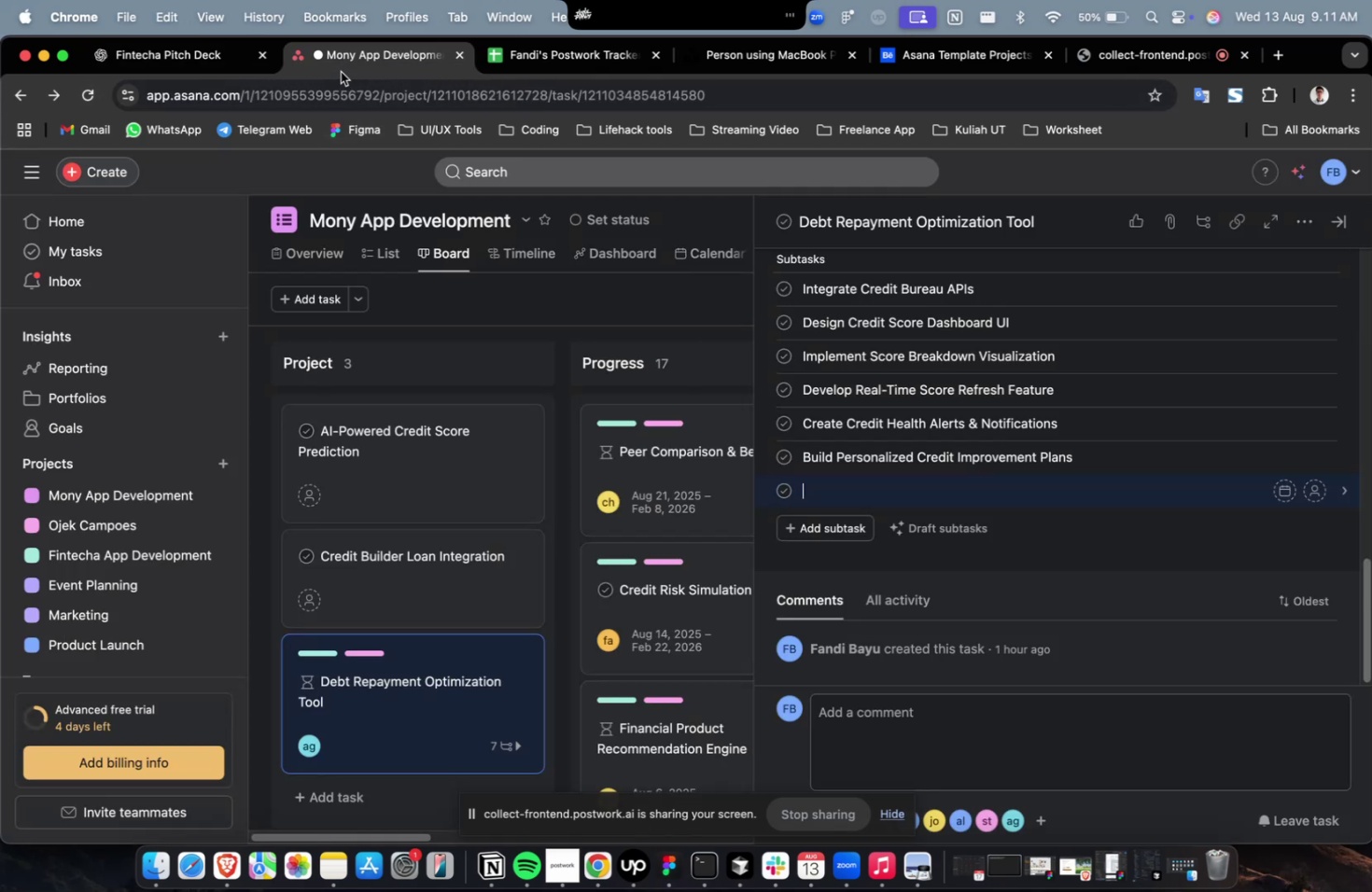 
key(Meta+V)
 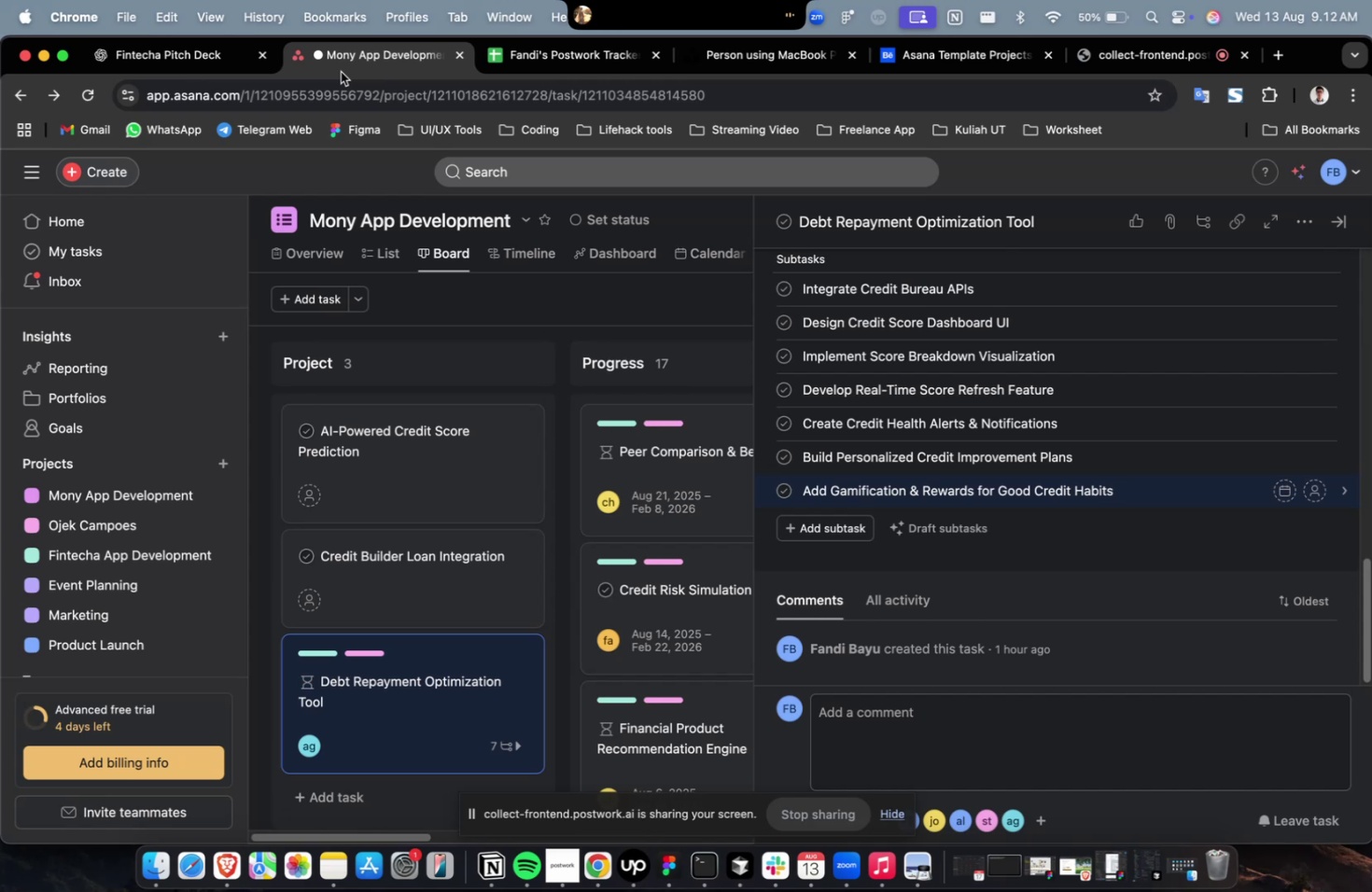 
wait(35.55)
 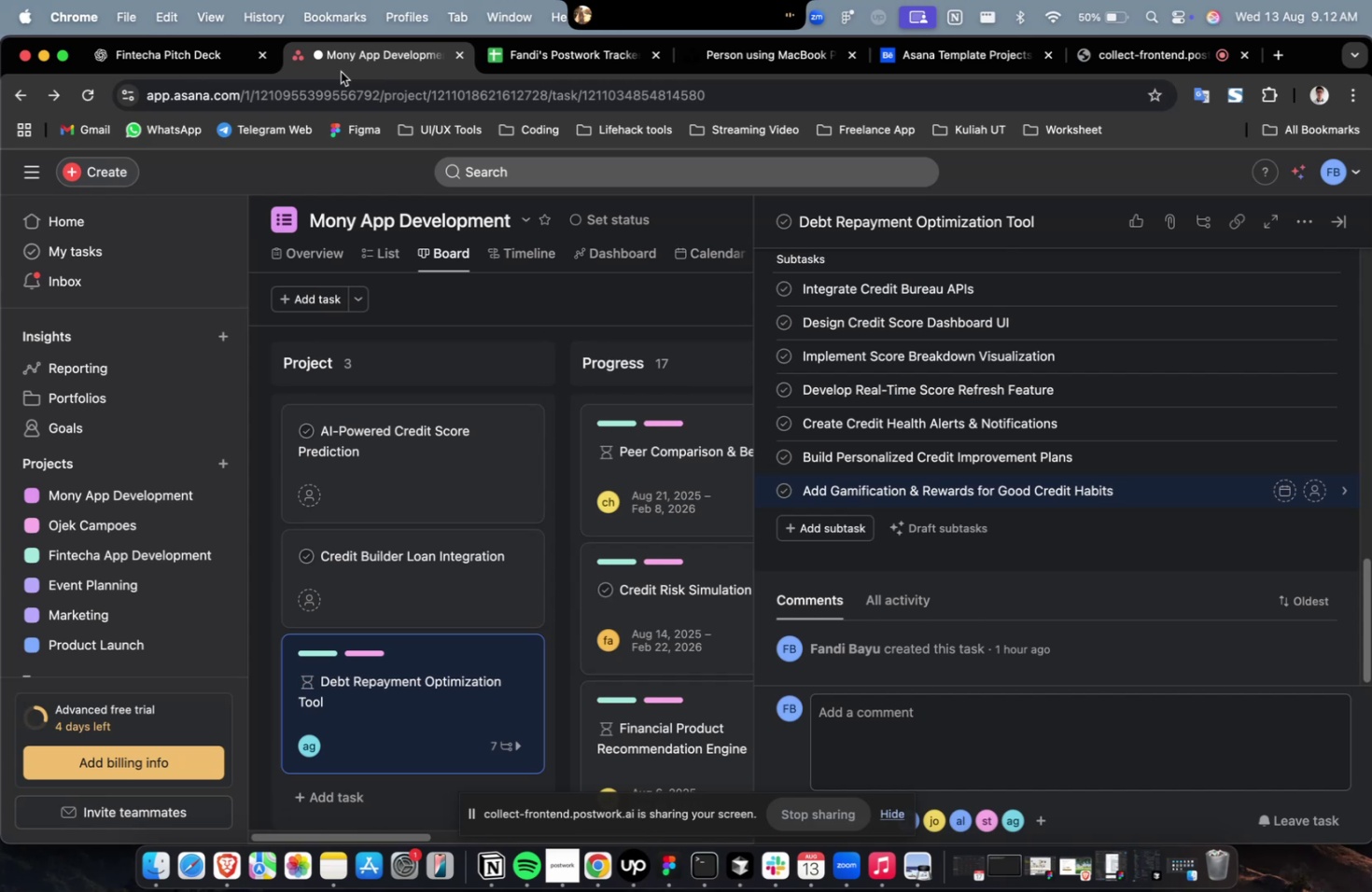 
left_click([202, 45])
 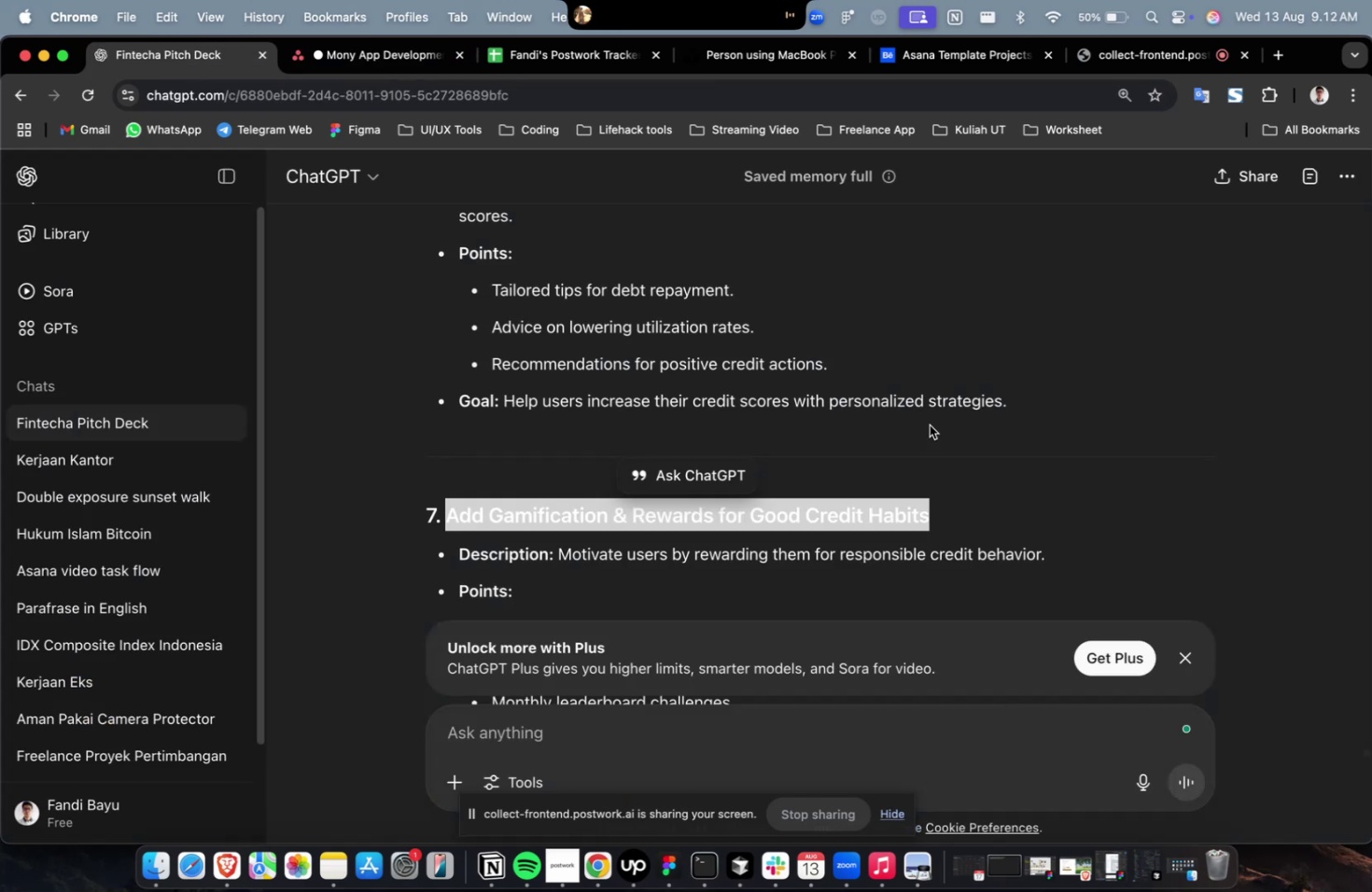 
scroll: coordinate [945, 436], scroll_direction: down, amount: 13.0
 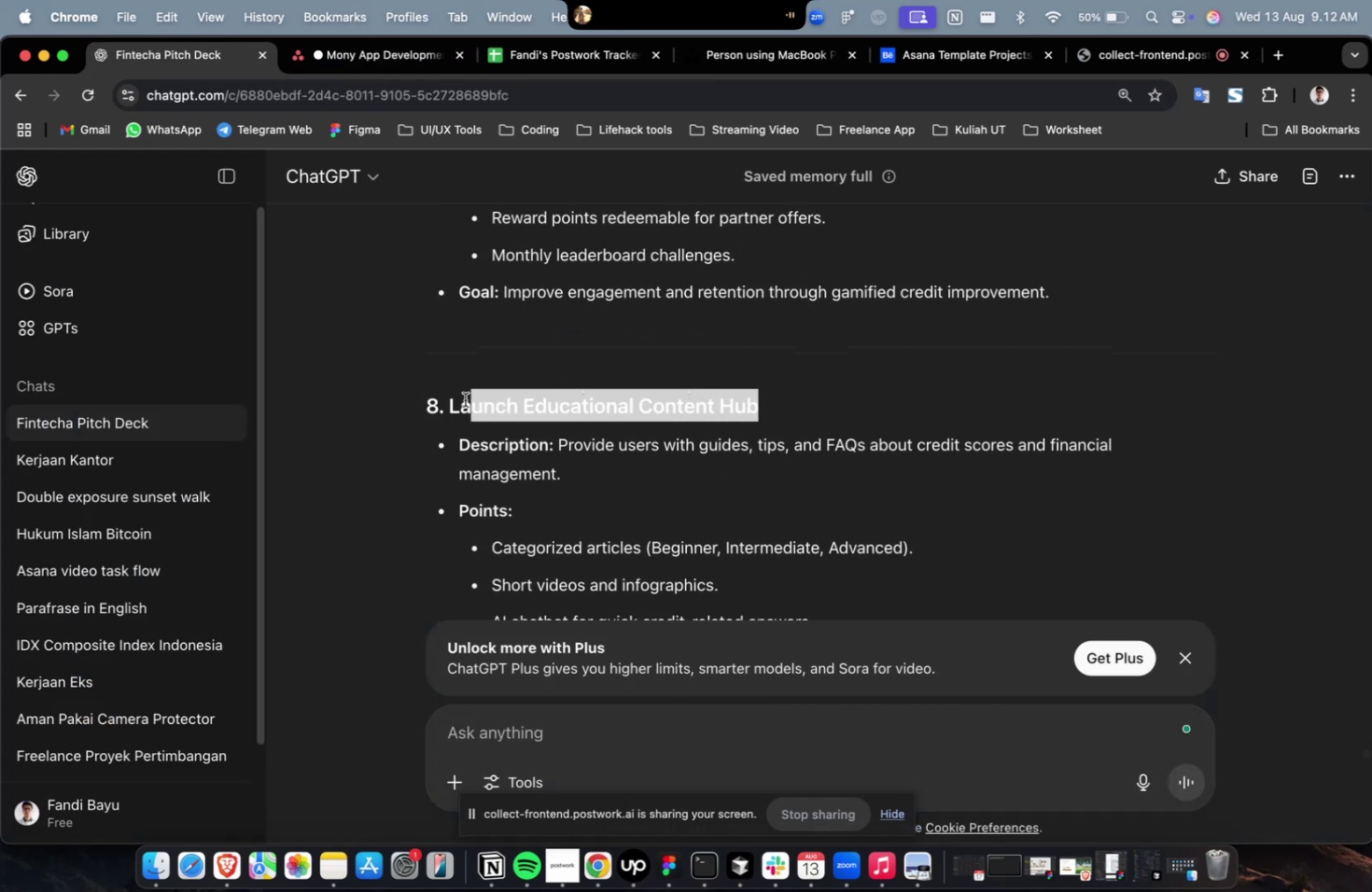 
key(Meta+C)
 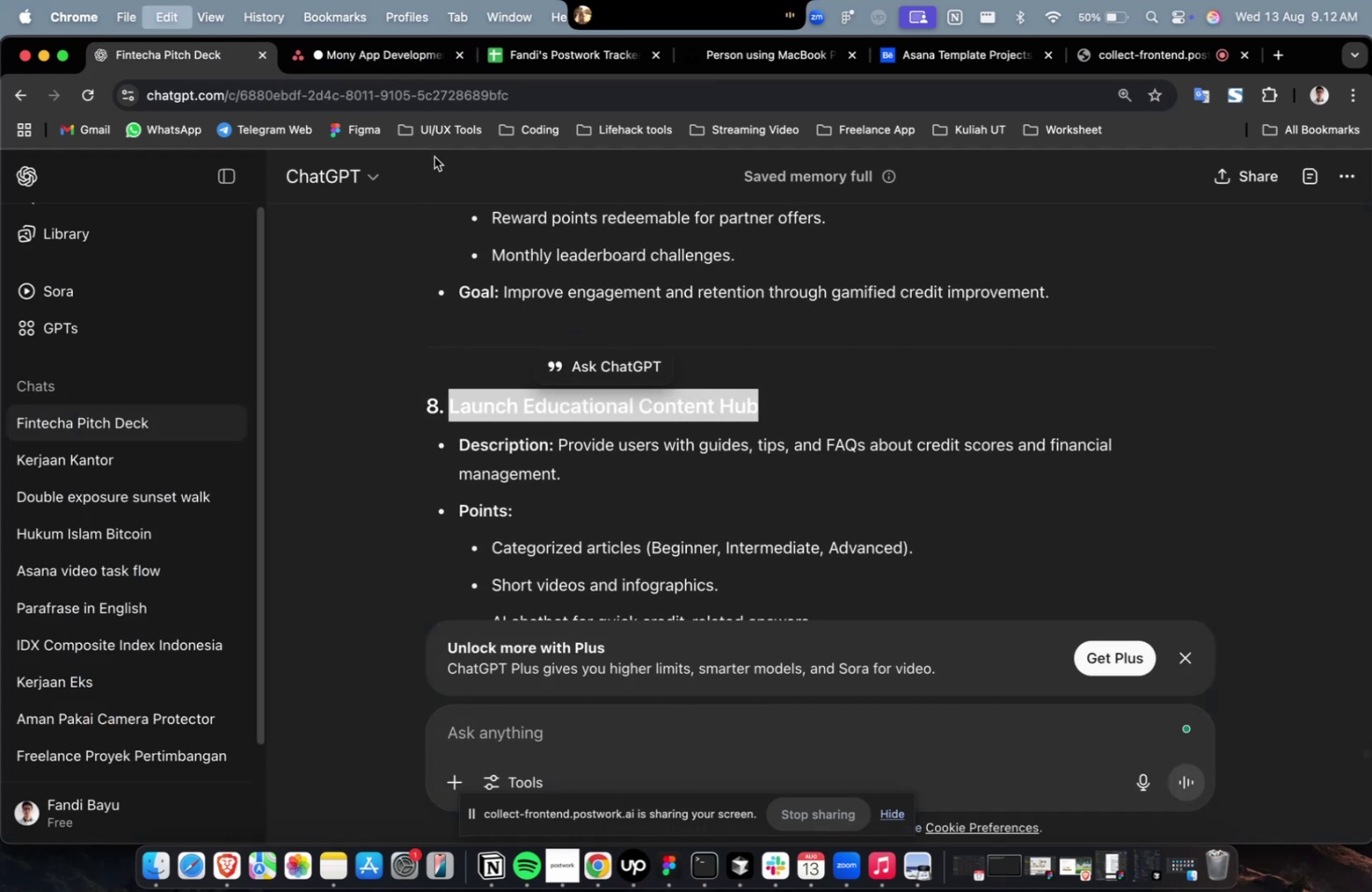 
key(Meta+C)
 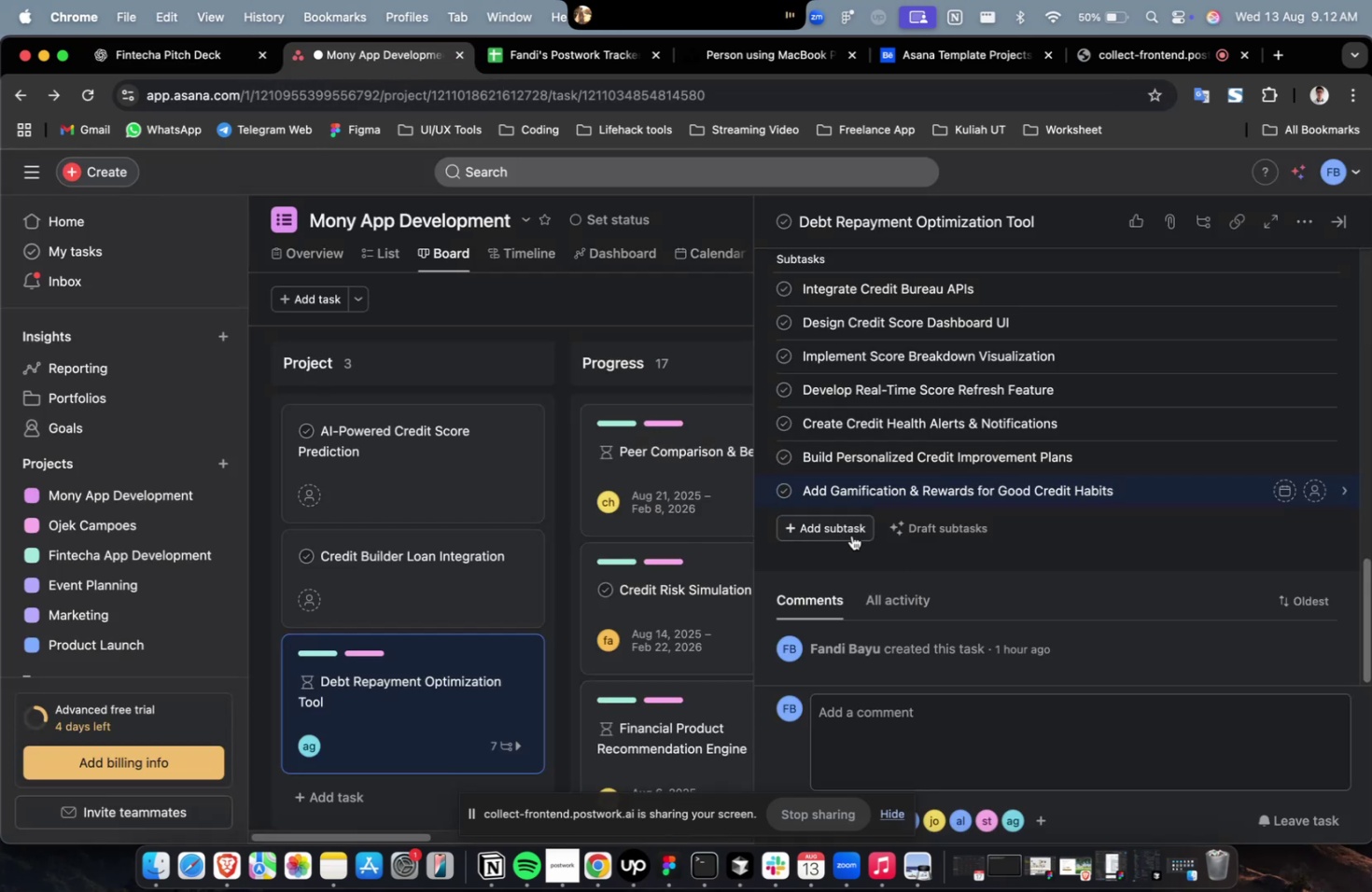 
left_click([842, 532])
 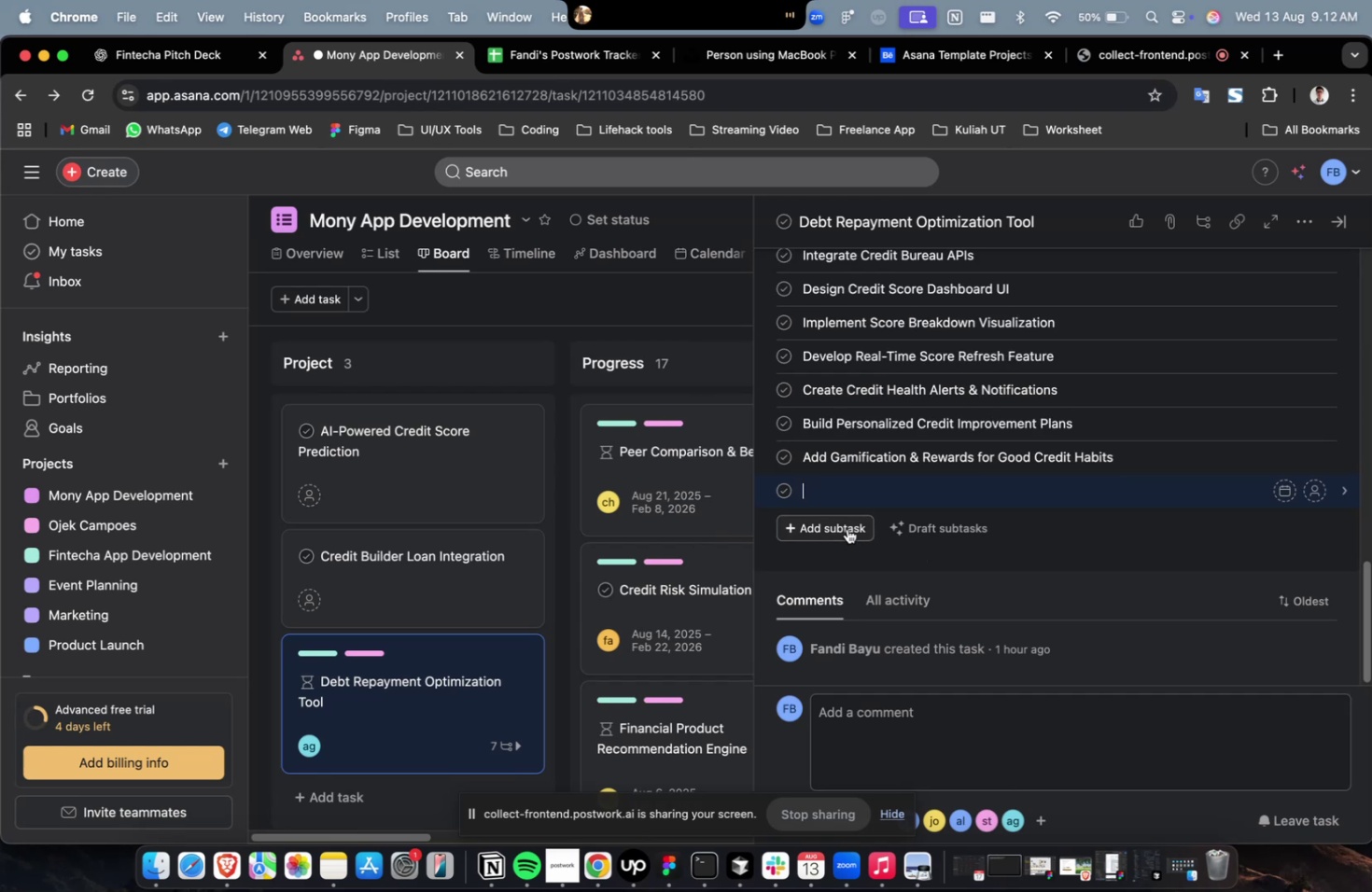 
key(Meta+V)
 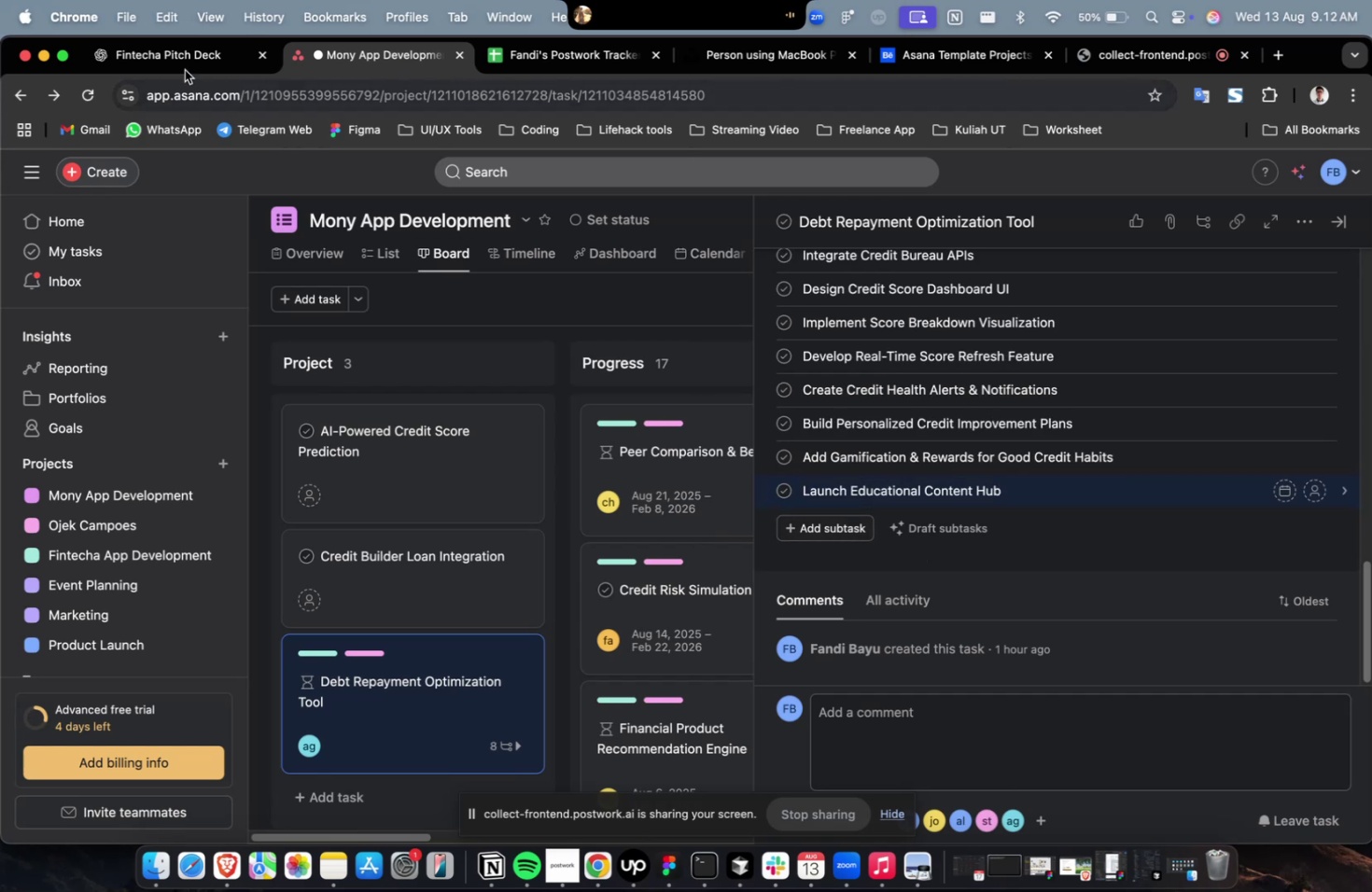 
left_click([184, 68])
 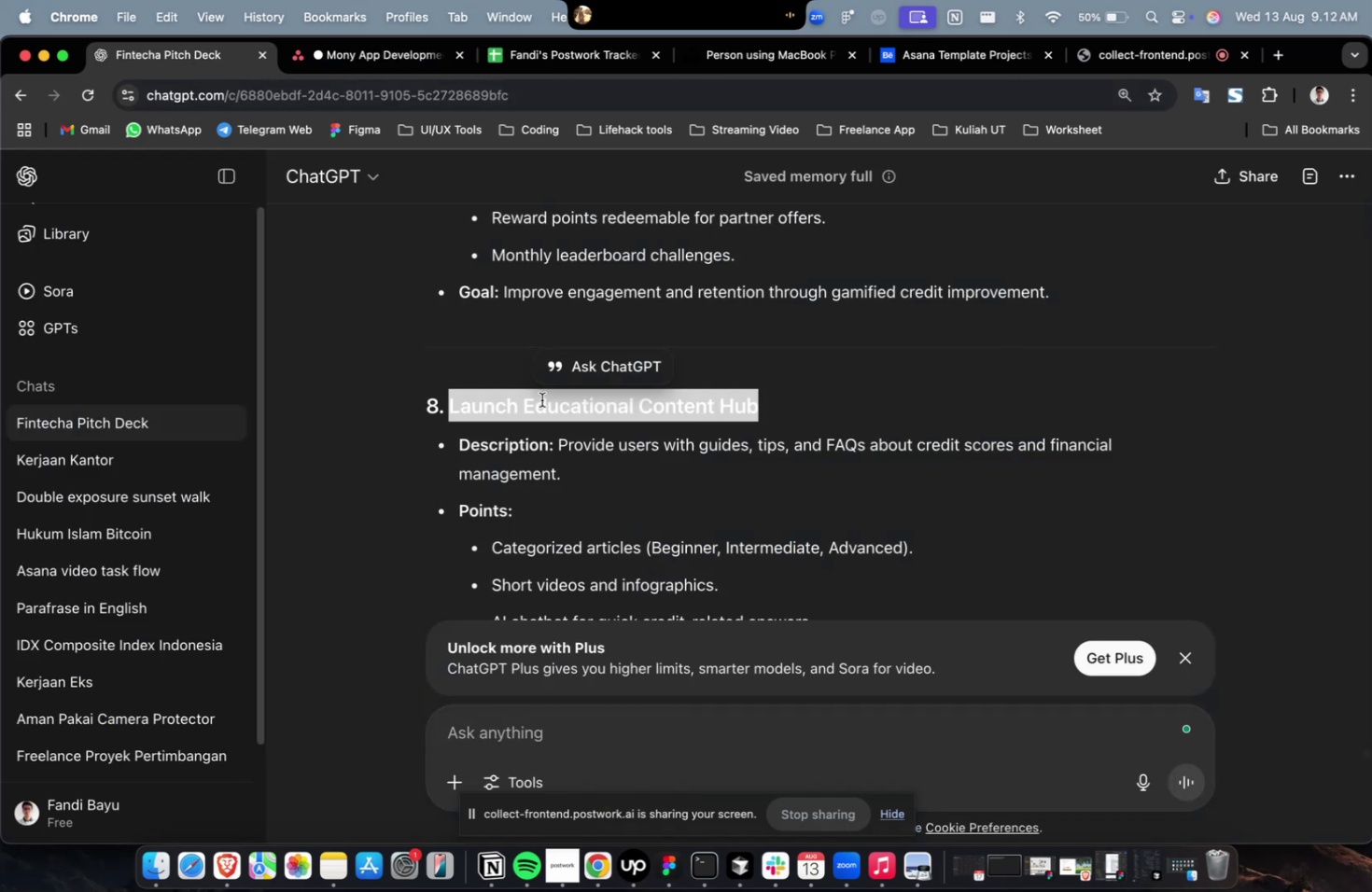 
scroll: coordinate [541, 399], scroll_direction: down, amount: 7.0
 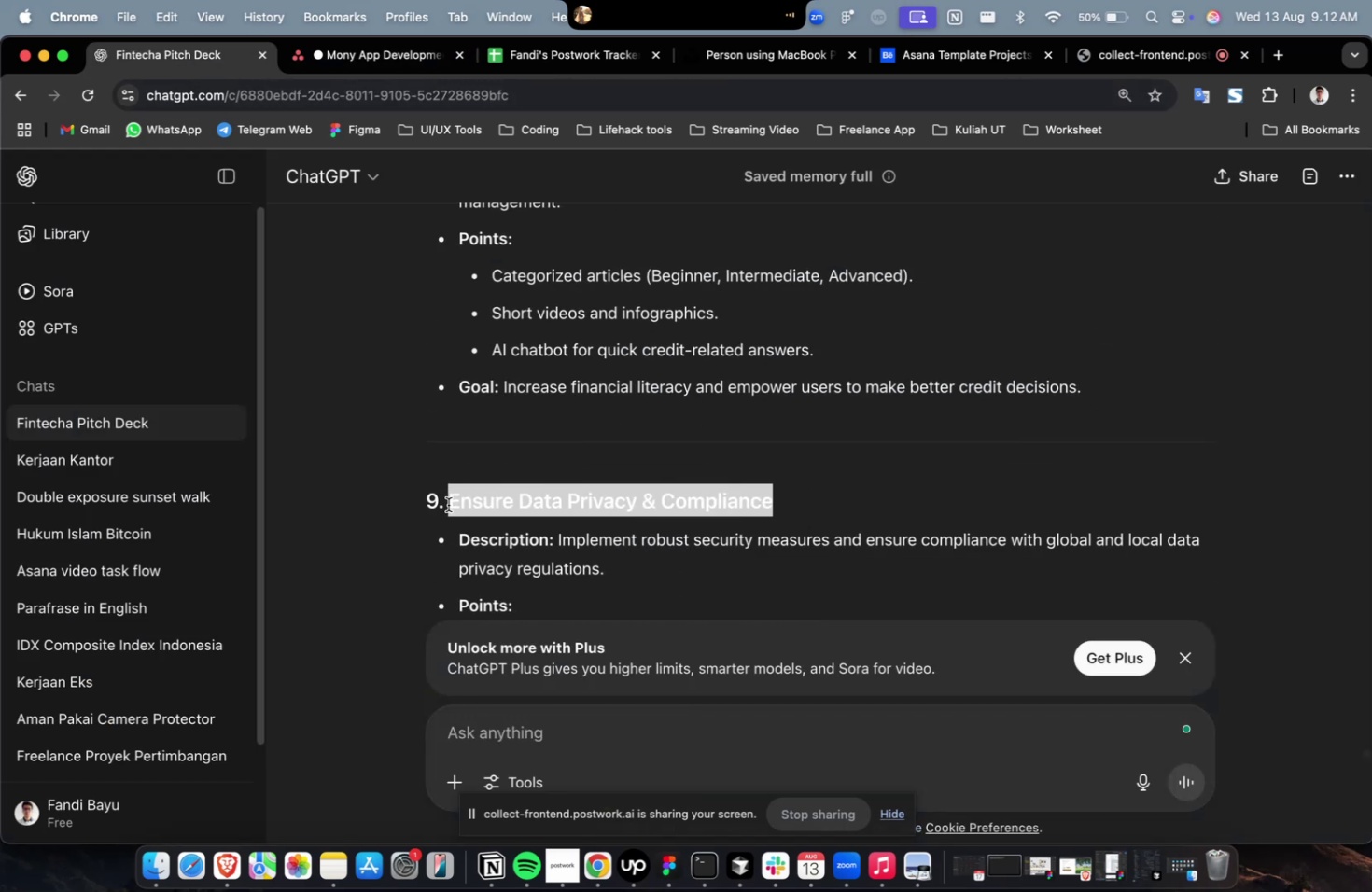 
key(Meta+CommandLeft)
 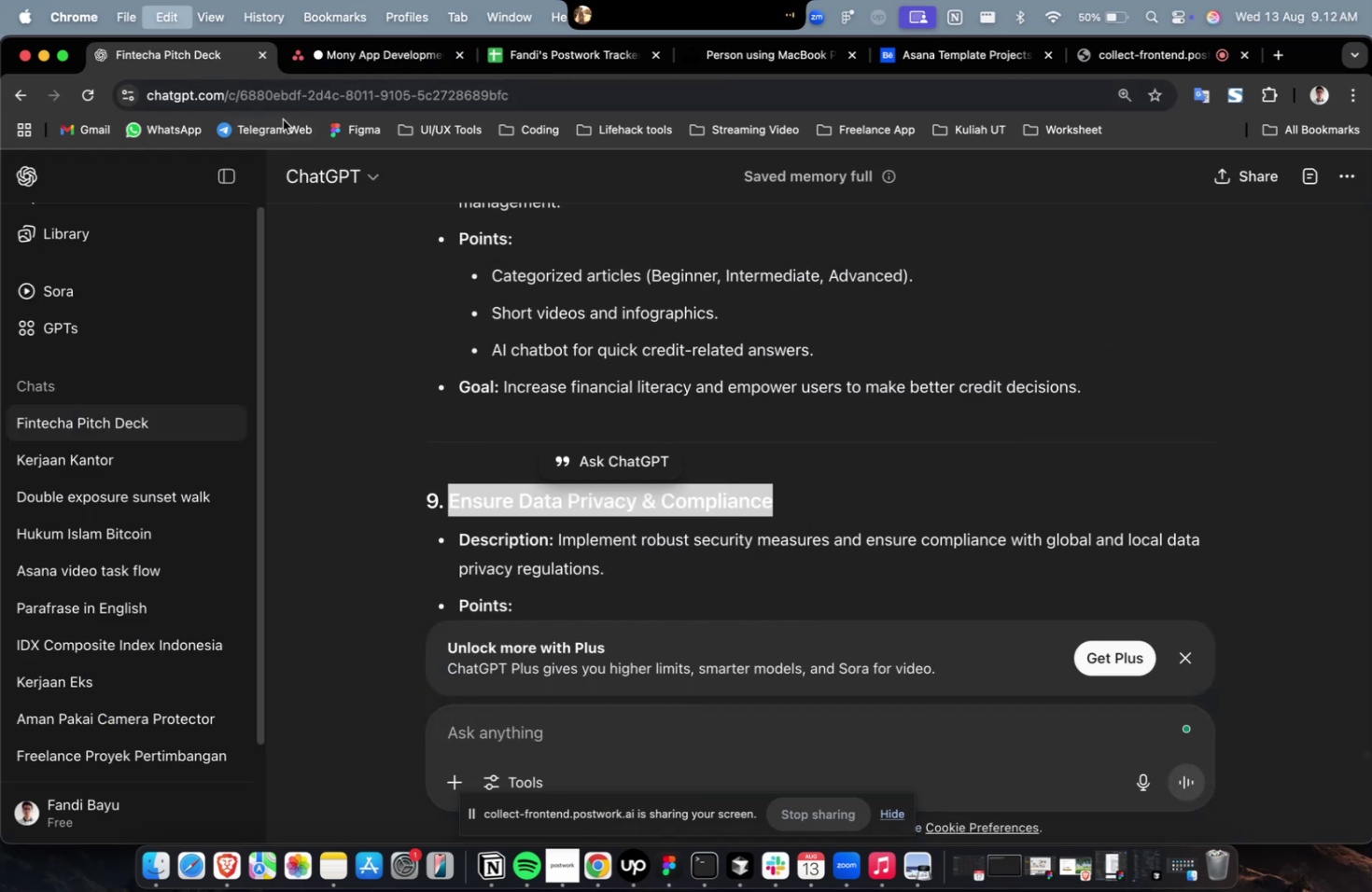 
key(Meta+C)
 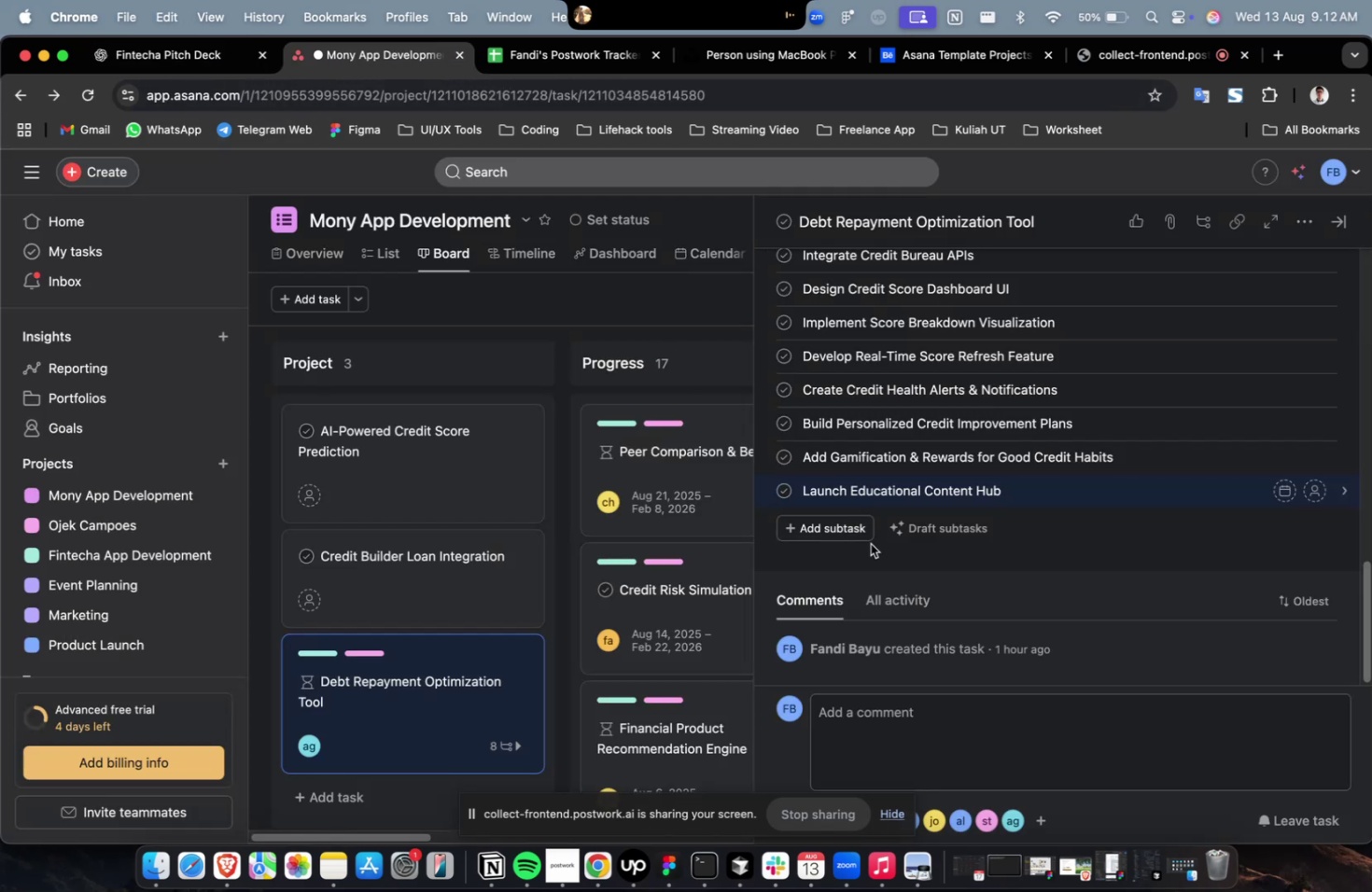 
double_click([861, 537])
 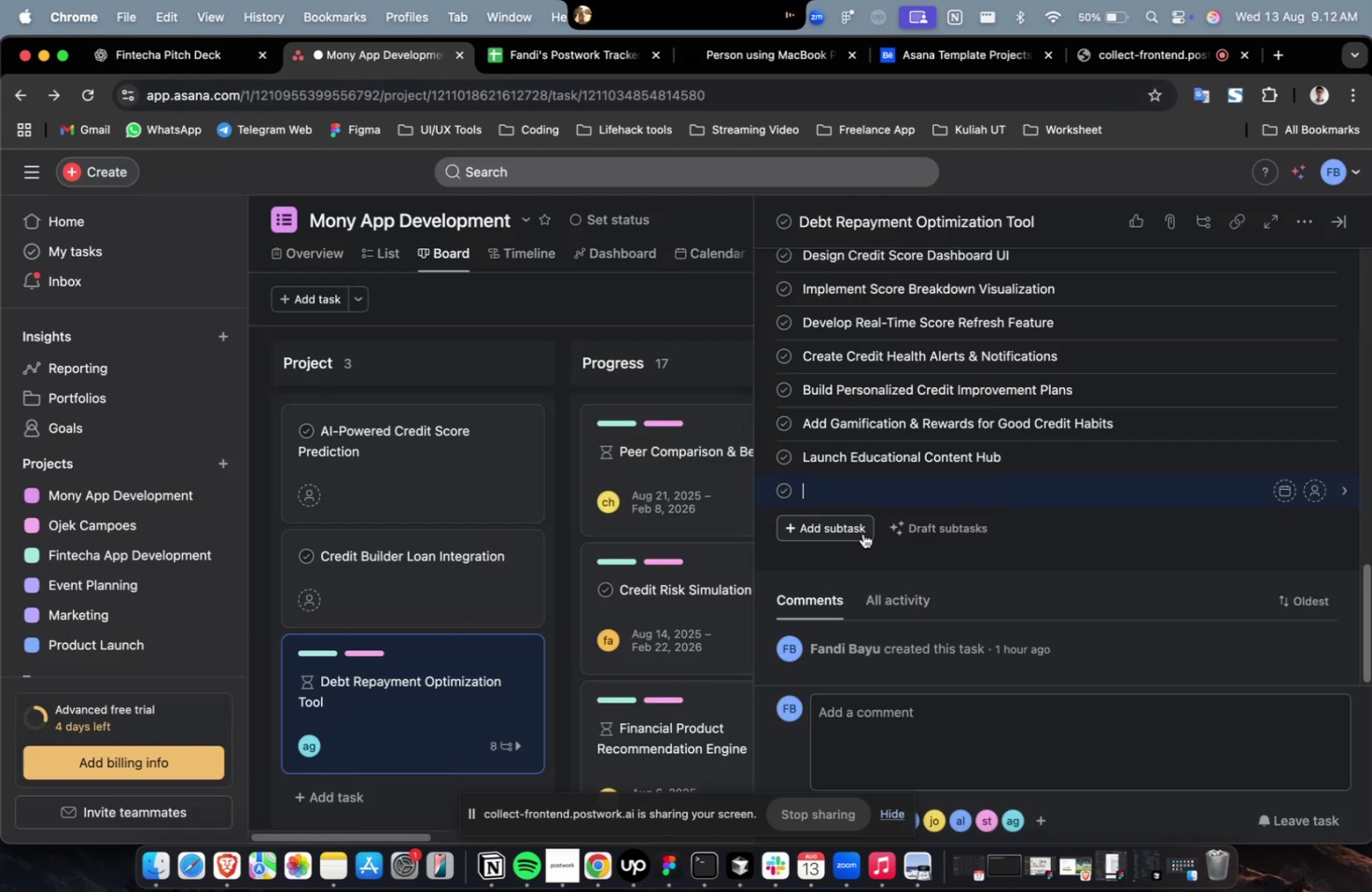 
key(Meta+V)
 